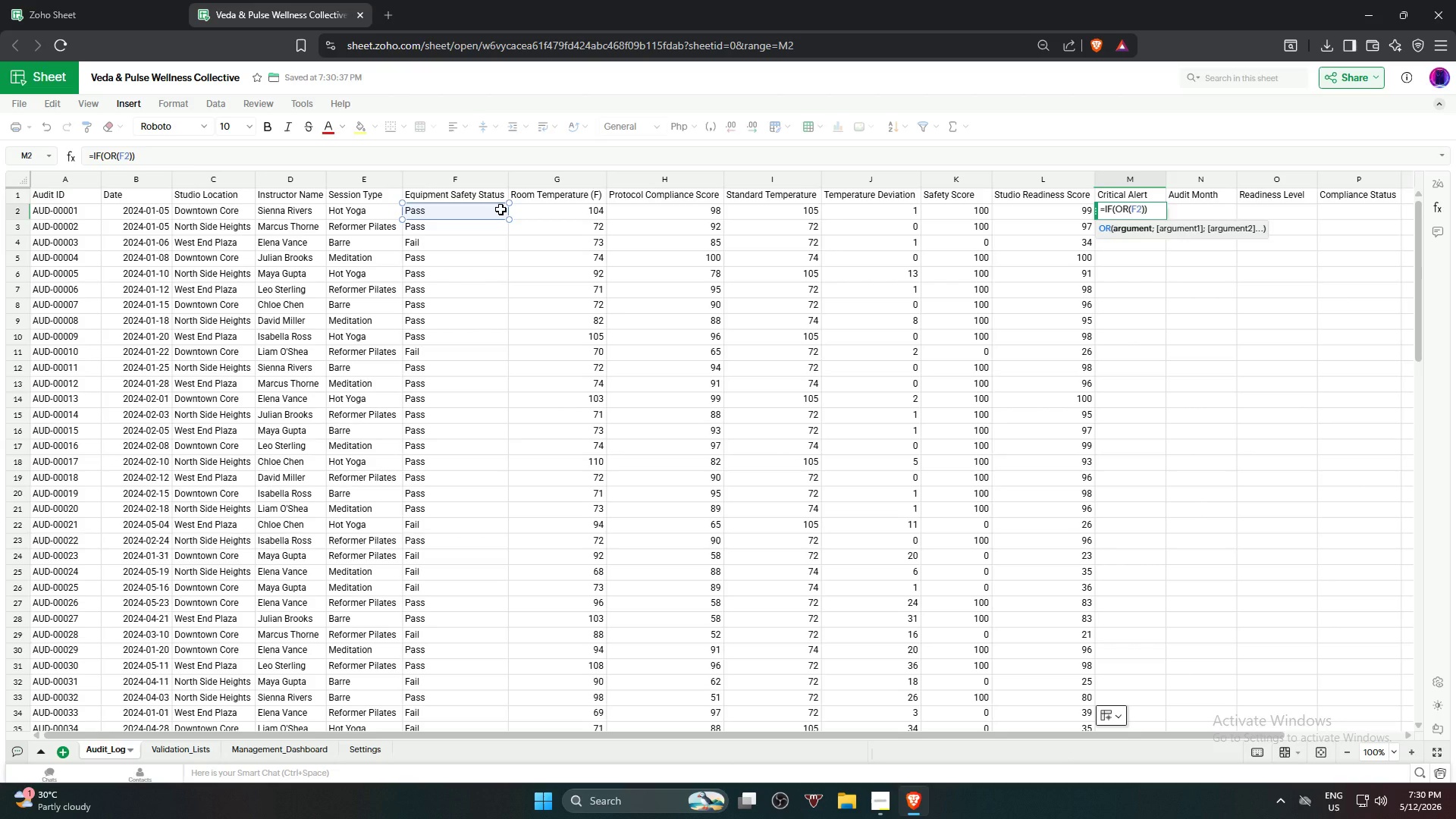 
wait(6.59)
 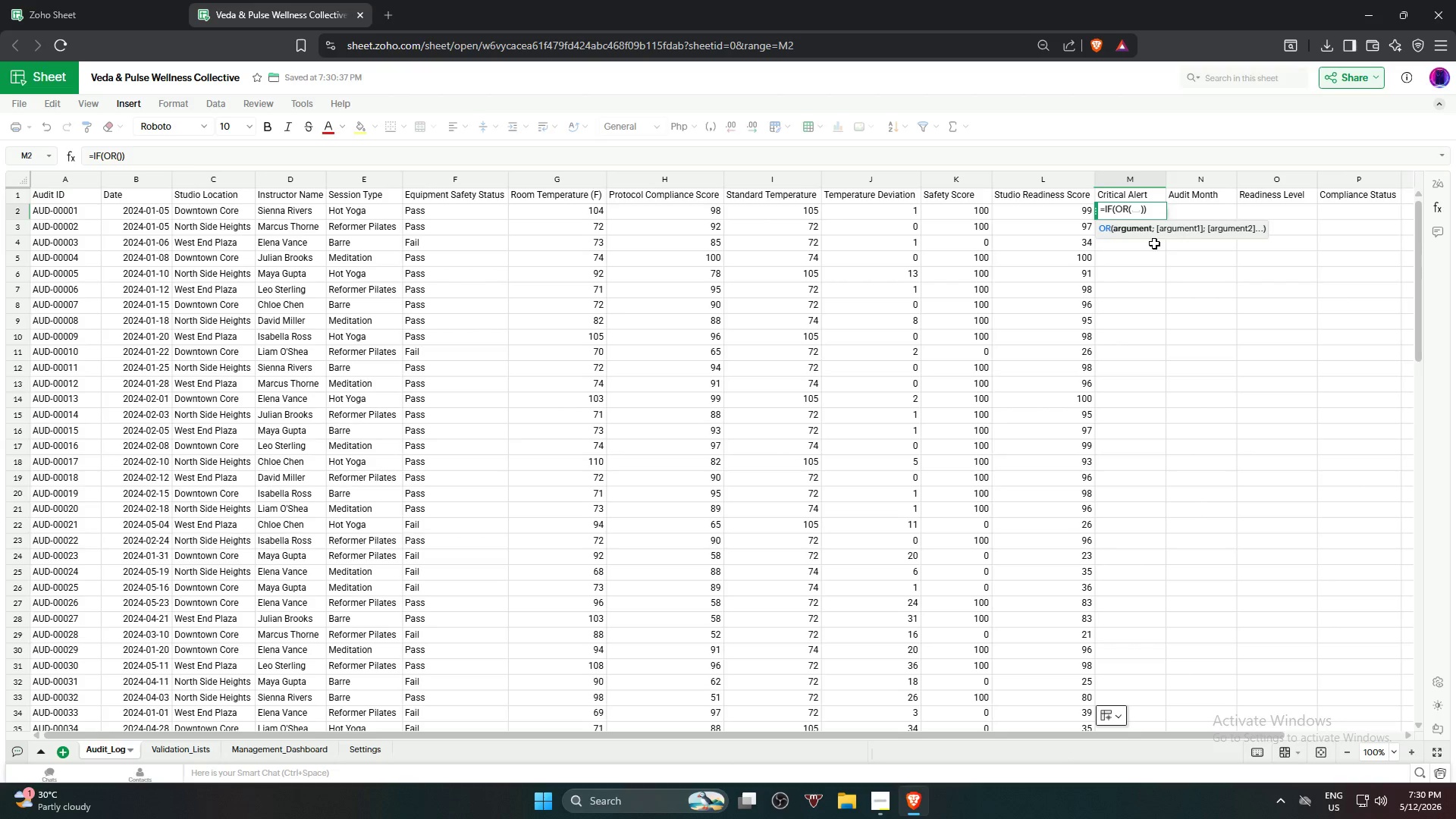 
type(="Fail",)
 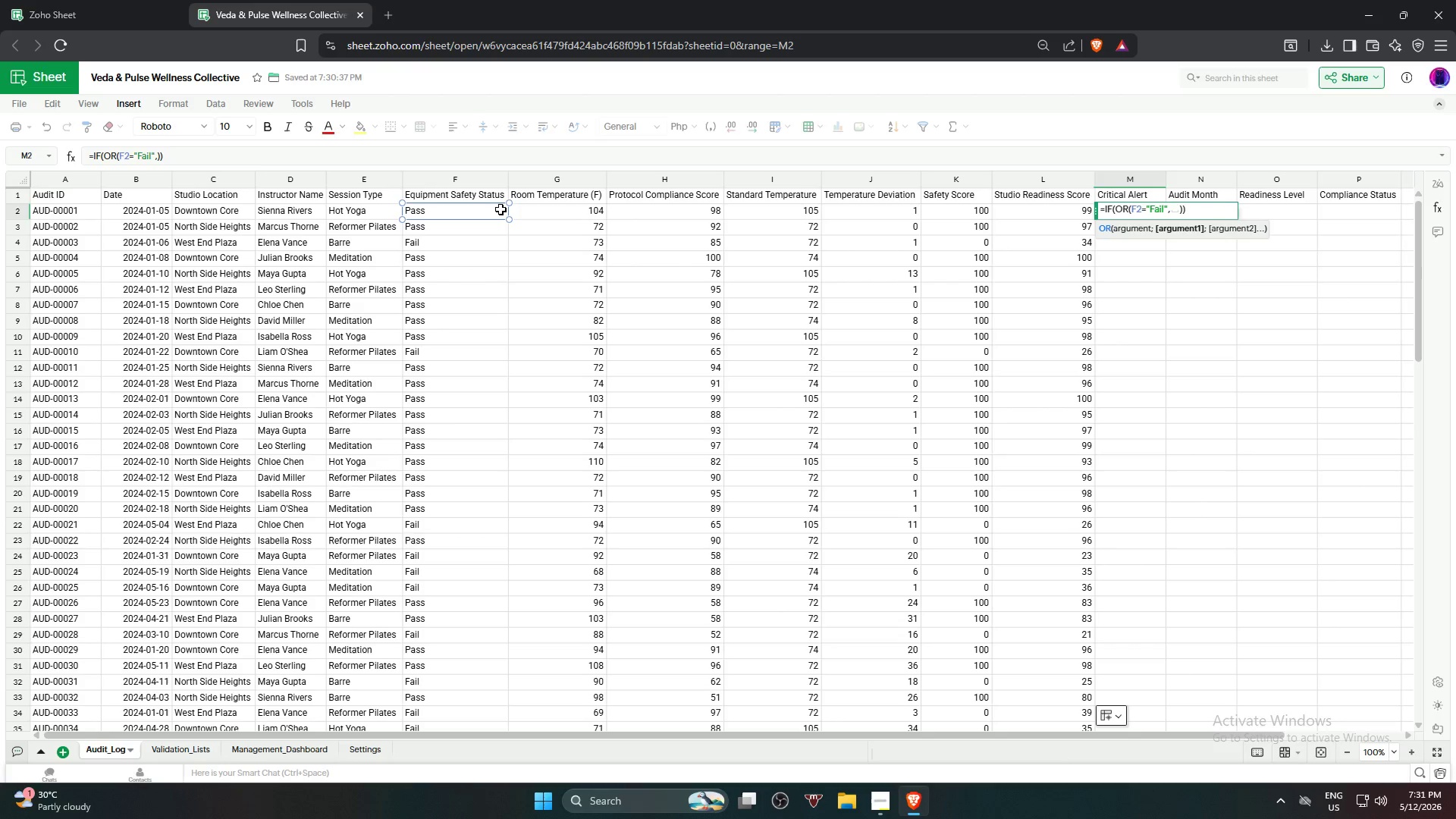 
left_click([829, 210])
 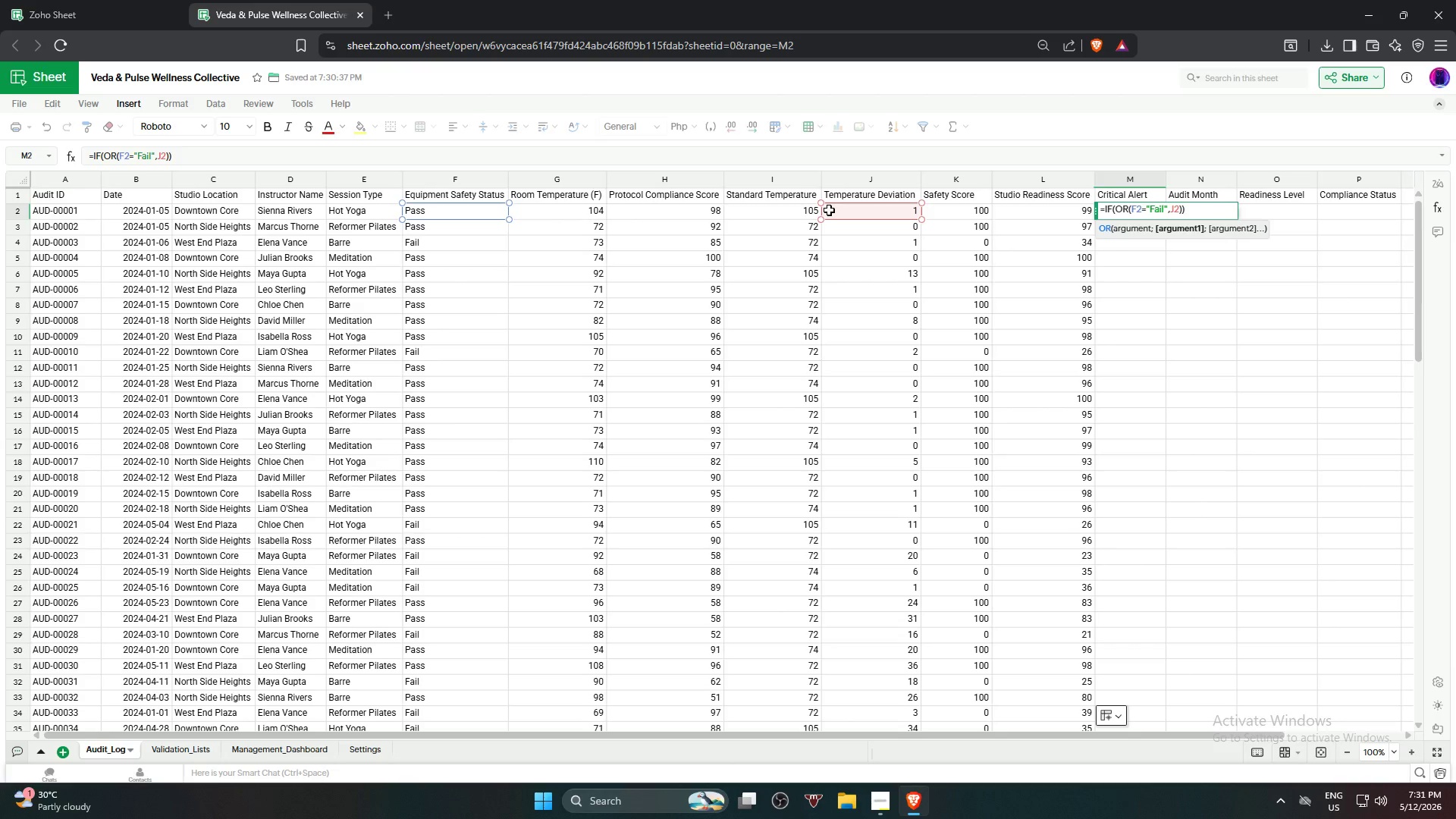 
type(>5),"CRITICAL A;ERT","OK"))
 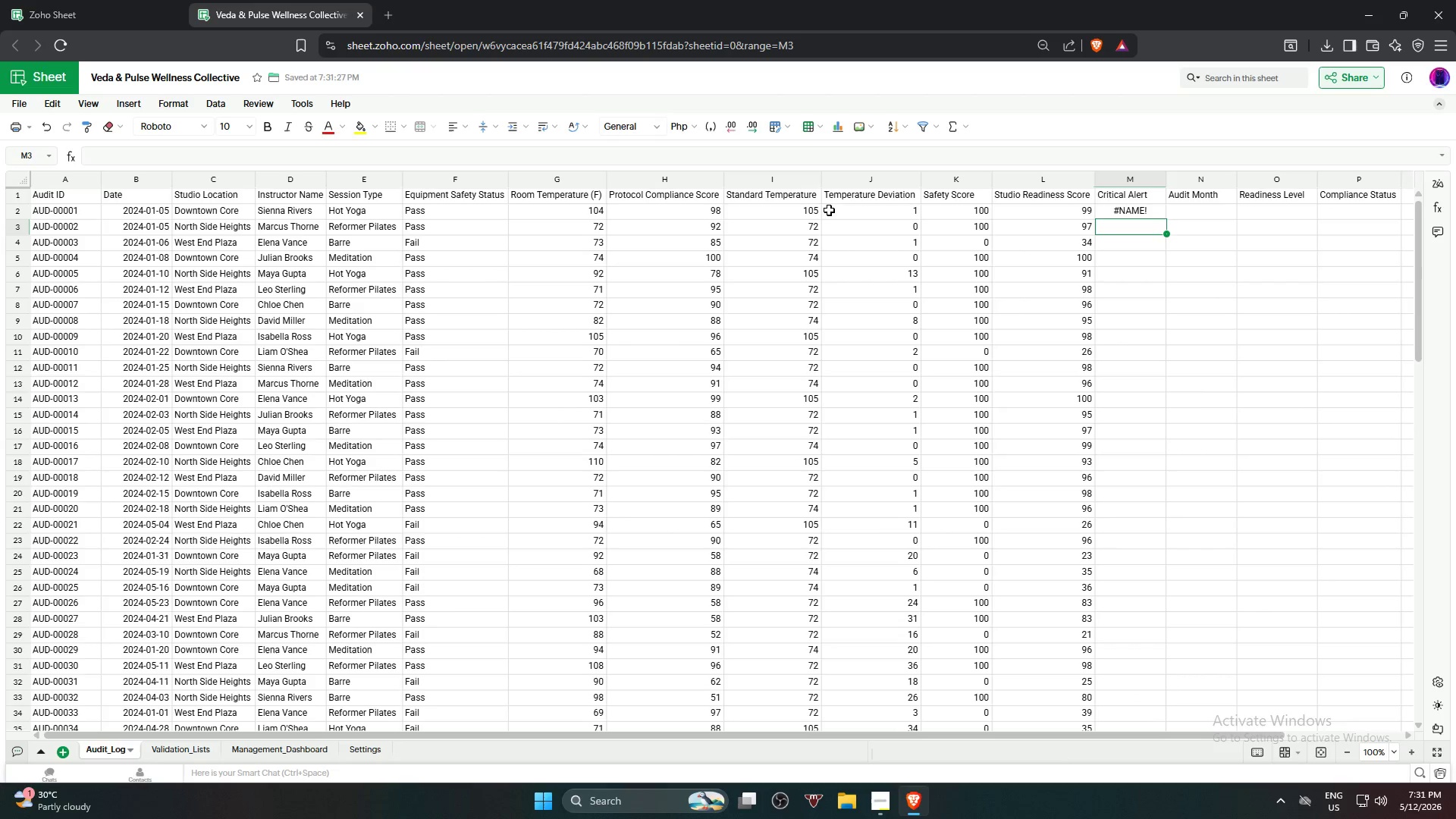 
 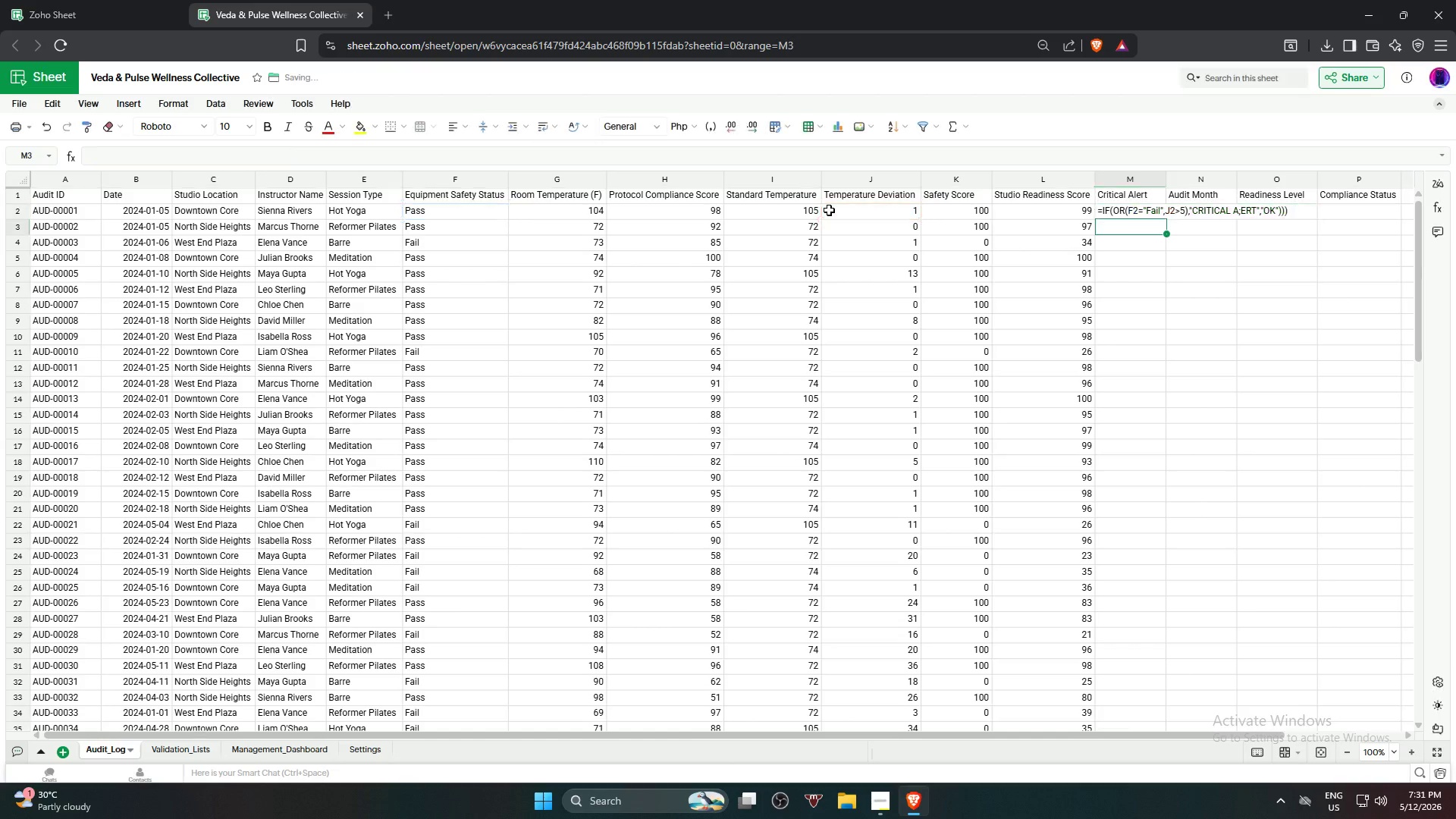 
key(Enter)
 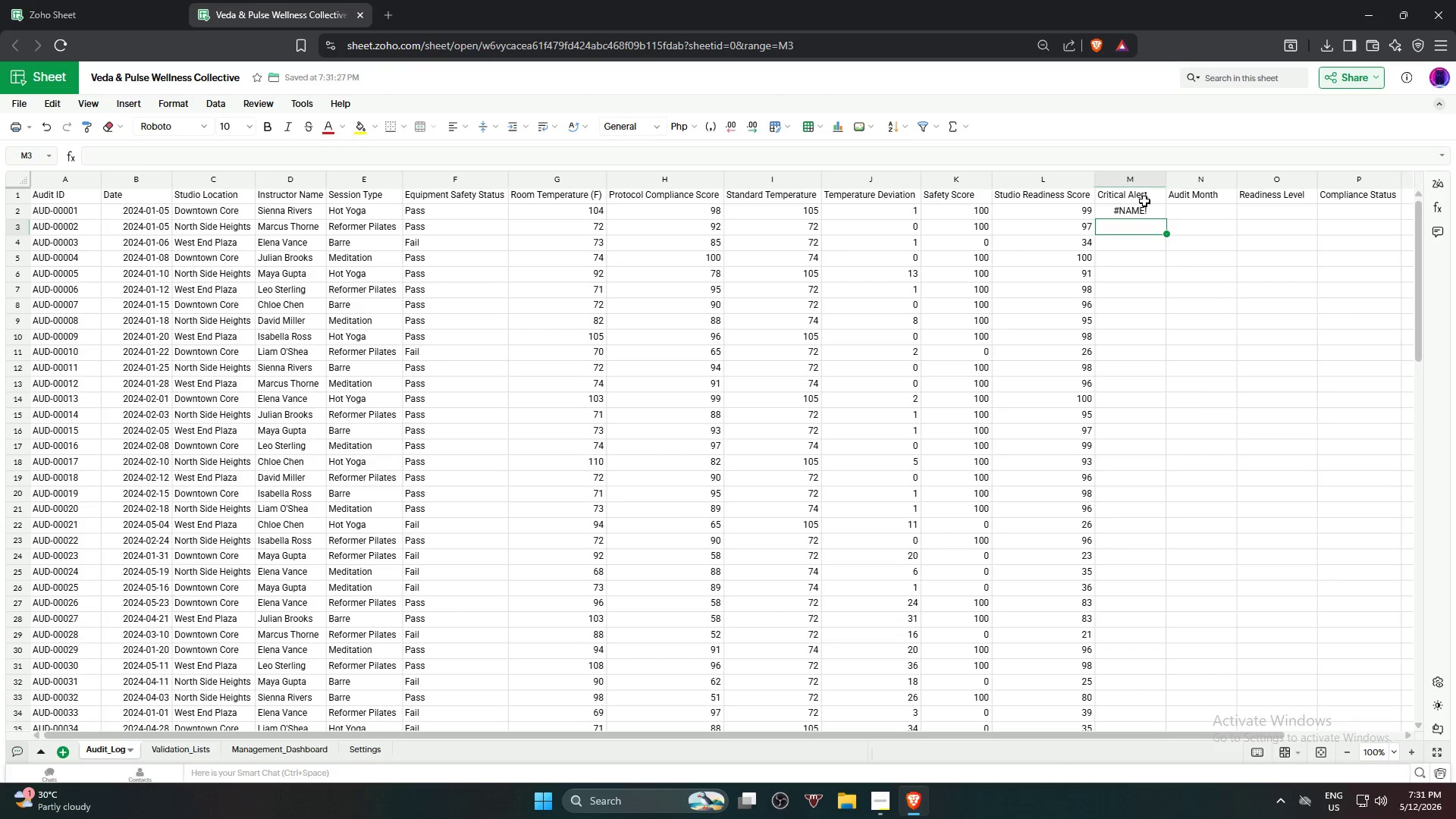 
double_click([1144, 209])
 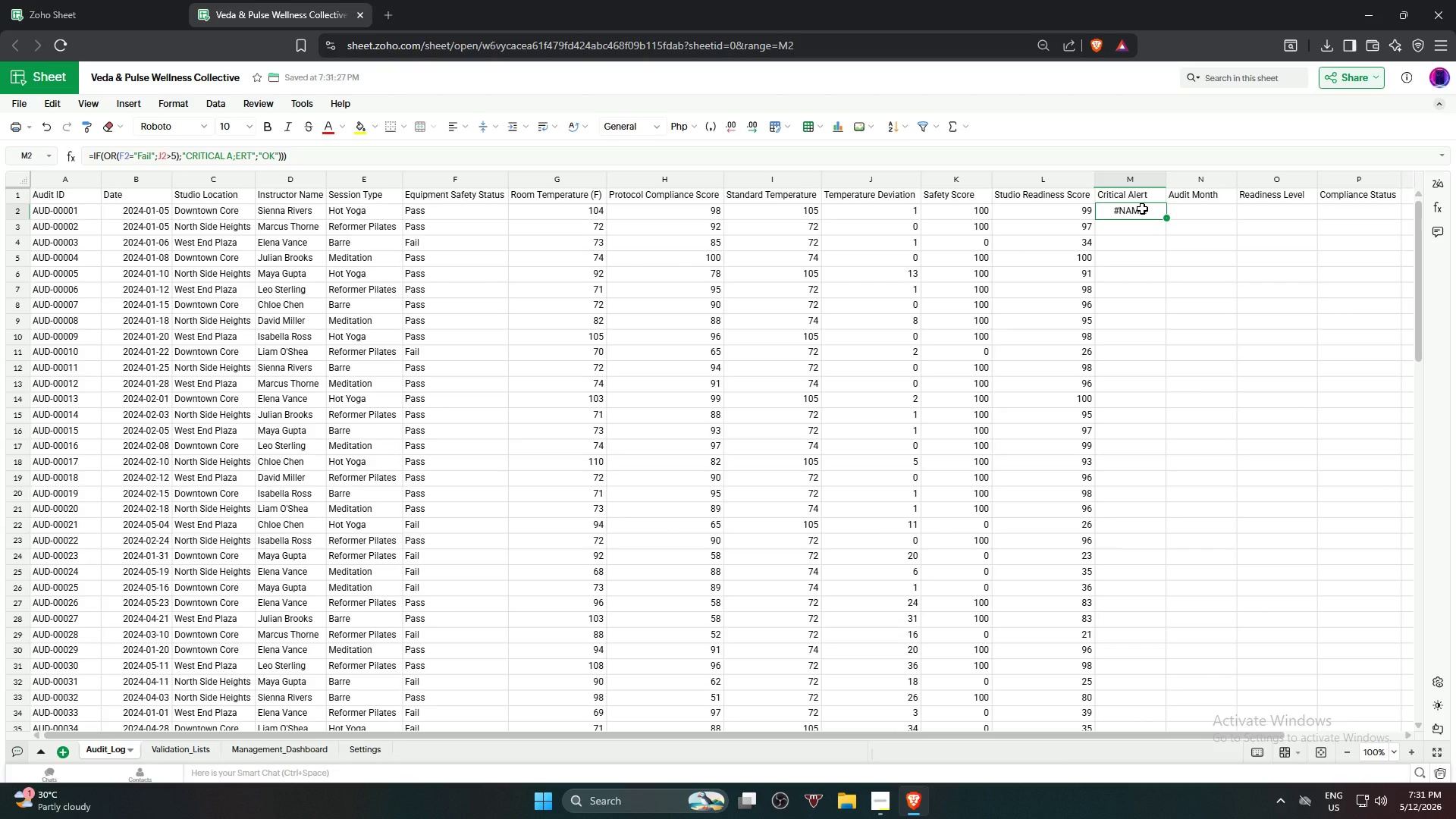 
wait(20.69)
 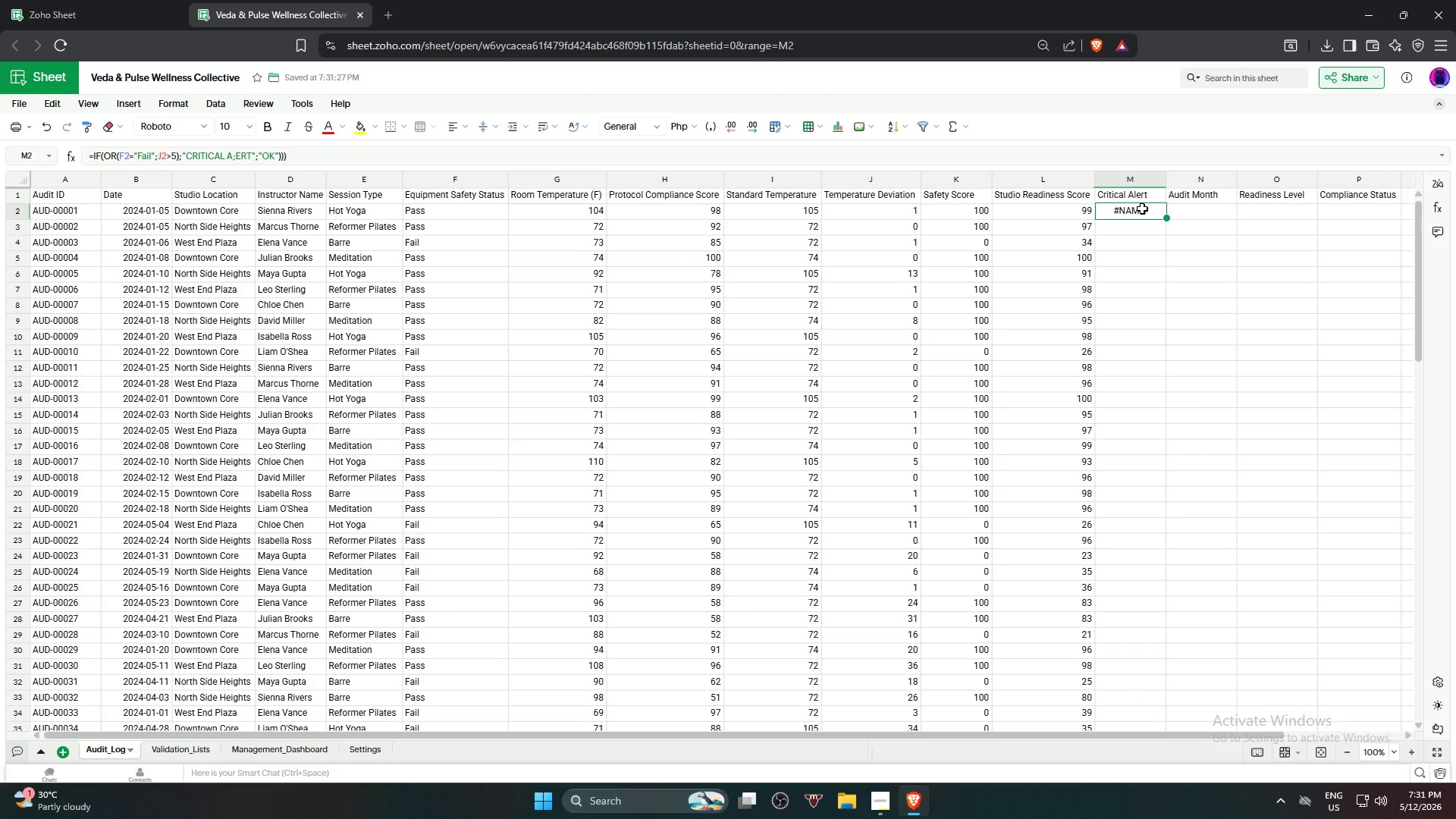 
left_click([540, 160])
 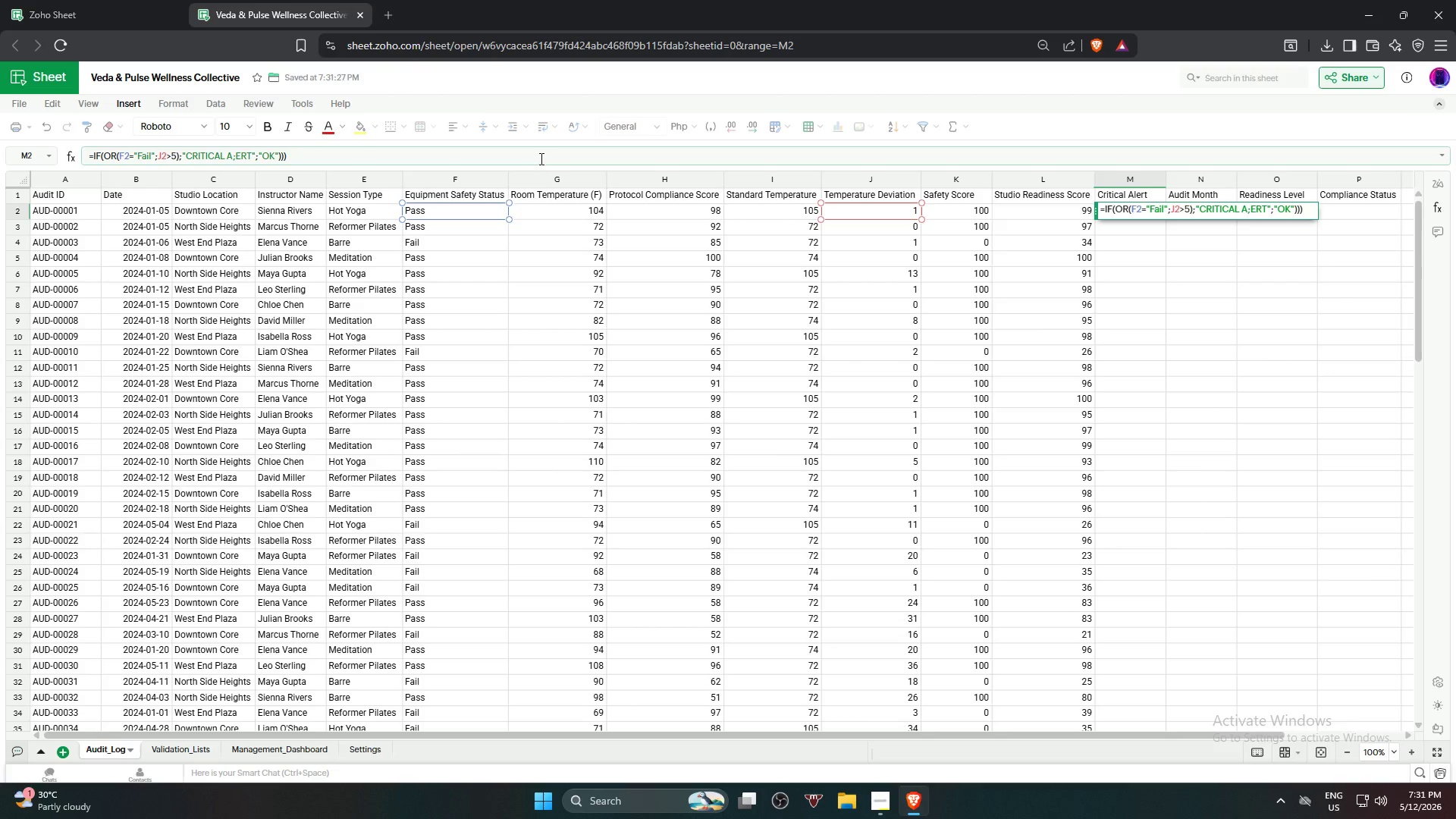 
key(Backspace)
 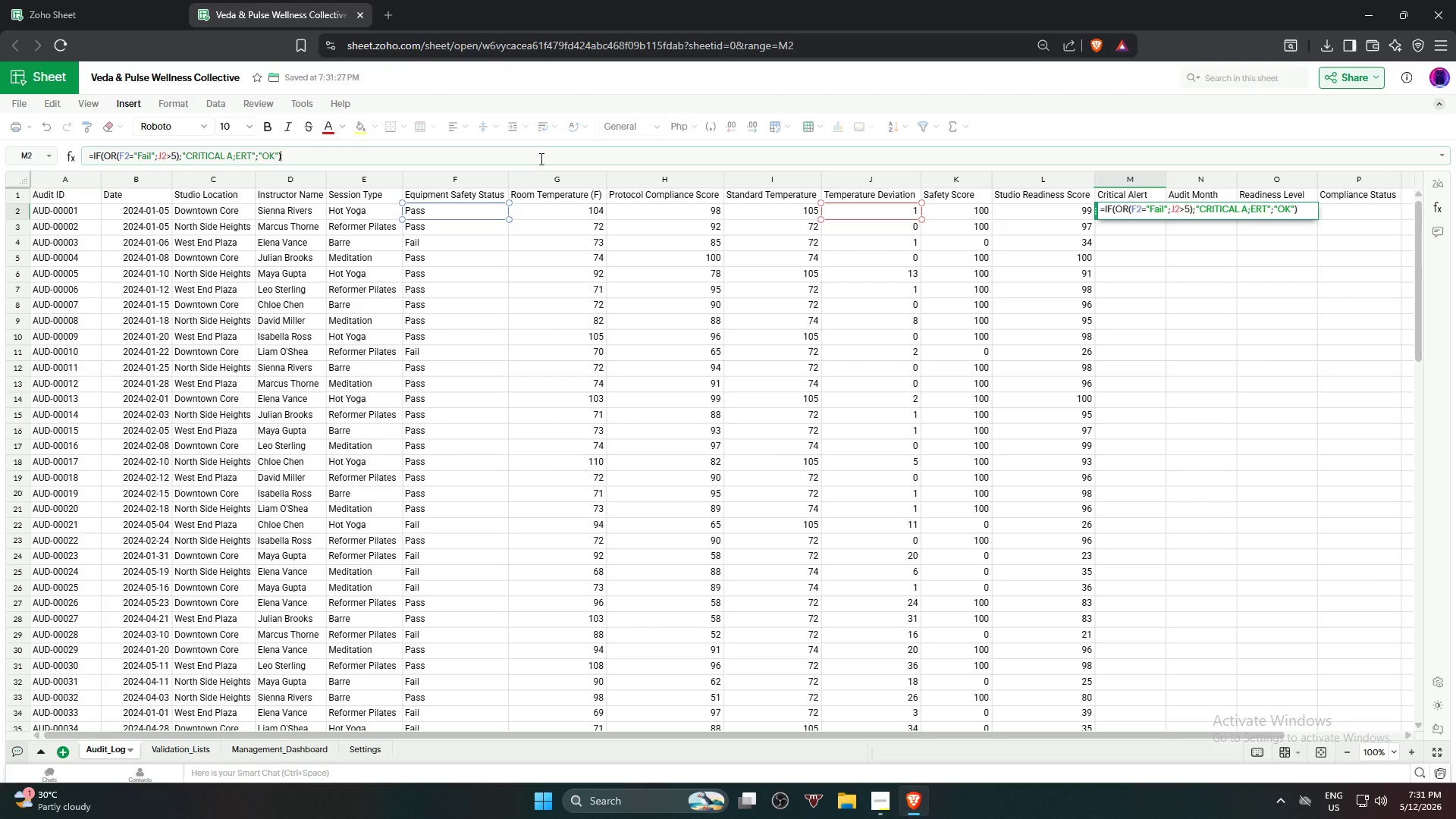 
key(Backspace)
 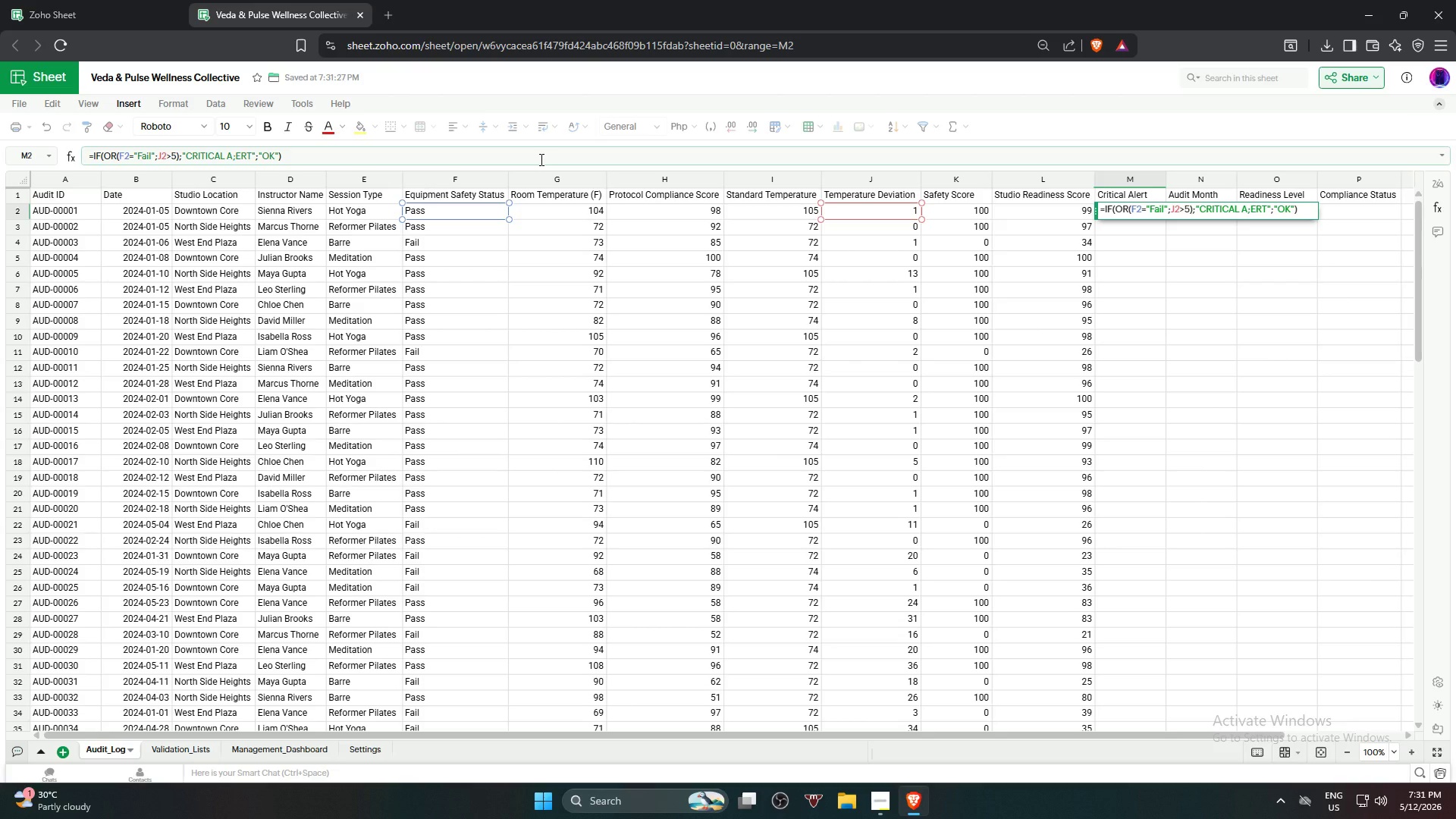 
key(NumpadEnter)
 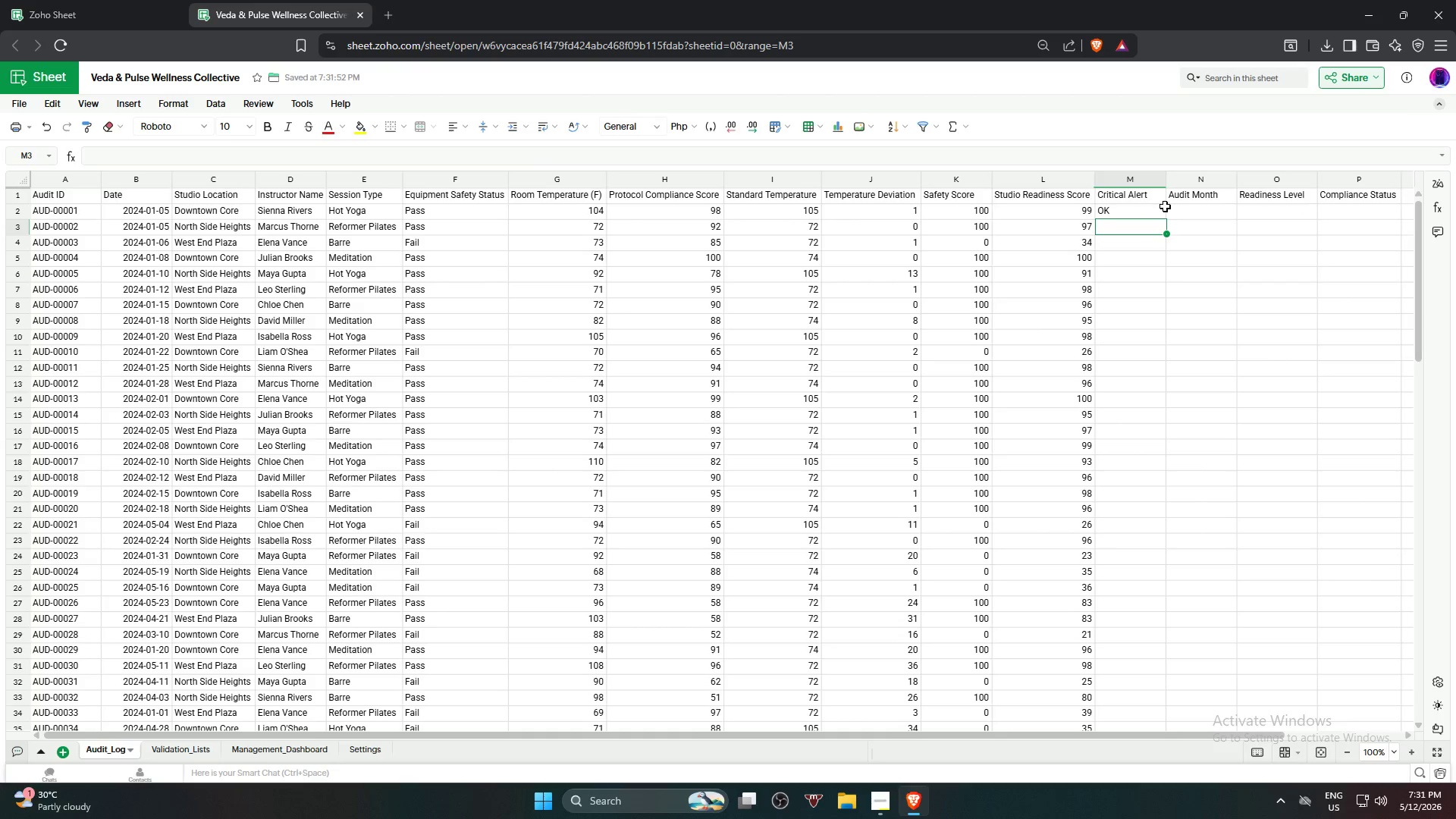 
left_click([1153, 210])
 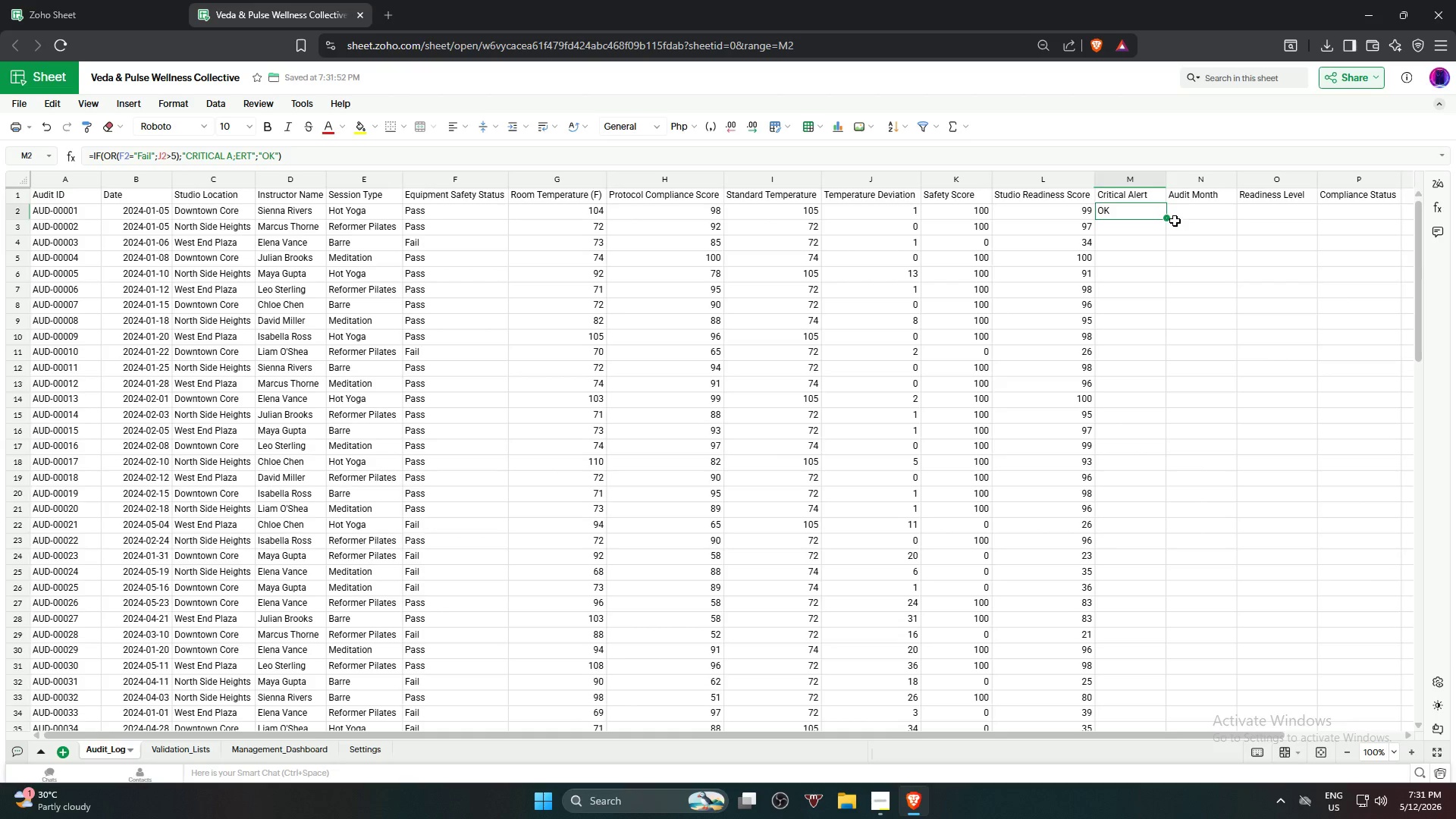 
left_click_drag(start_coordinate=[1168, 219], to_coordinate=[1139, 623])
 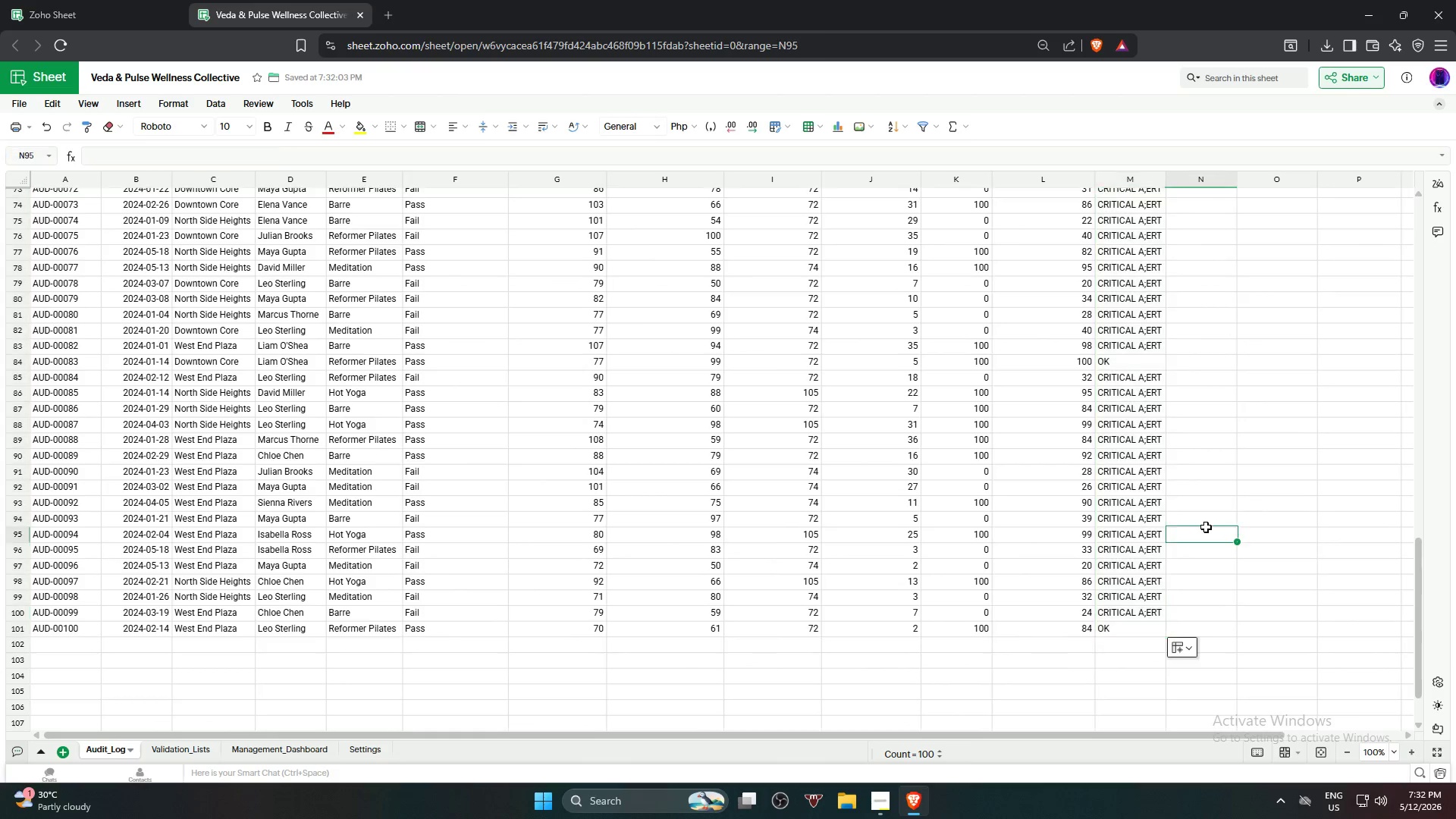 
scroll: coordinate [1144, 689], scroll_direction: down, amount: 15.0
 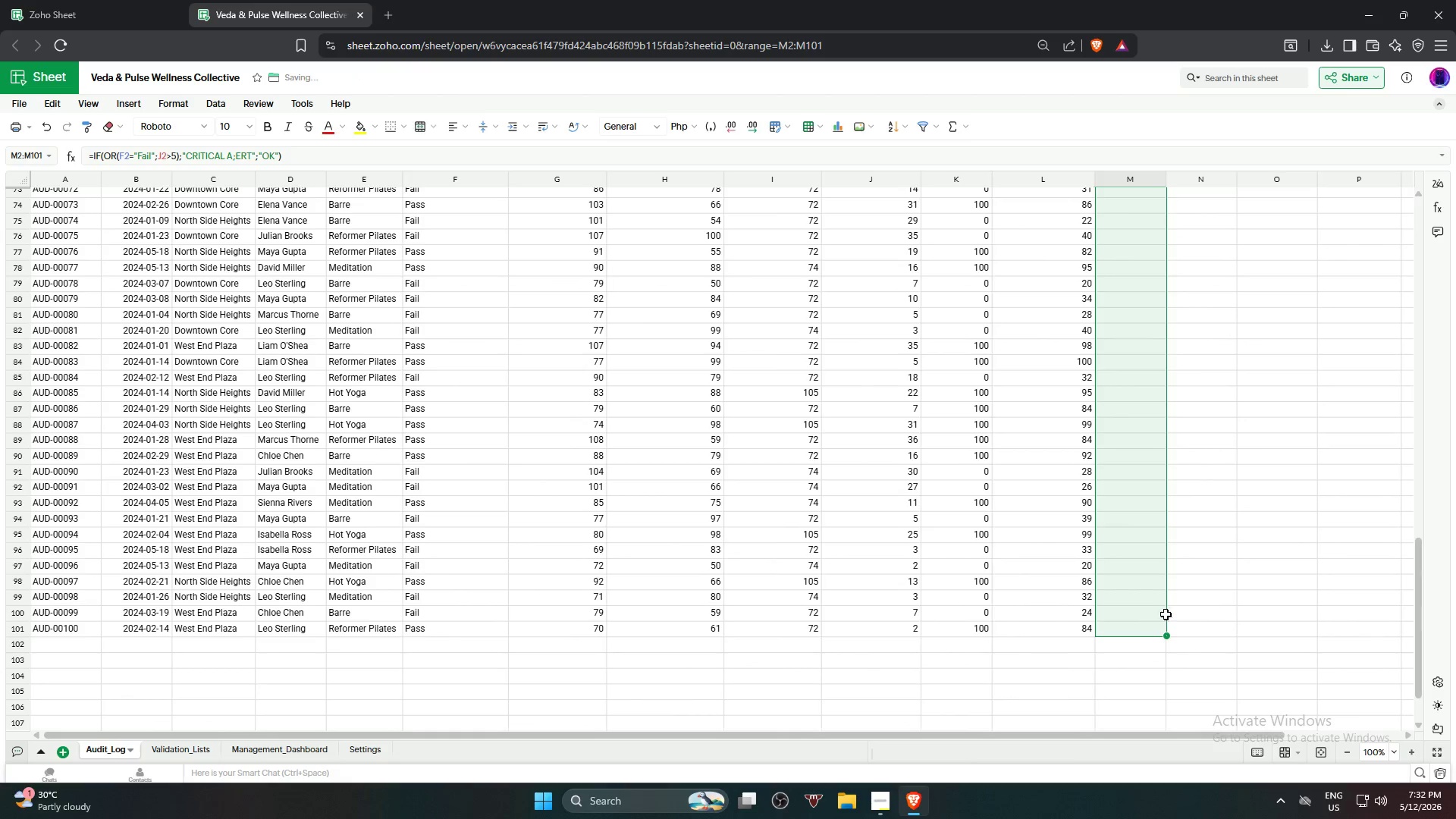 
left_click([1206, 527])
 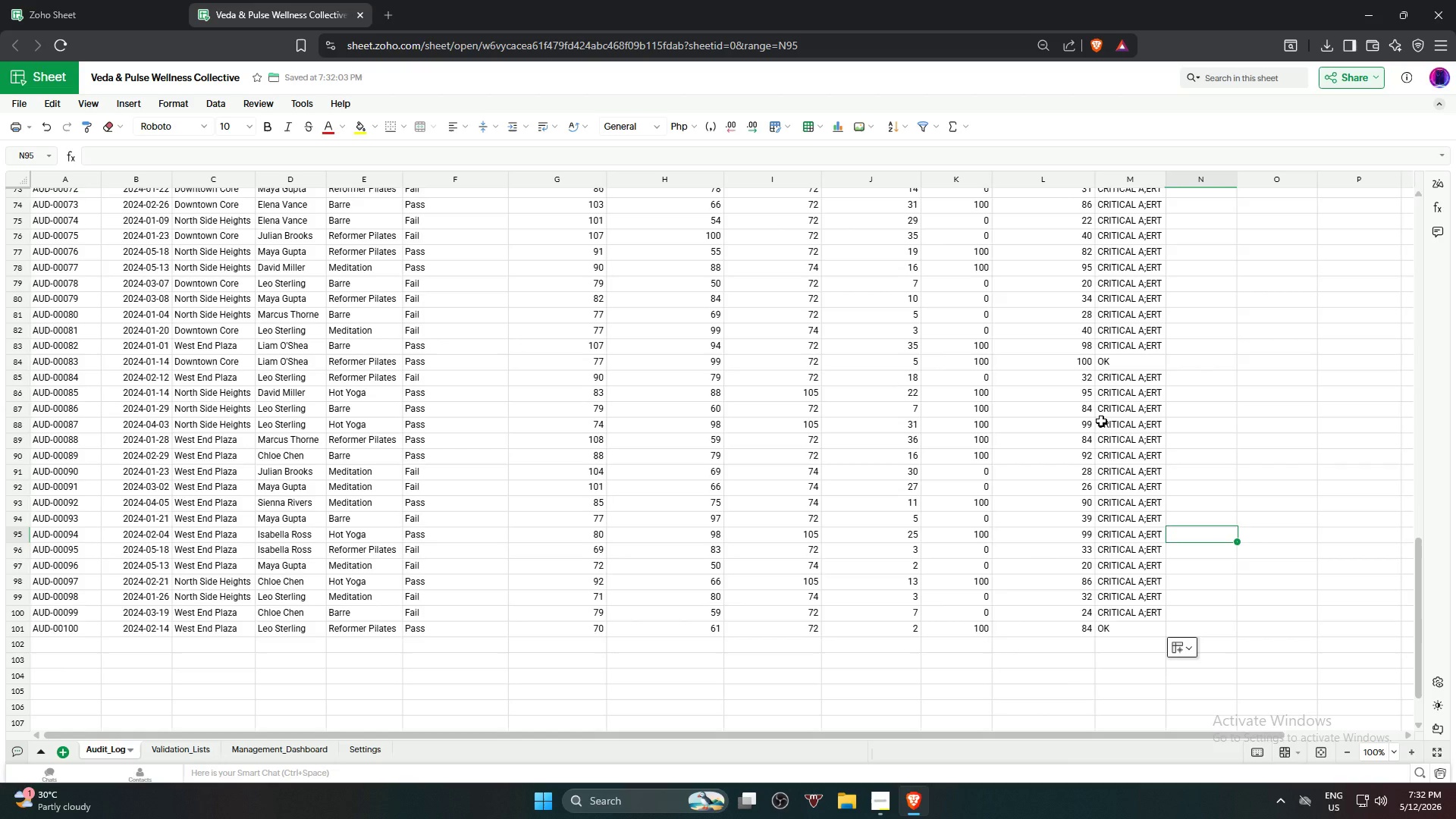 
scroll: coordinate [1106, 416], scroll_direction: up, amount: 16.0
 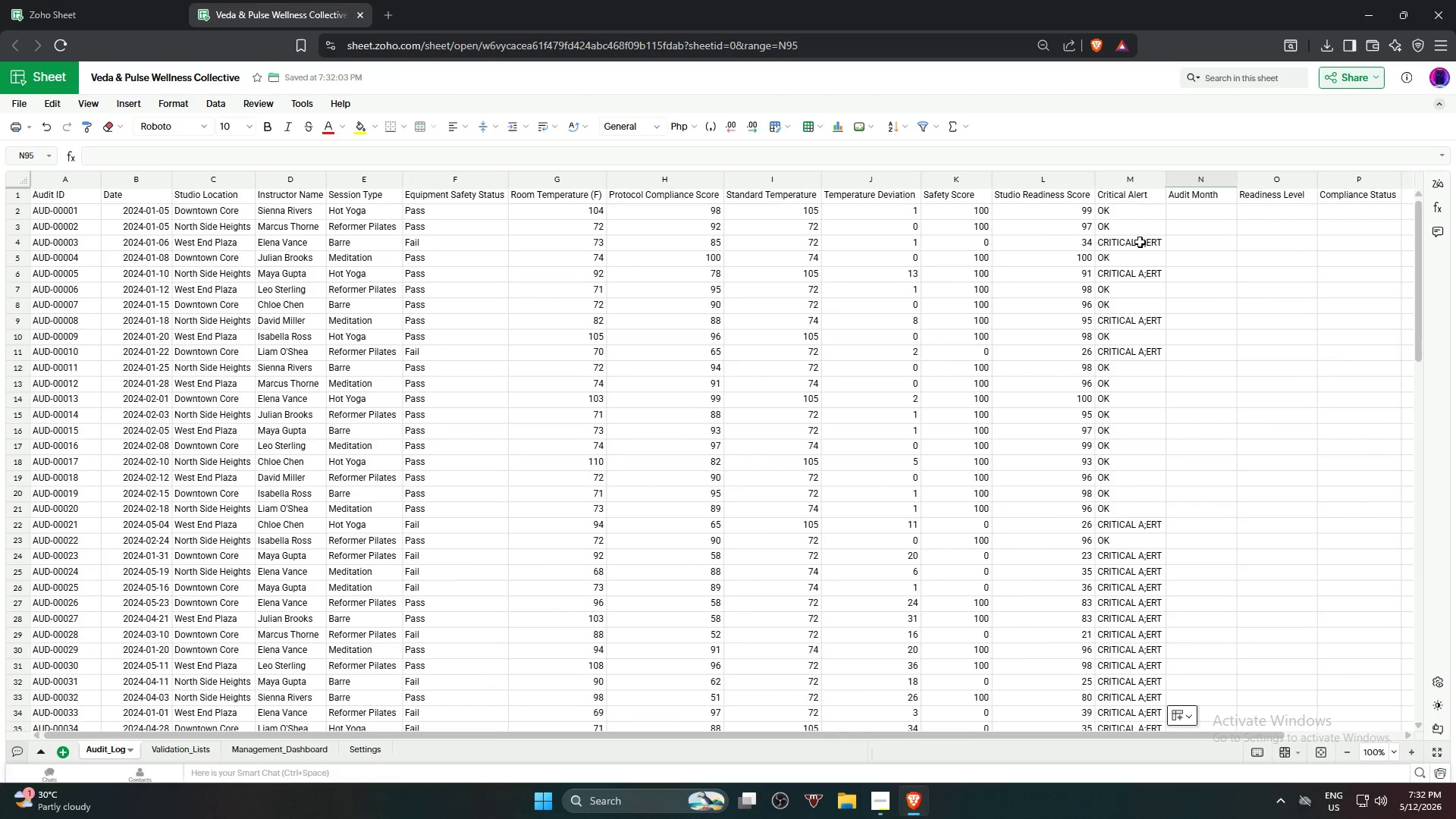 
left_click([1139, 243])
 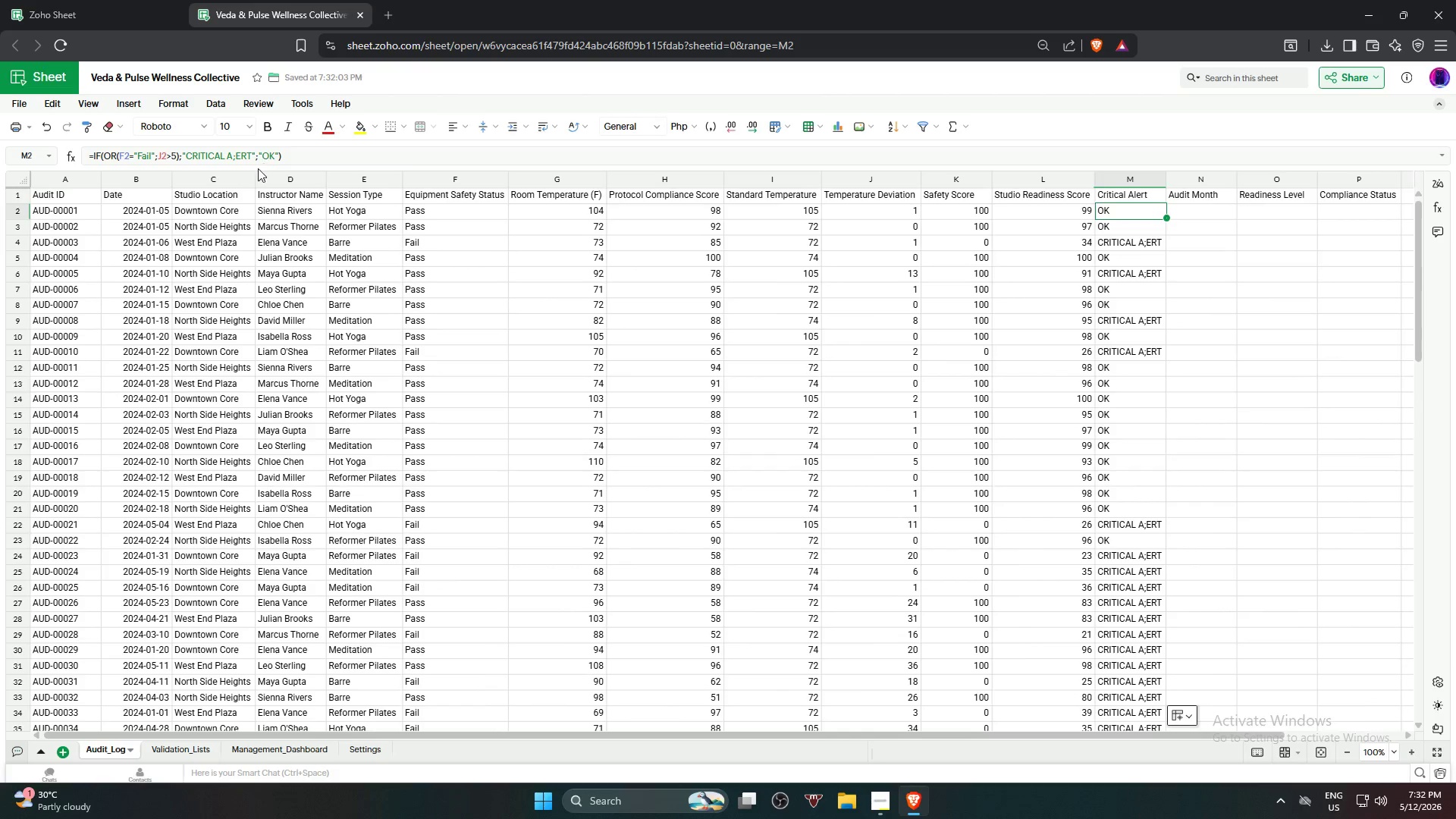 
left_click([234, 155])
 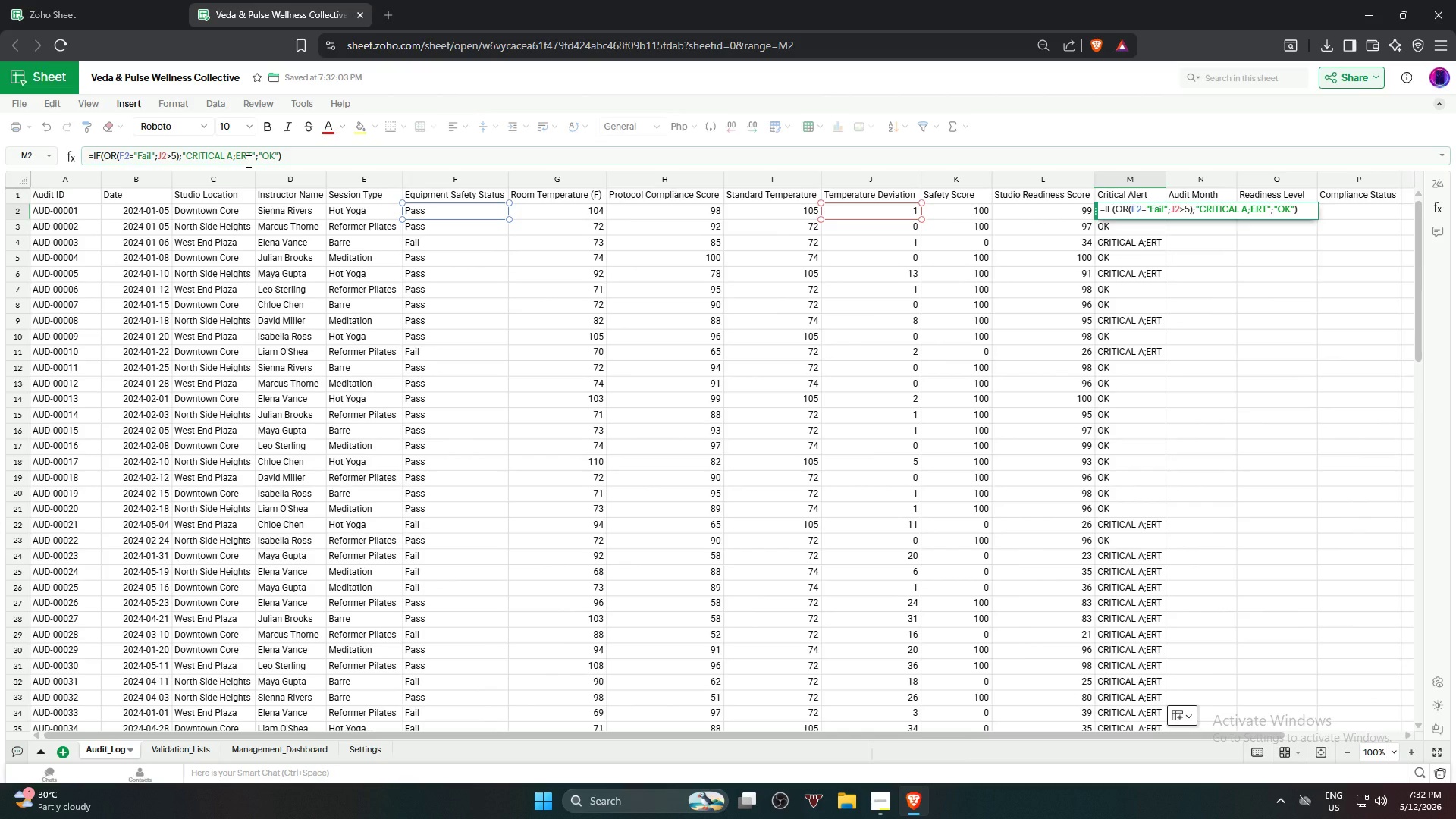 
key(ArrowRight)
 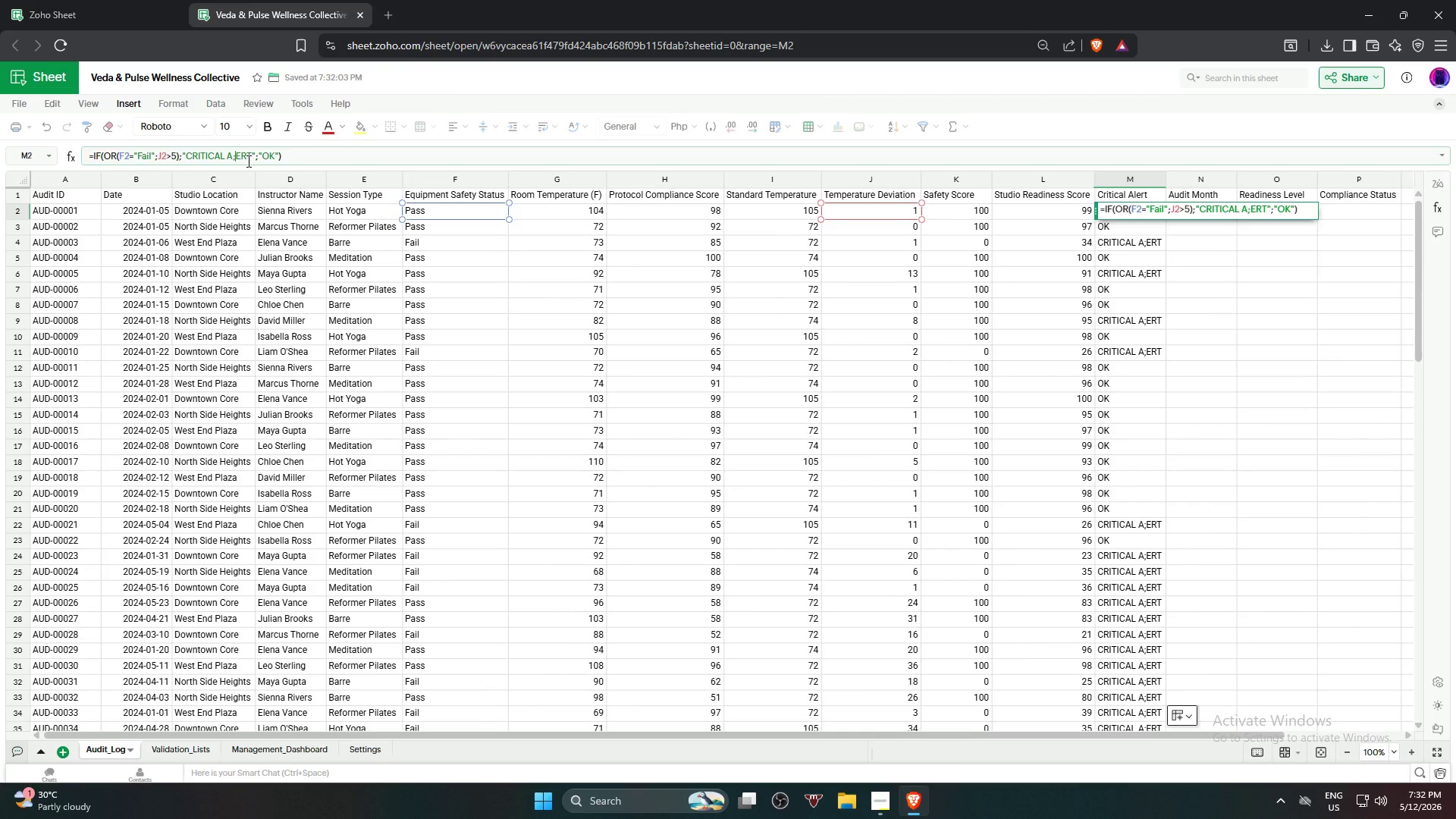 
key(Backspace)
 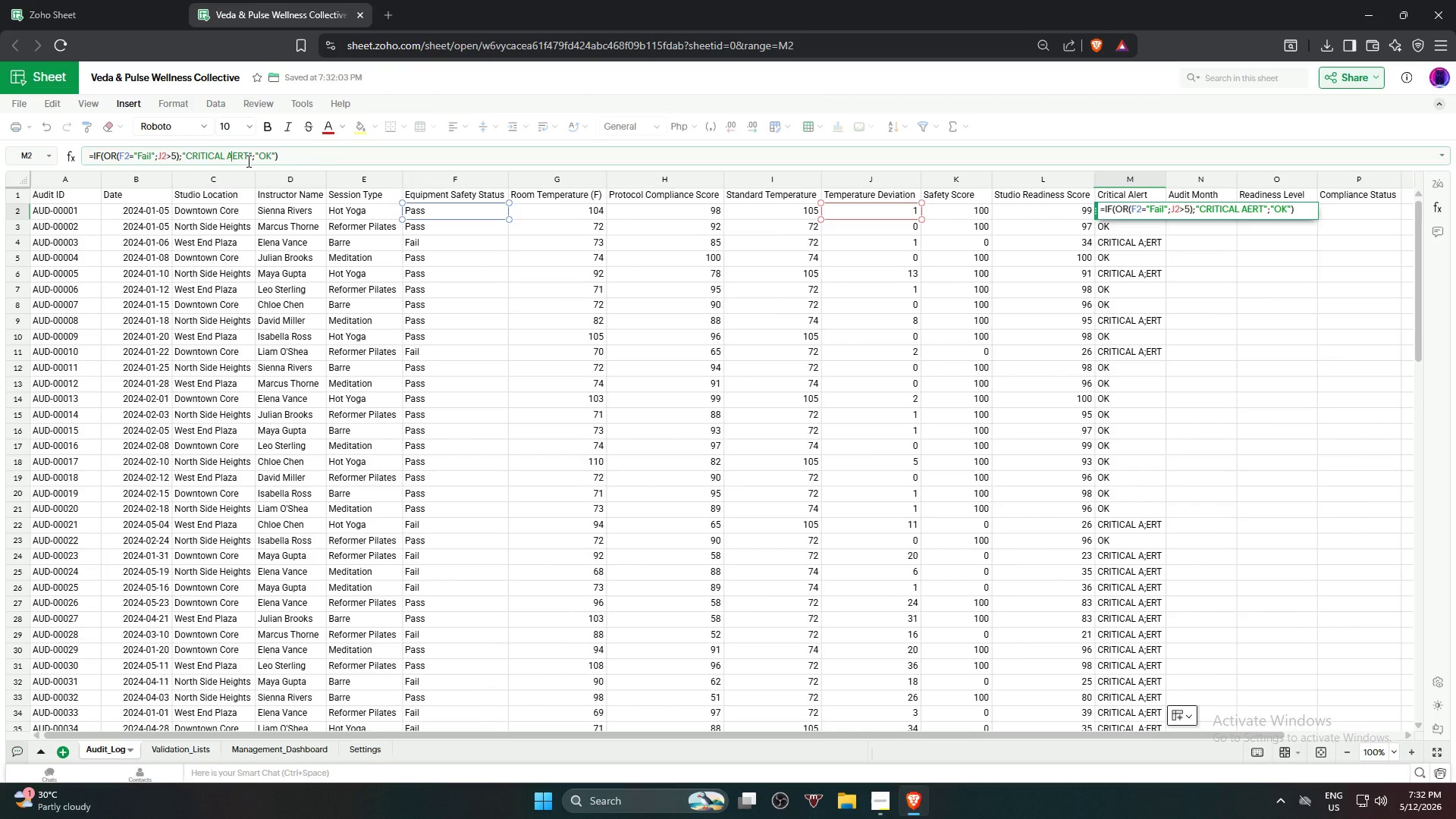 
key(Shift+ShiftLeft)
 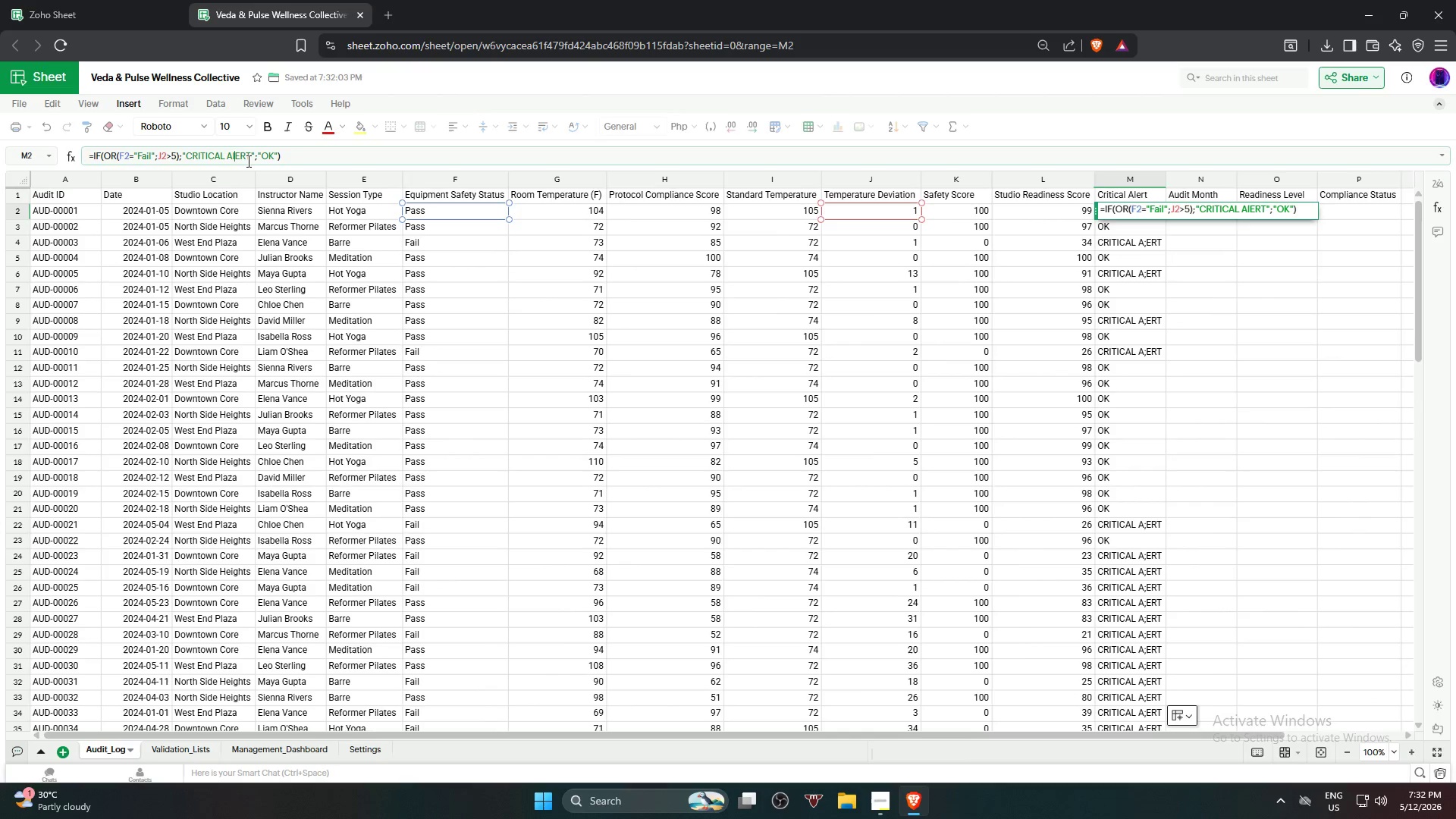 
key(Shift+L)
 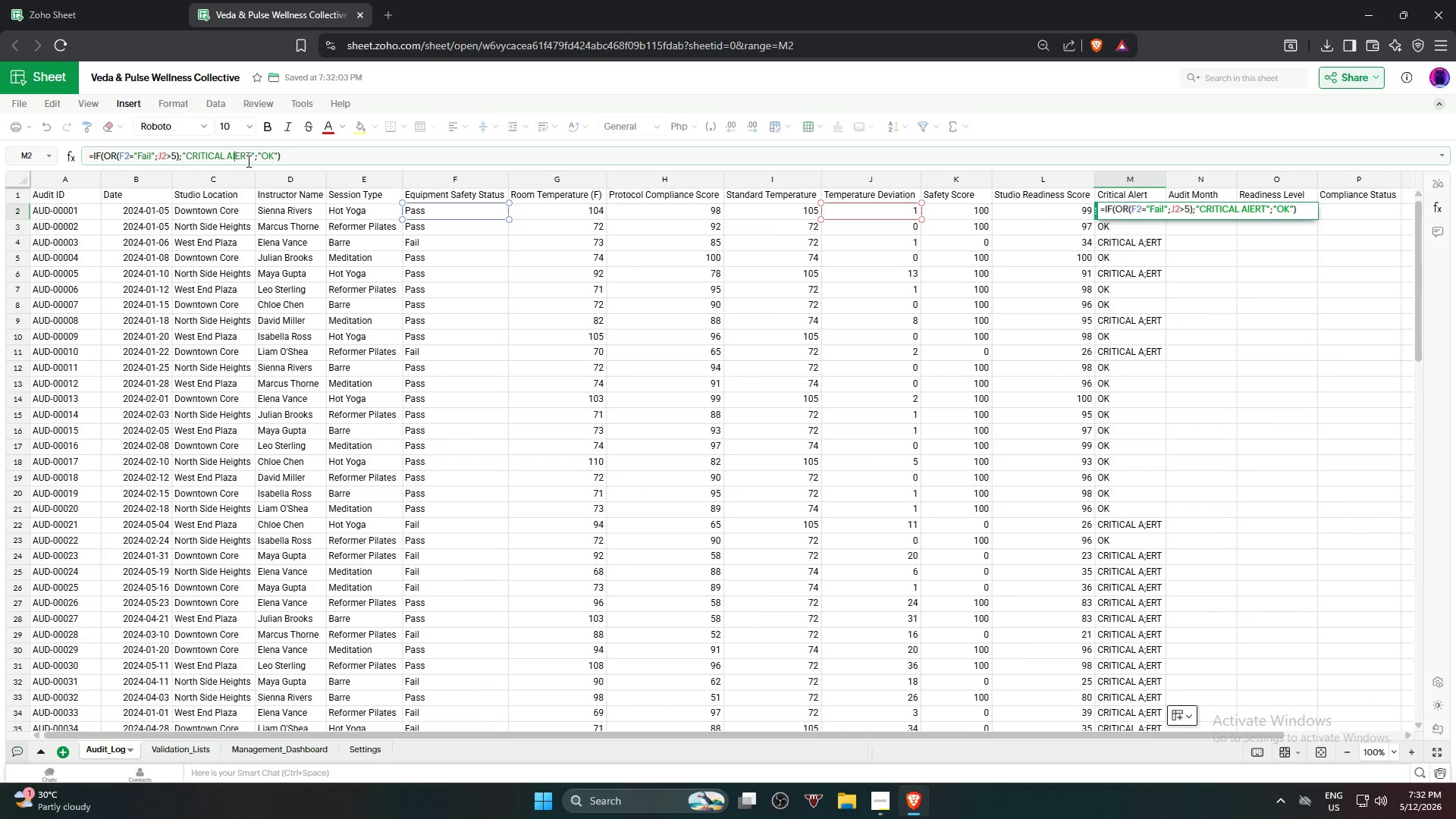 
key(Backspace)
 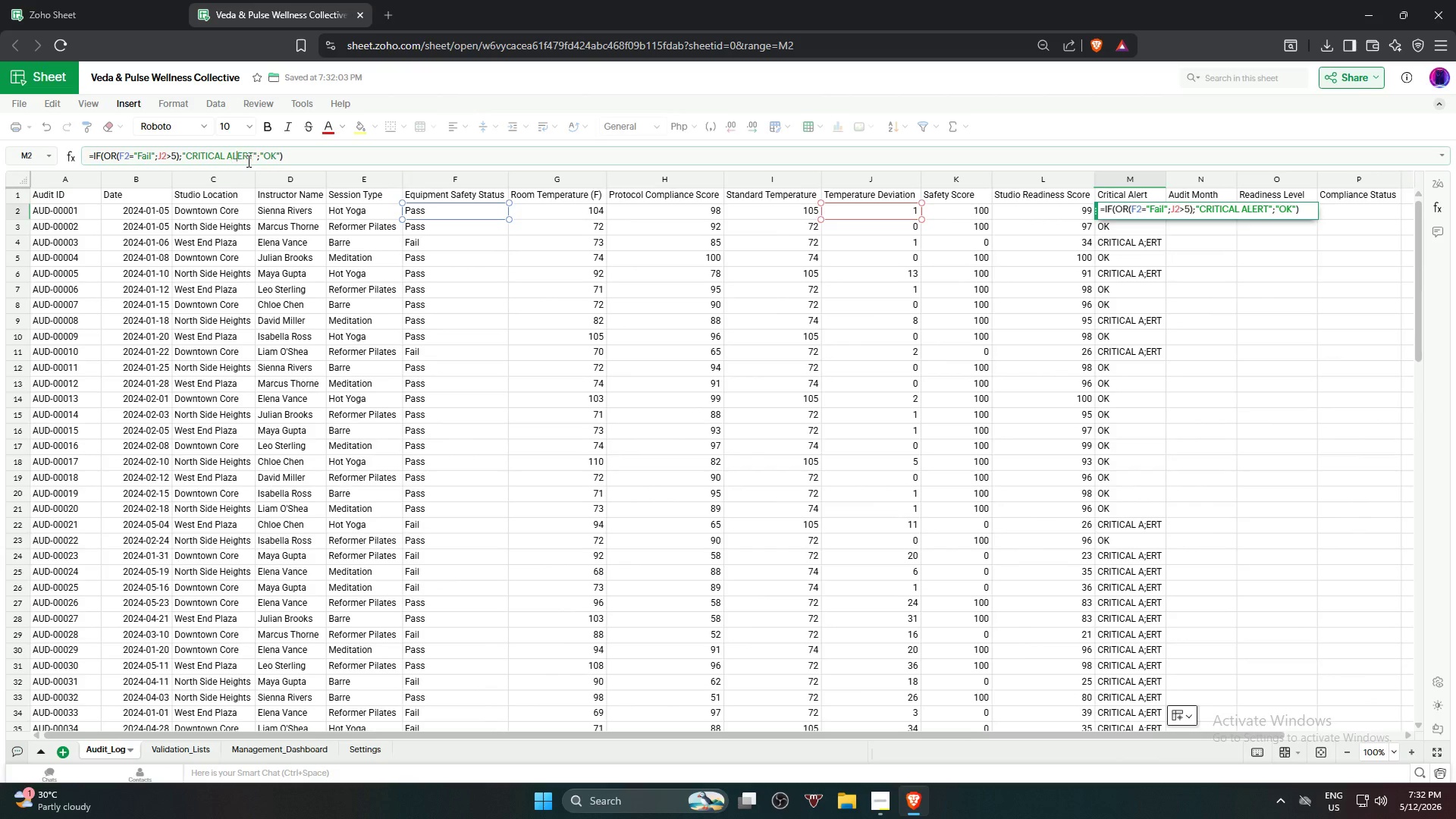 
key(L)
 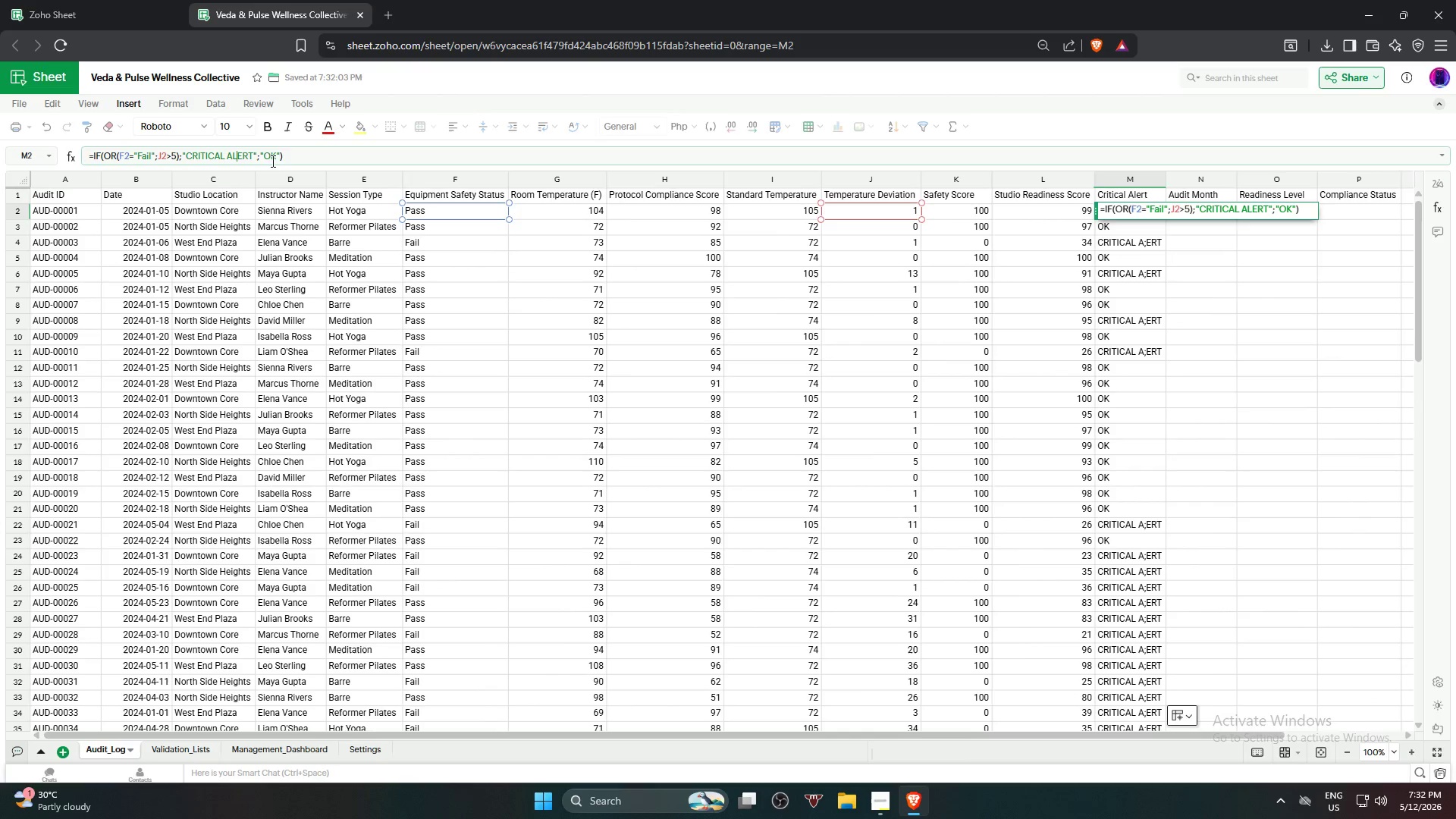 
left_click([309, 162])
 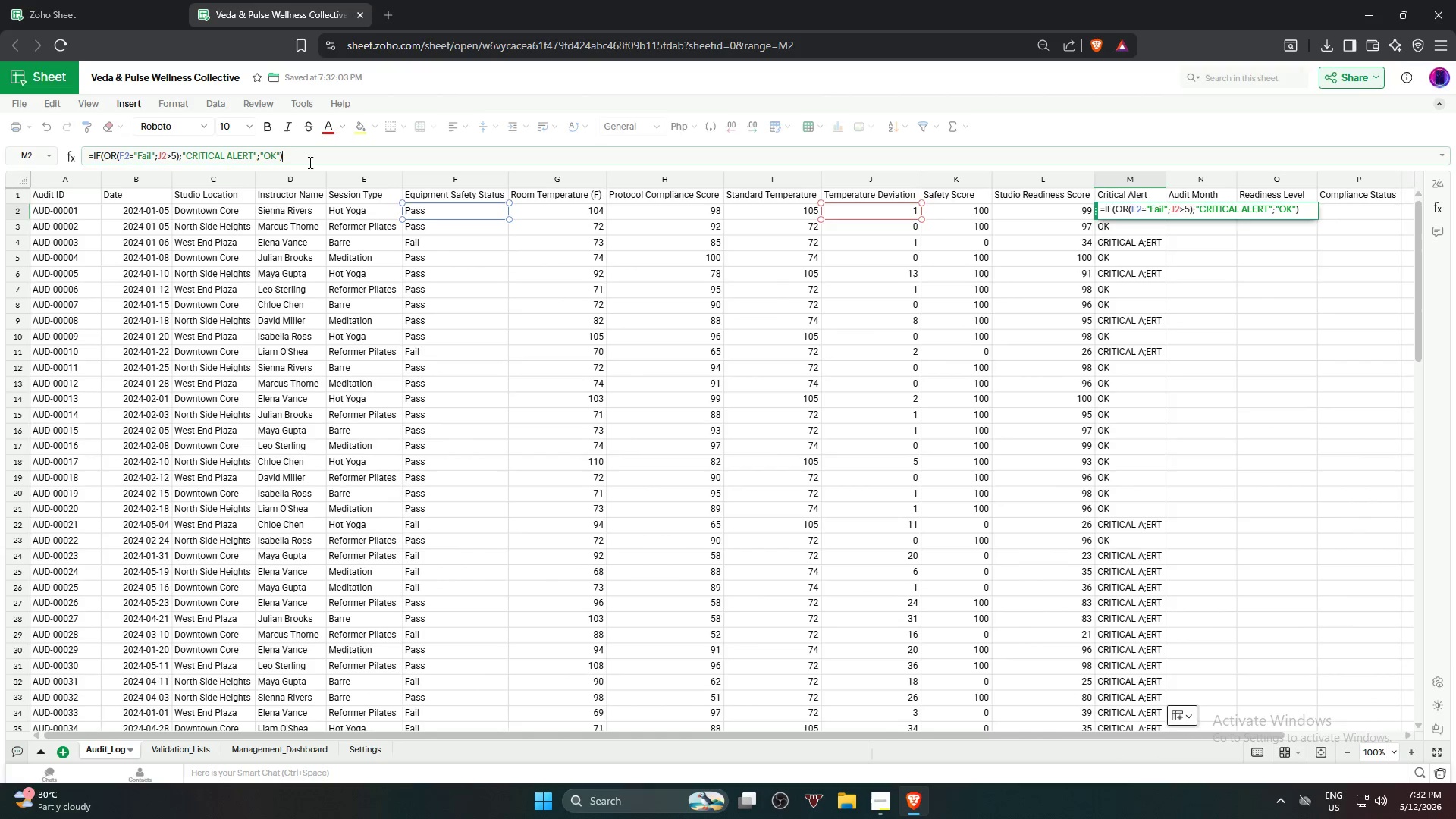 
key(NumpadEnter)
 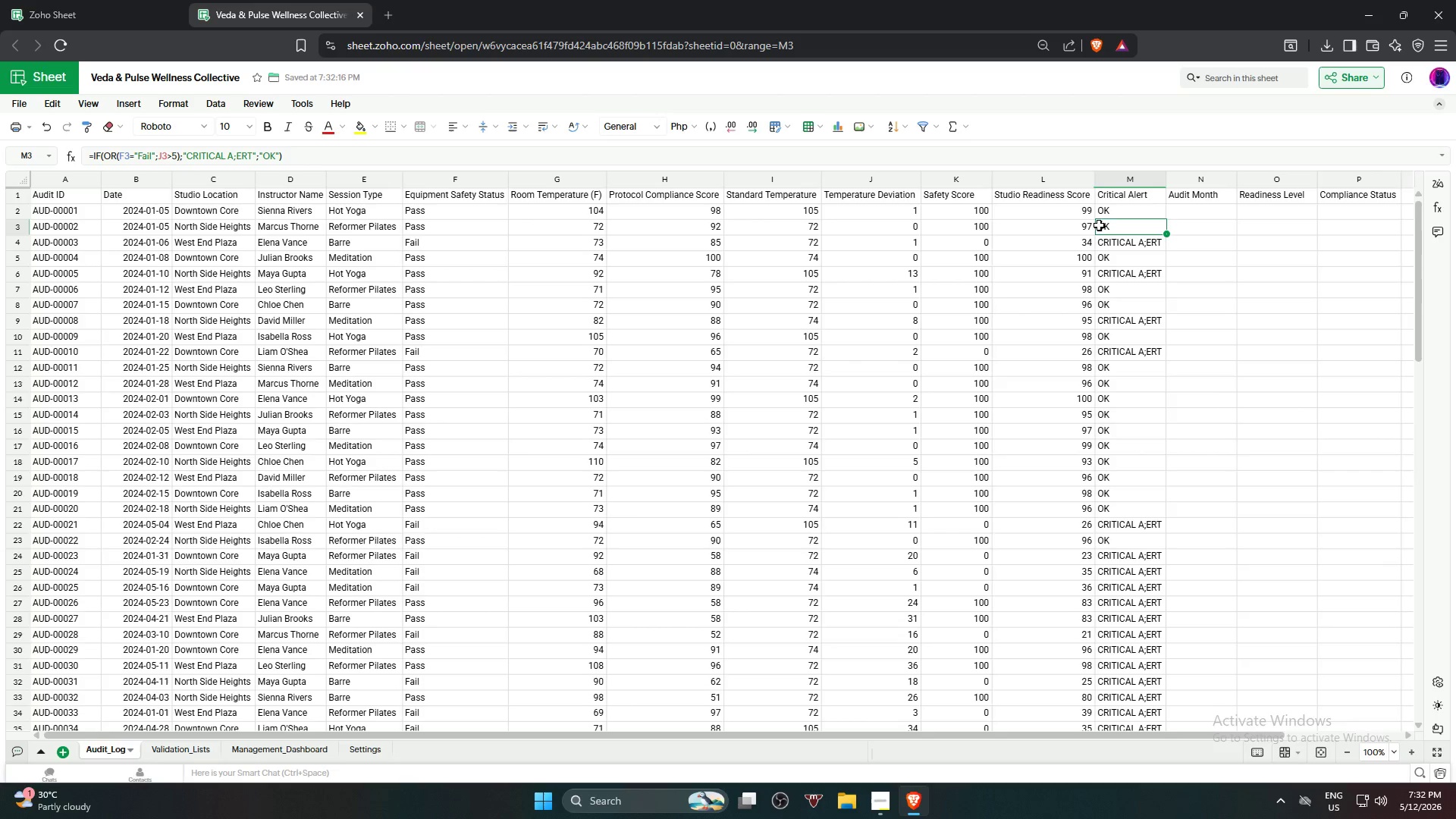 
left_click([1117, 207])
 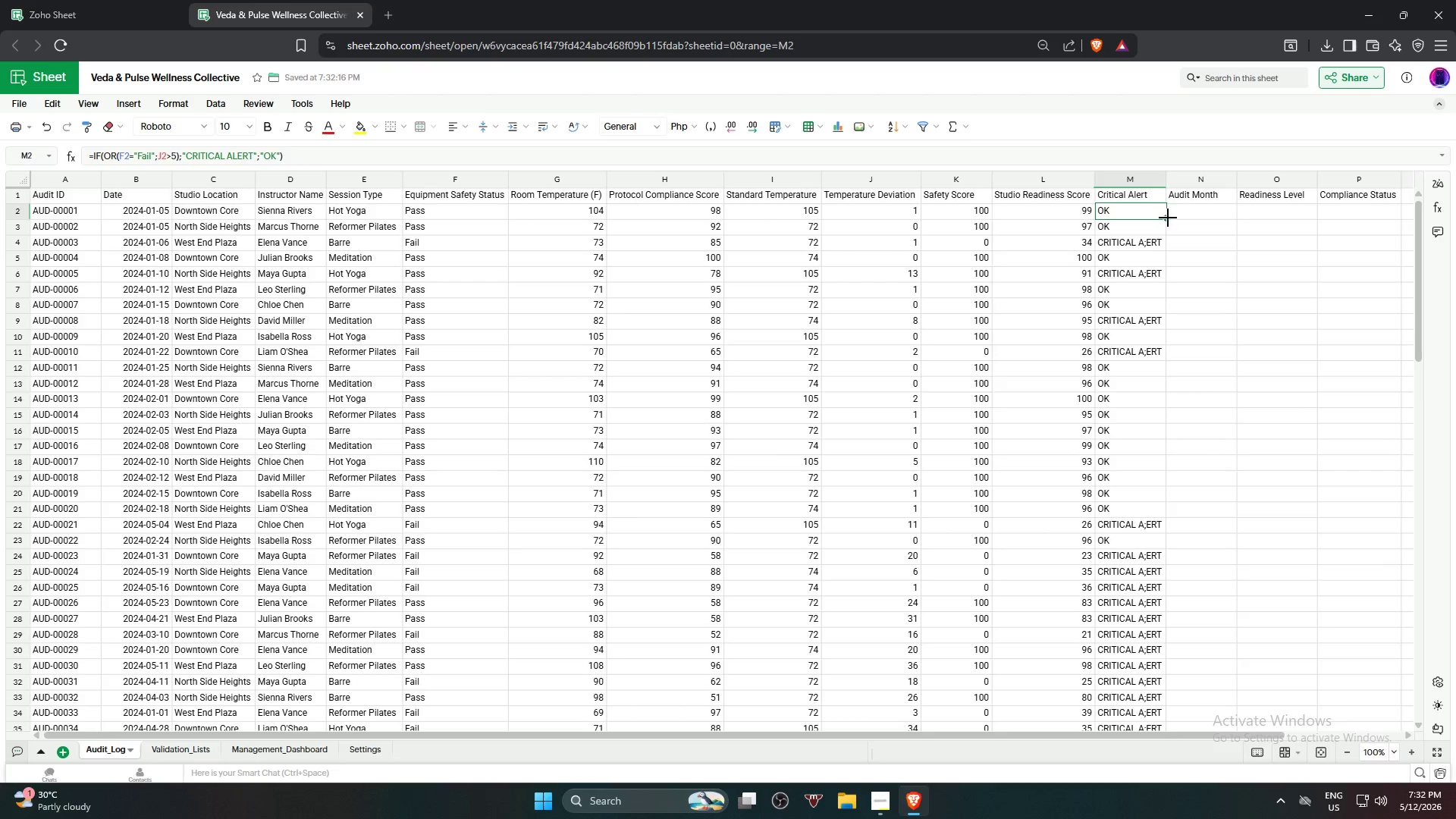 
left_click_drag(start_coordinate=[1168, 217], to_coordinate=[1148, 494])
 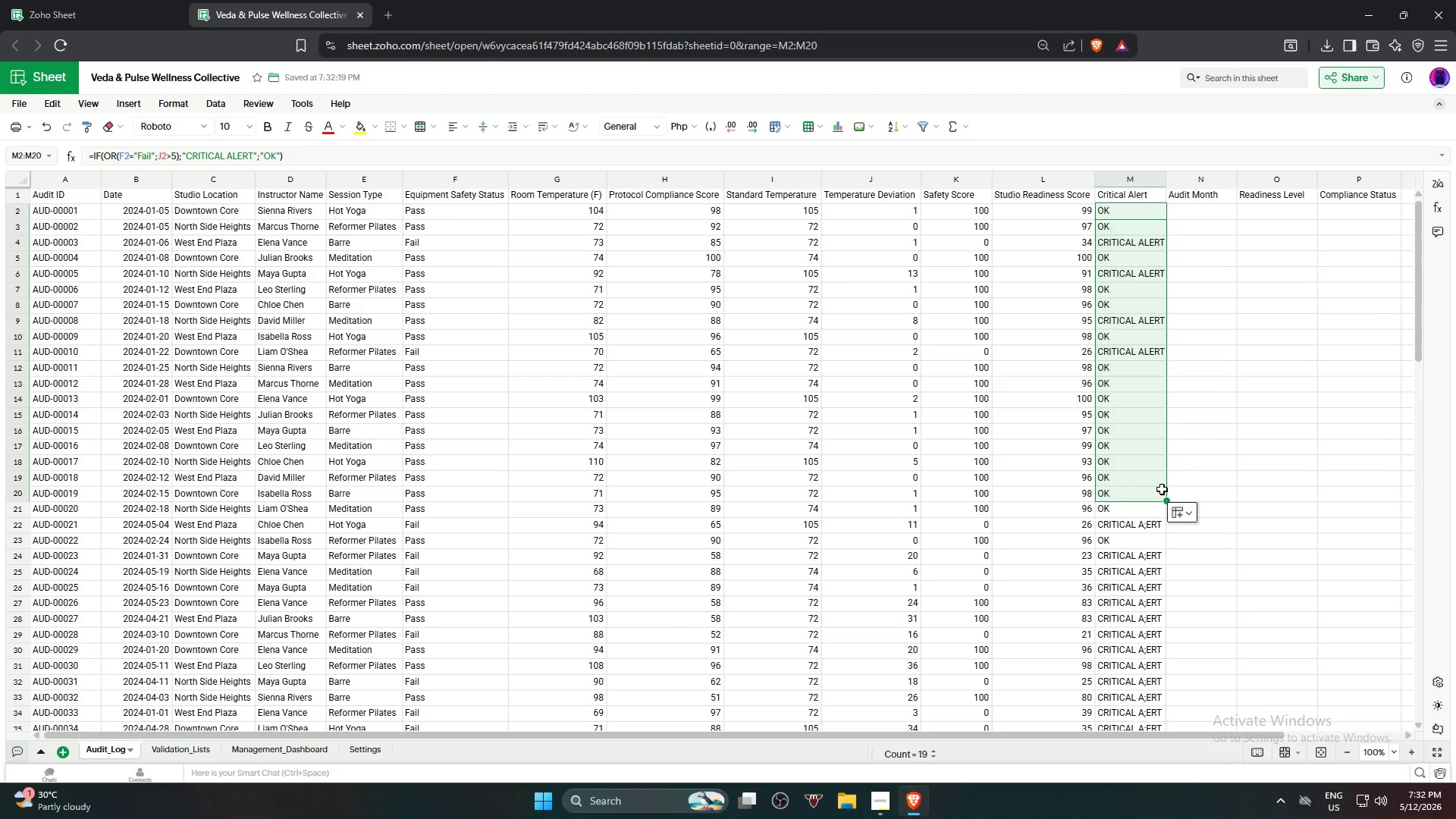 
scroll: coordinate [1160, 483], scroll_direction: down, amount: 2.0
 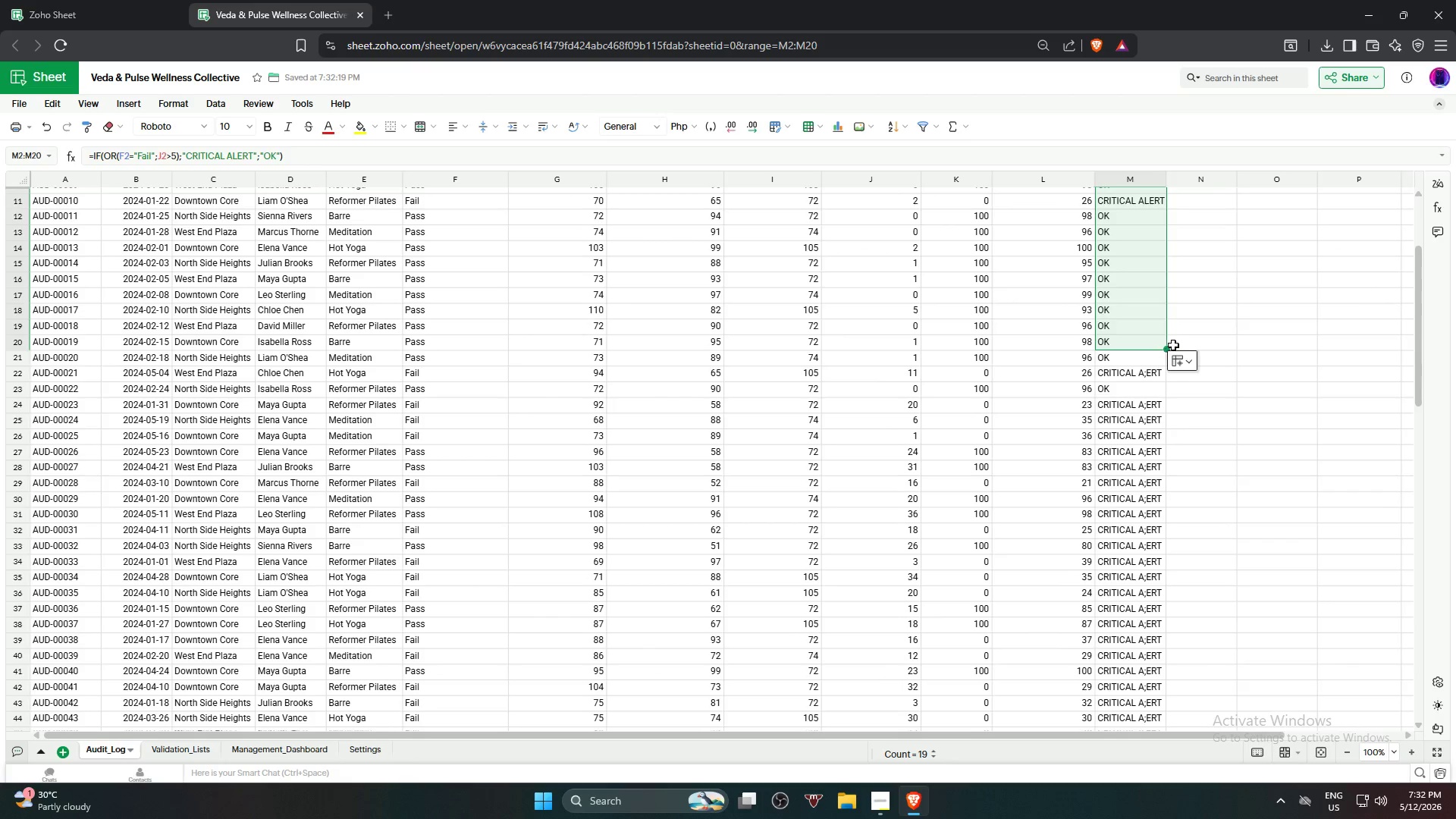 
double_click([1150, 347])
 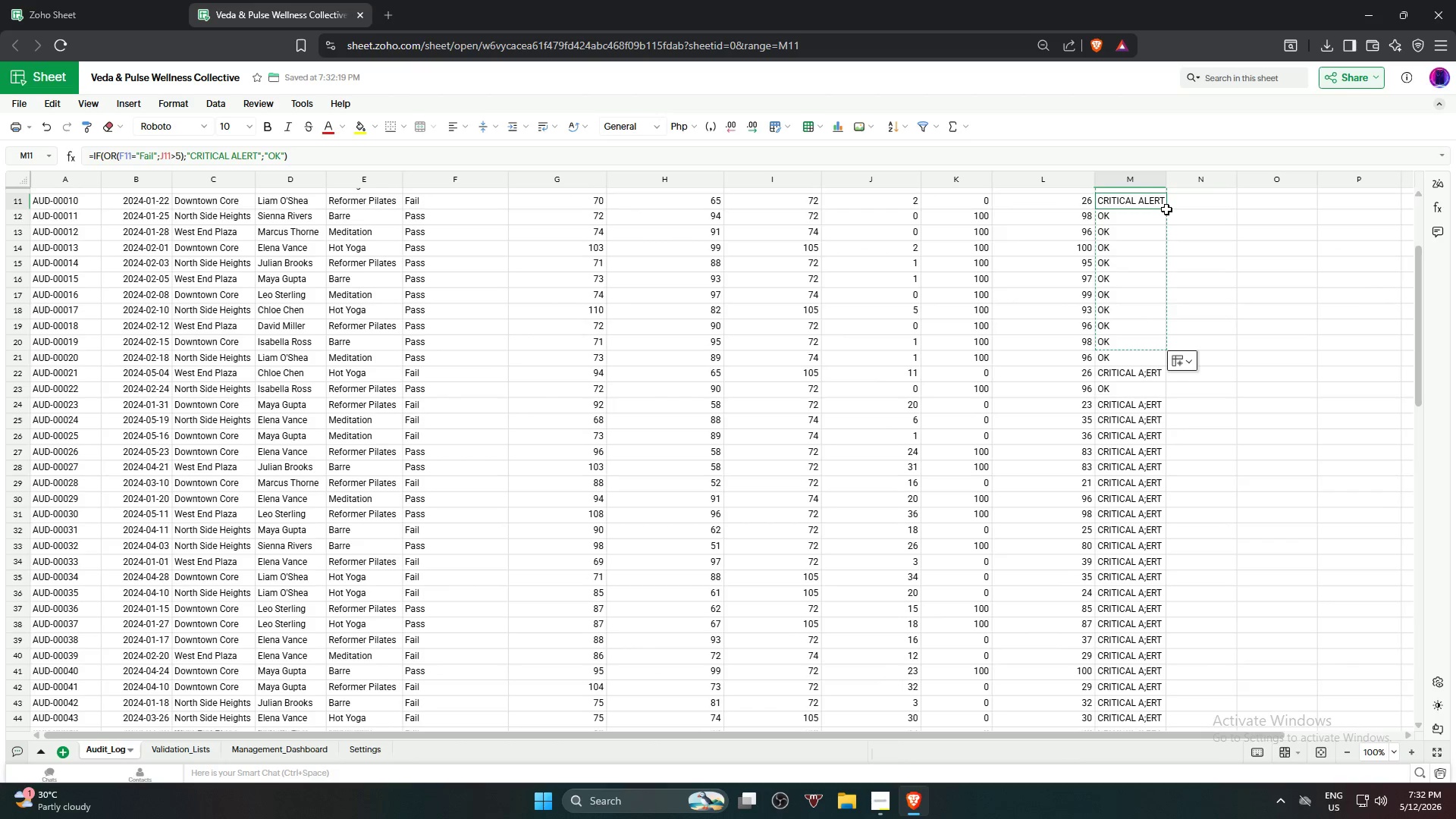 
double_click([1158, 206])
 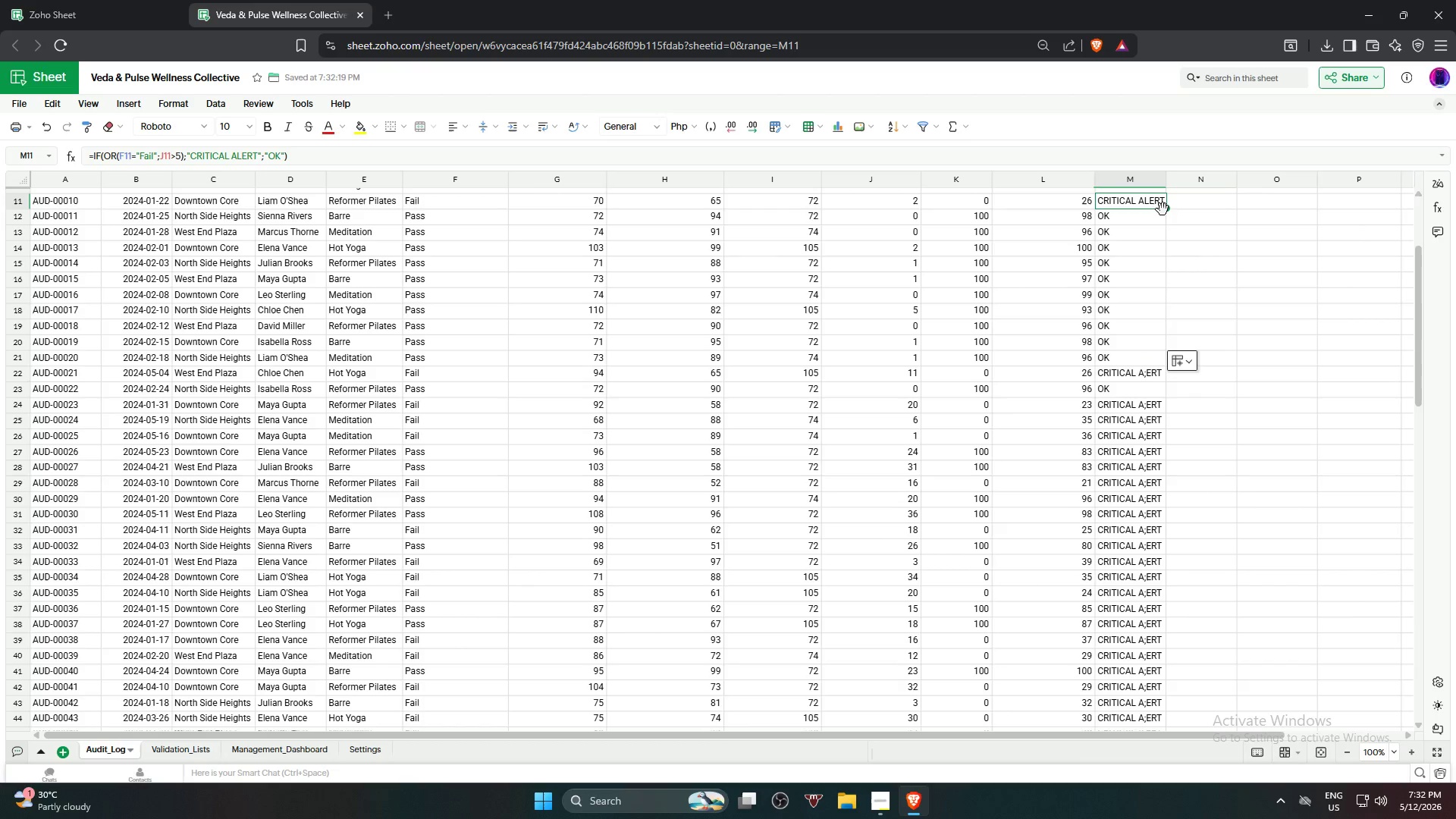 
left_click_drag(start_coordinate=[1165, 209], to_coordinate=[1106, 549])
 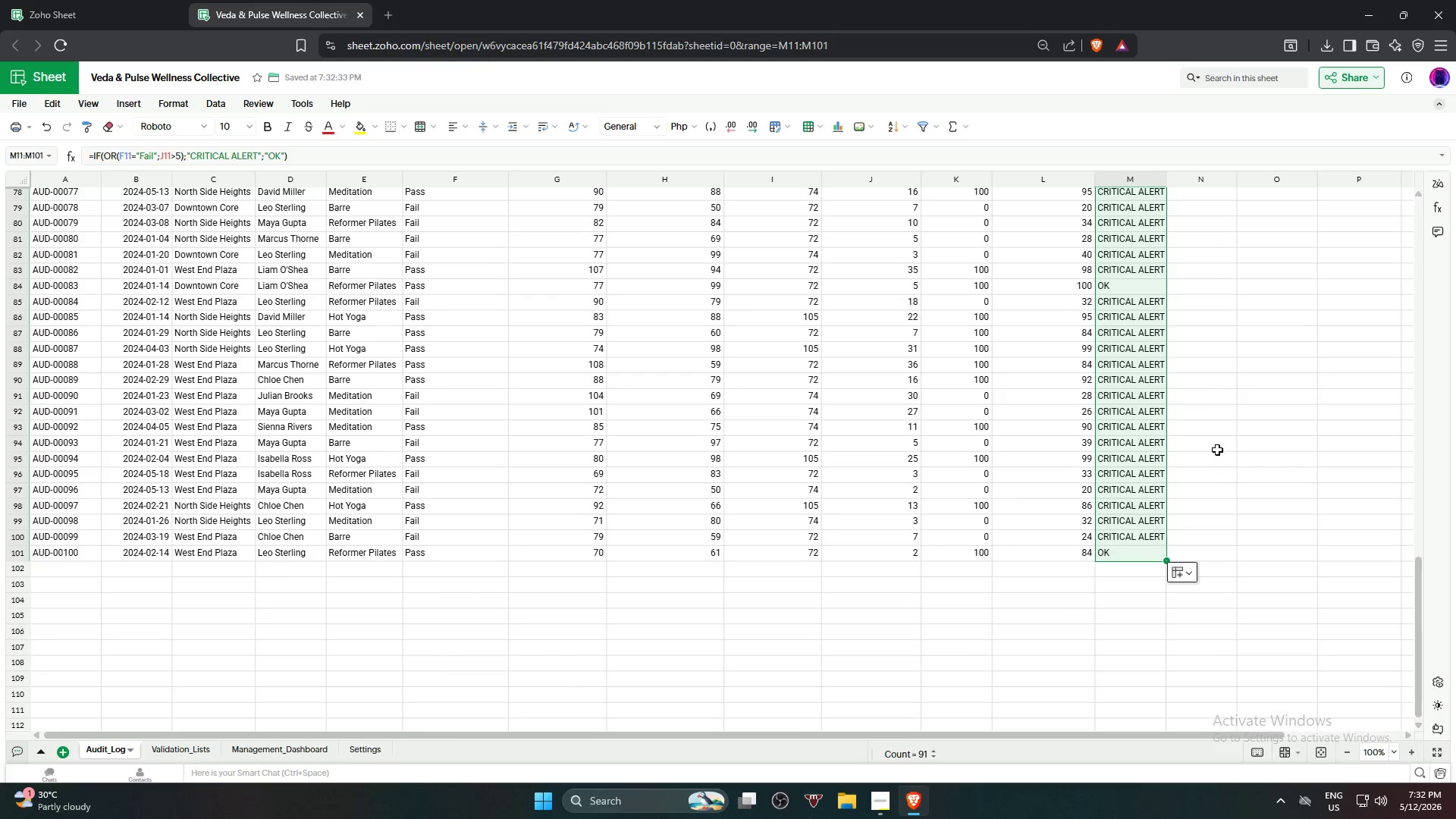 
scroll: coordinate [1143, 657], scroll_direction: down, amount: 14.0
 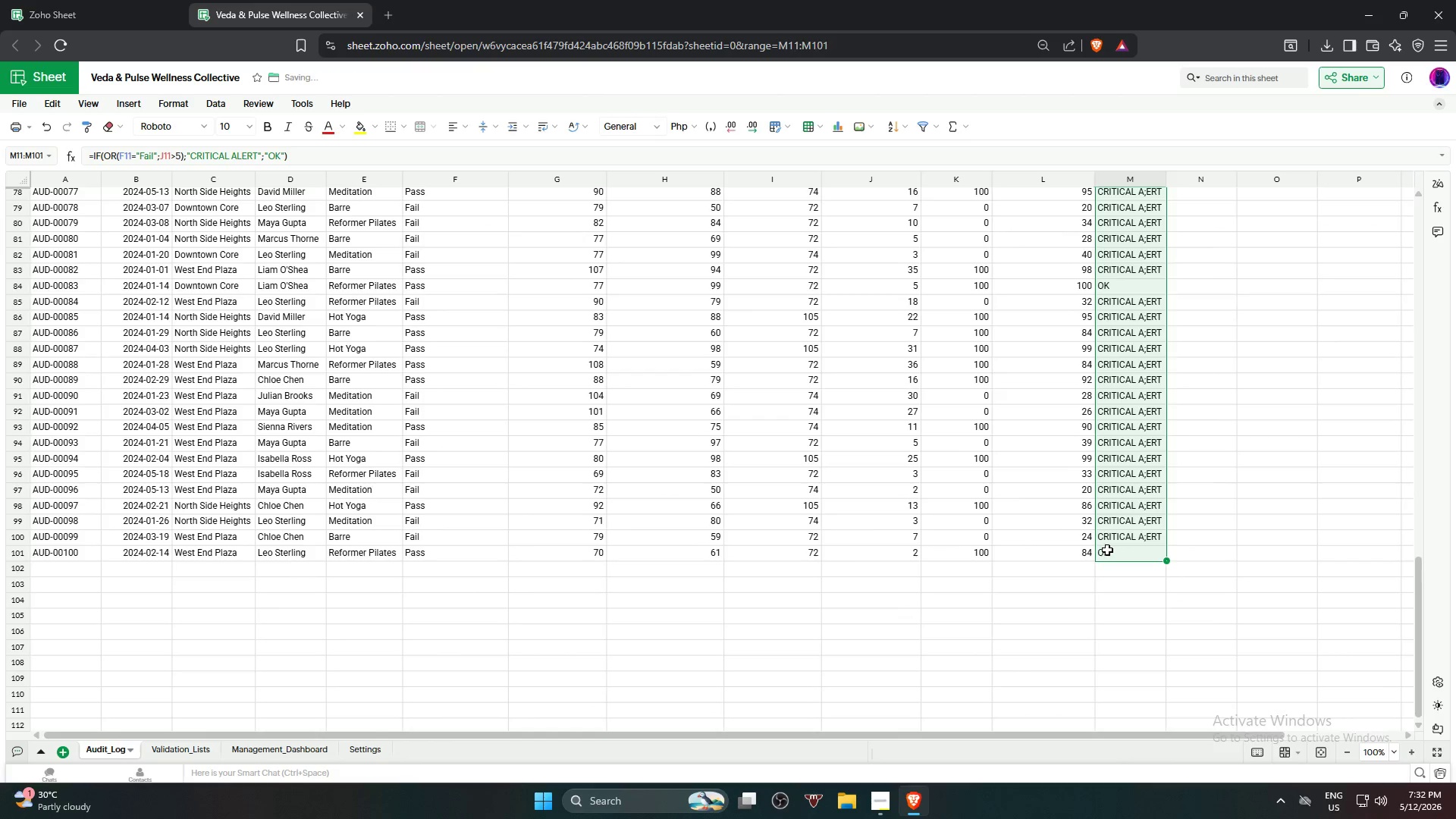 
left_click([1217, 450])
 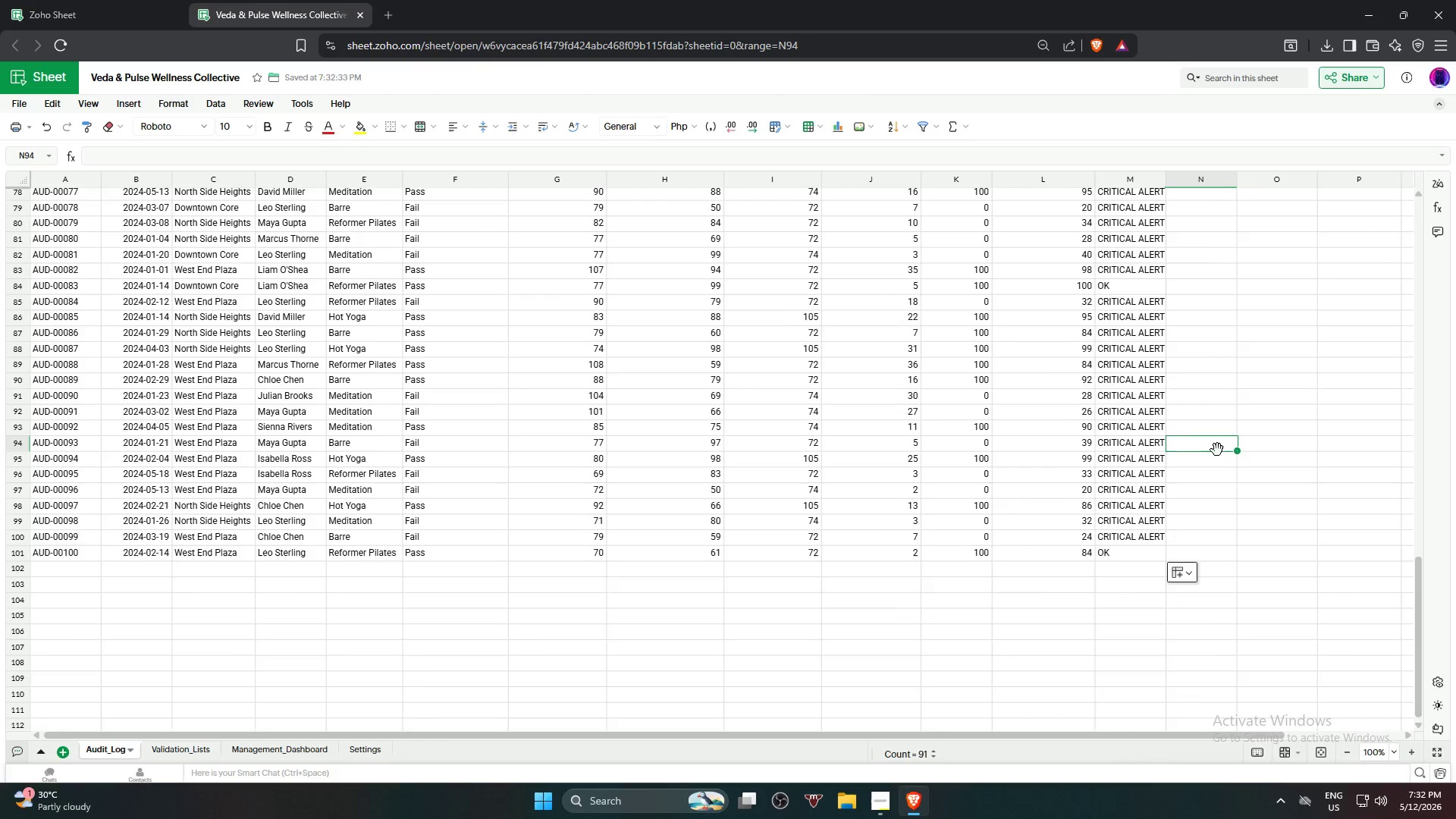 
scroll: coordinate [1217, 449], scroll_direction: up, amount: 12.0
 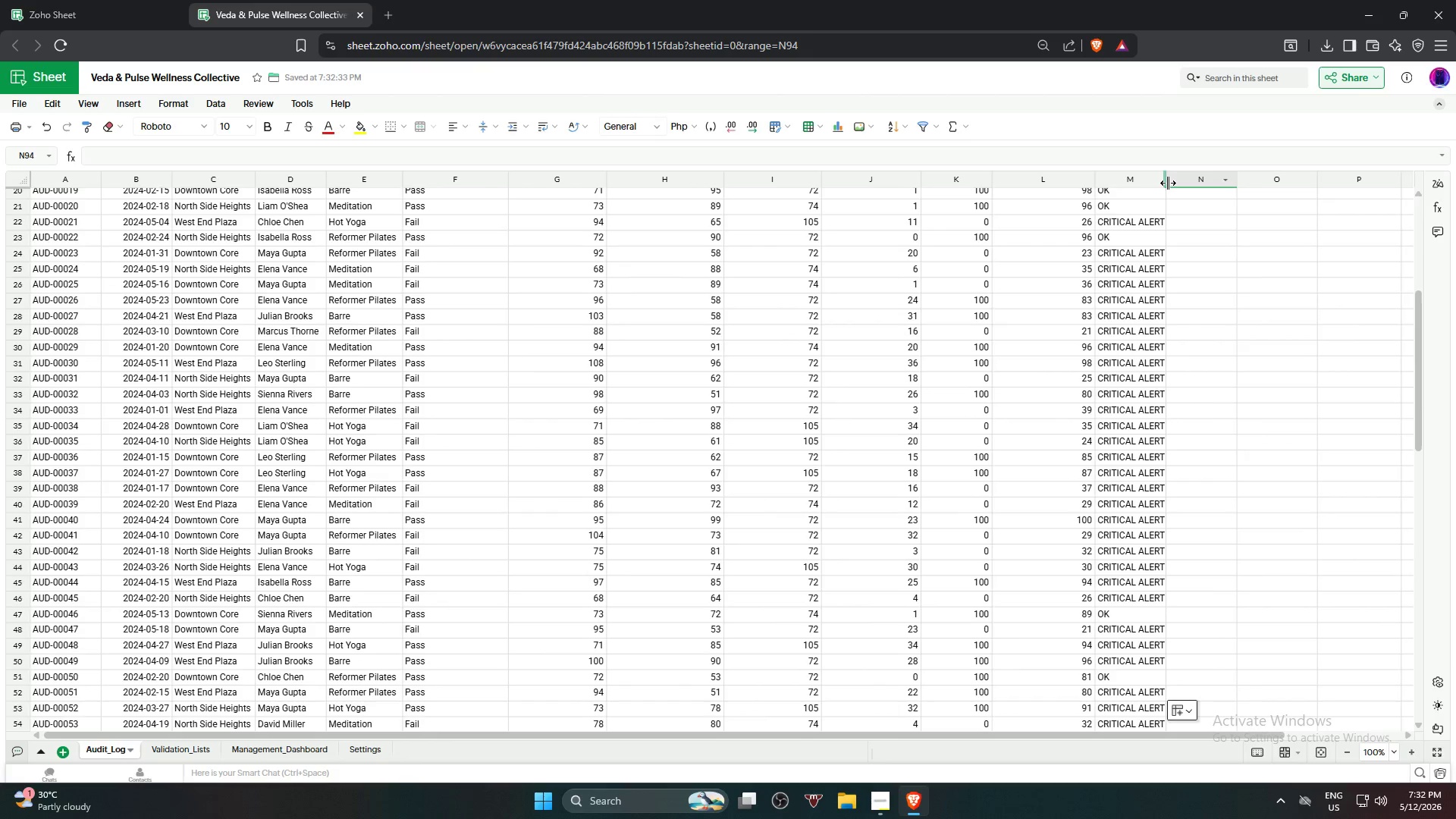 
double_click([1165, 180])
 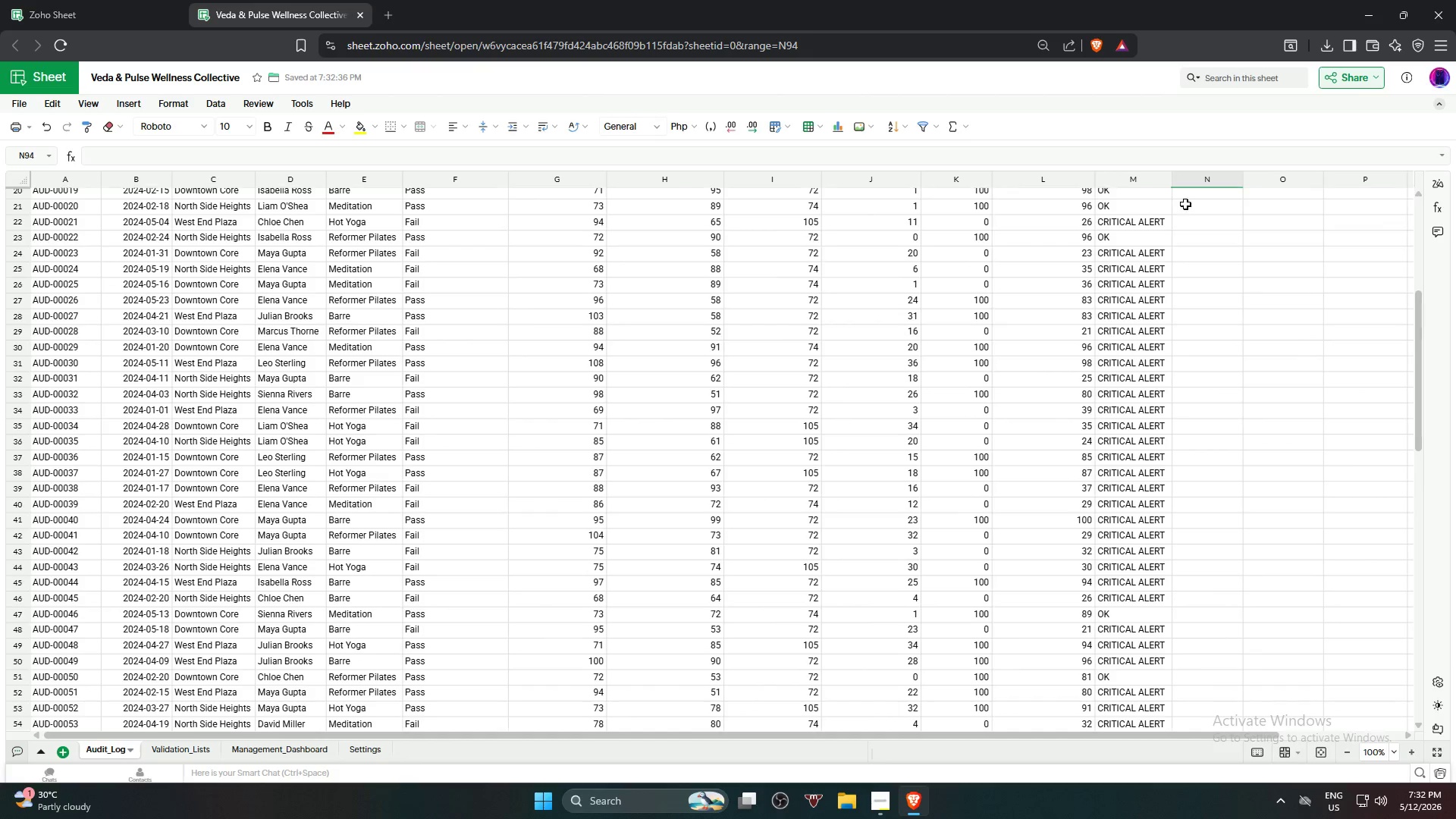 
left_click([1230, 246])
 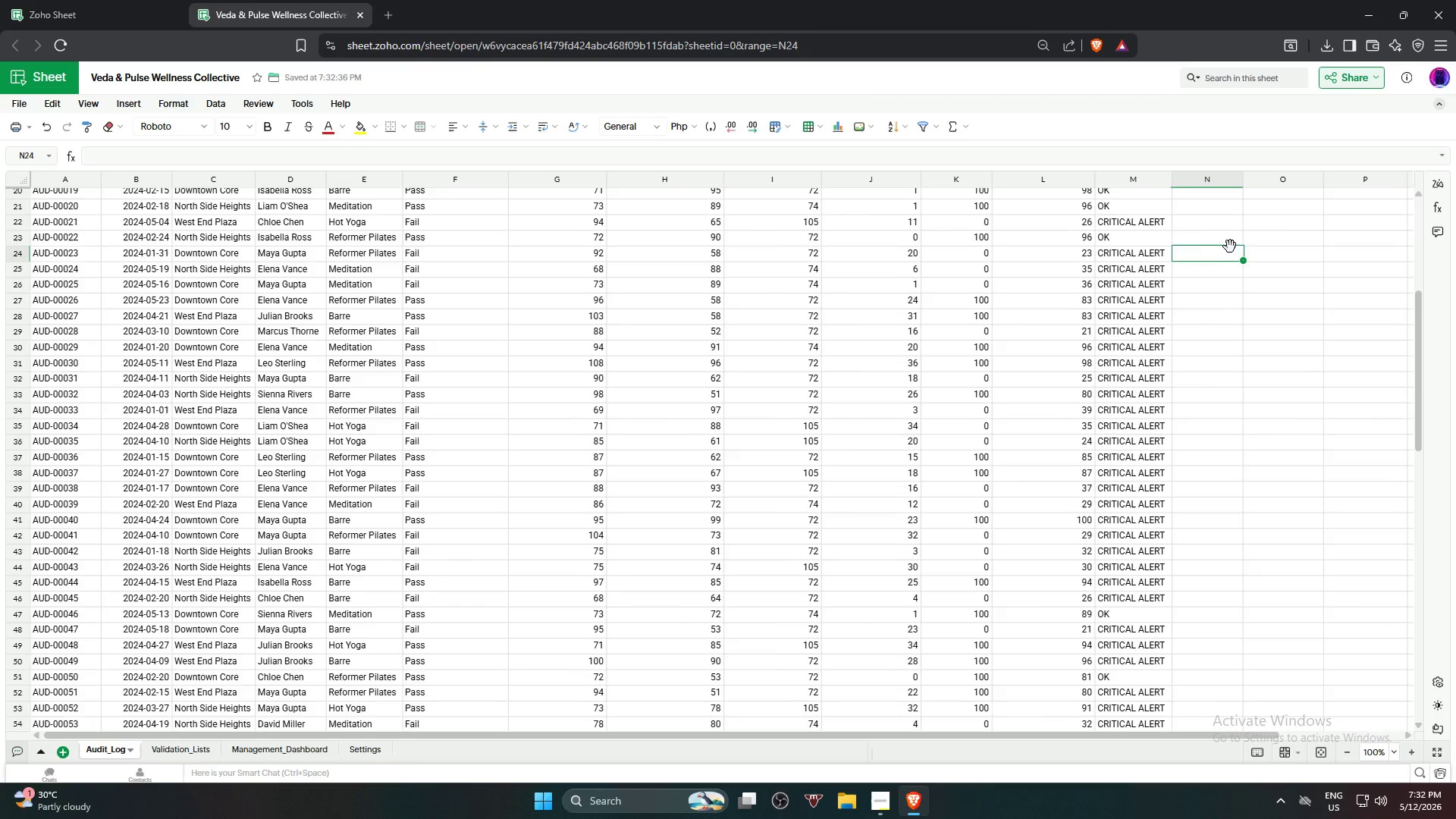 
scroll: coordinate [1230, 245], scroll_direction: up, amount: 7.0
 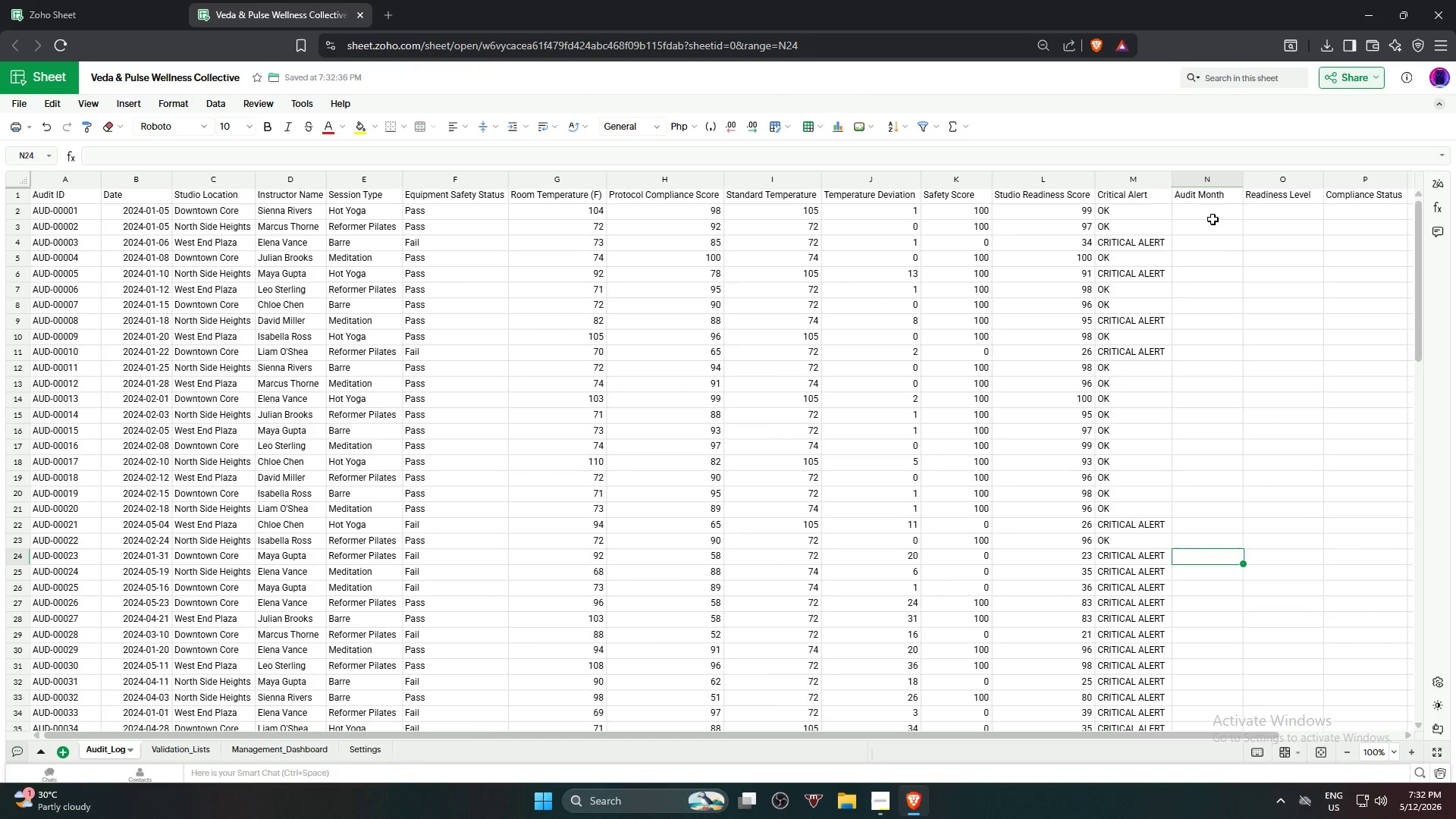 
left_click([1220, 205])
 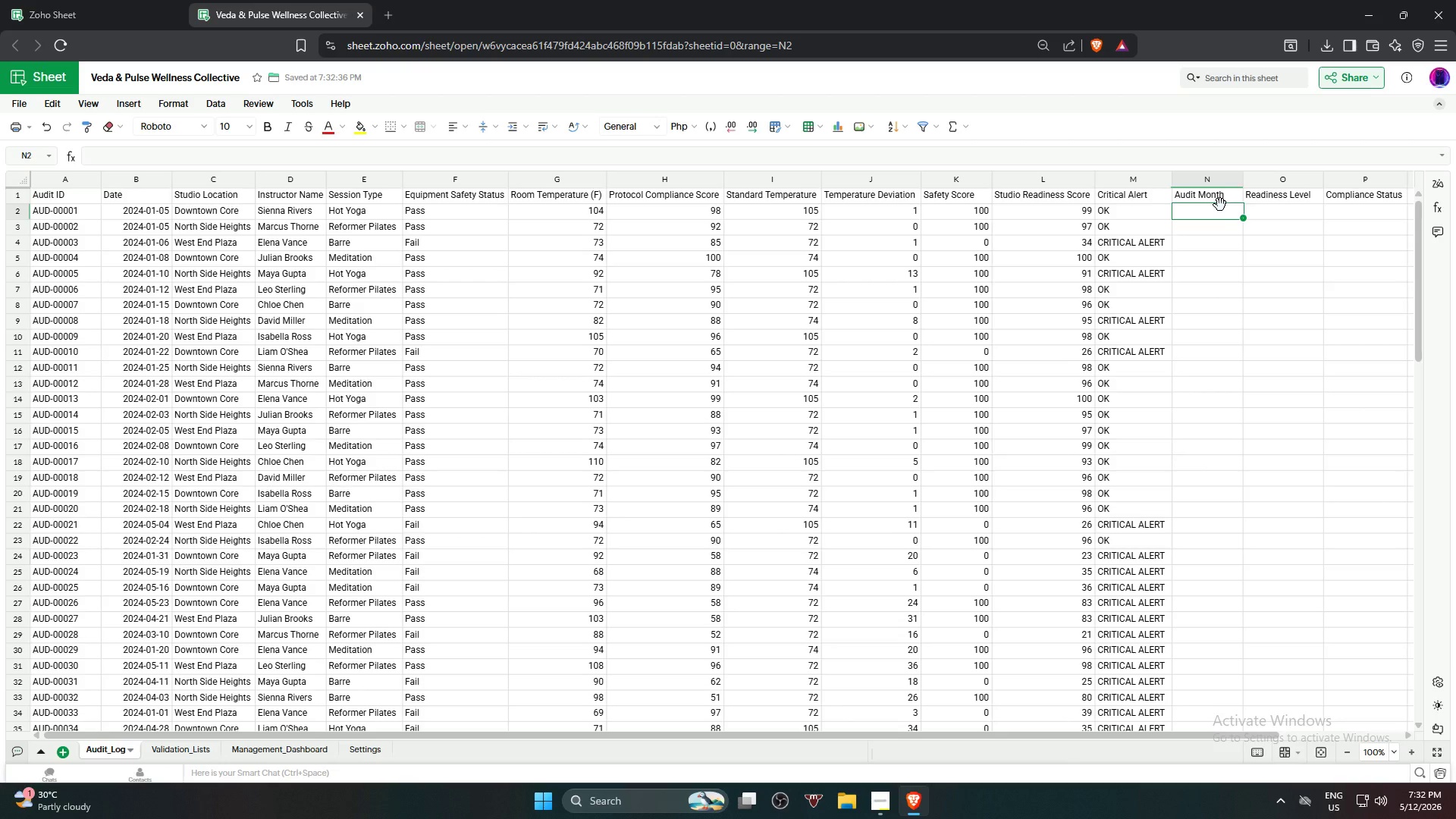 
wait(17.77)
 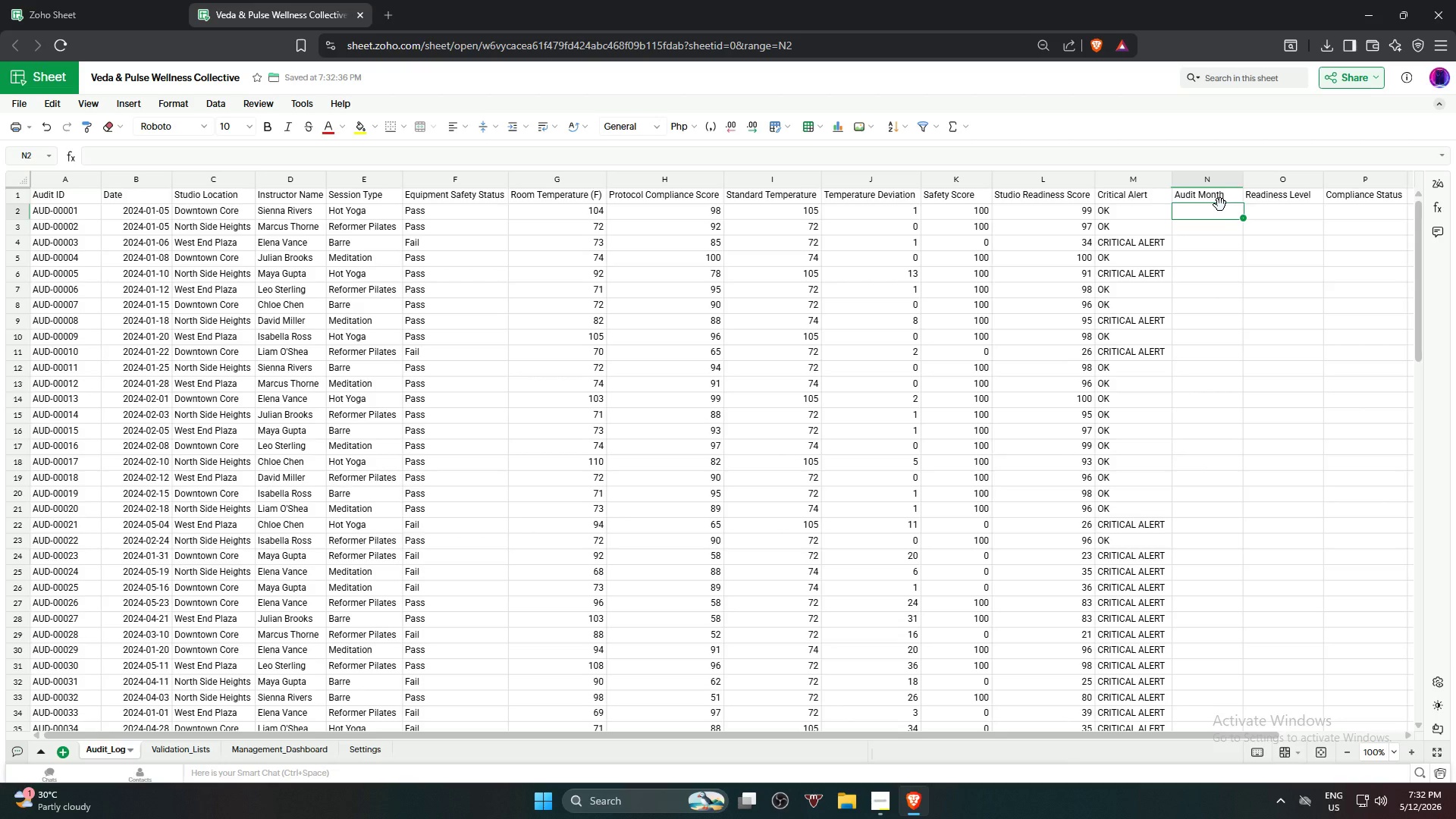 
type(=TEXT)
 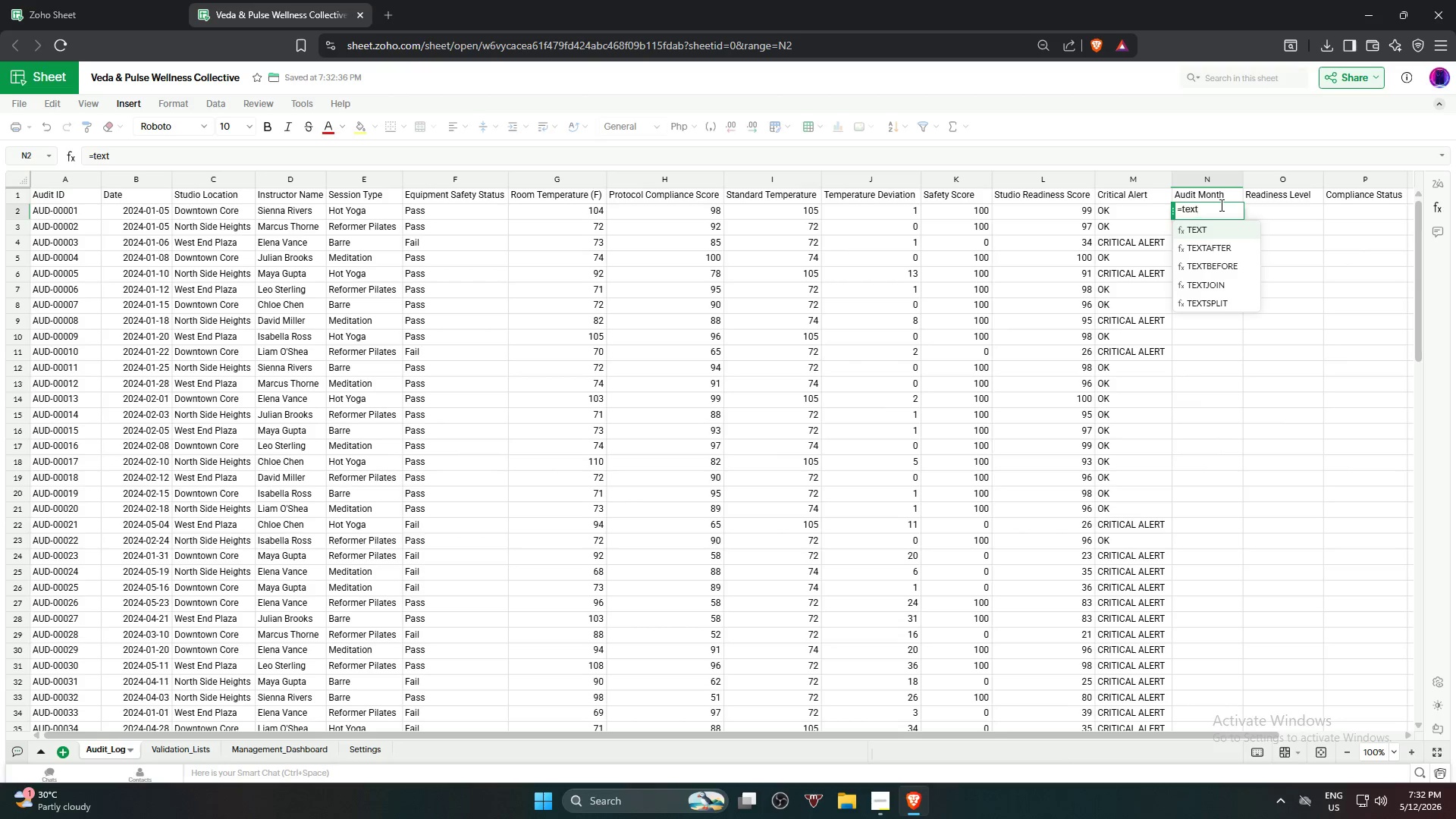 
left_click([1210, 228])
 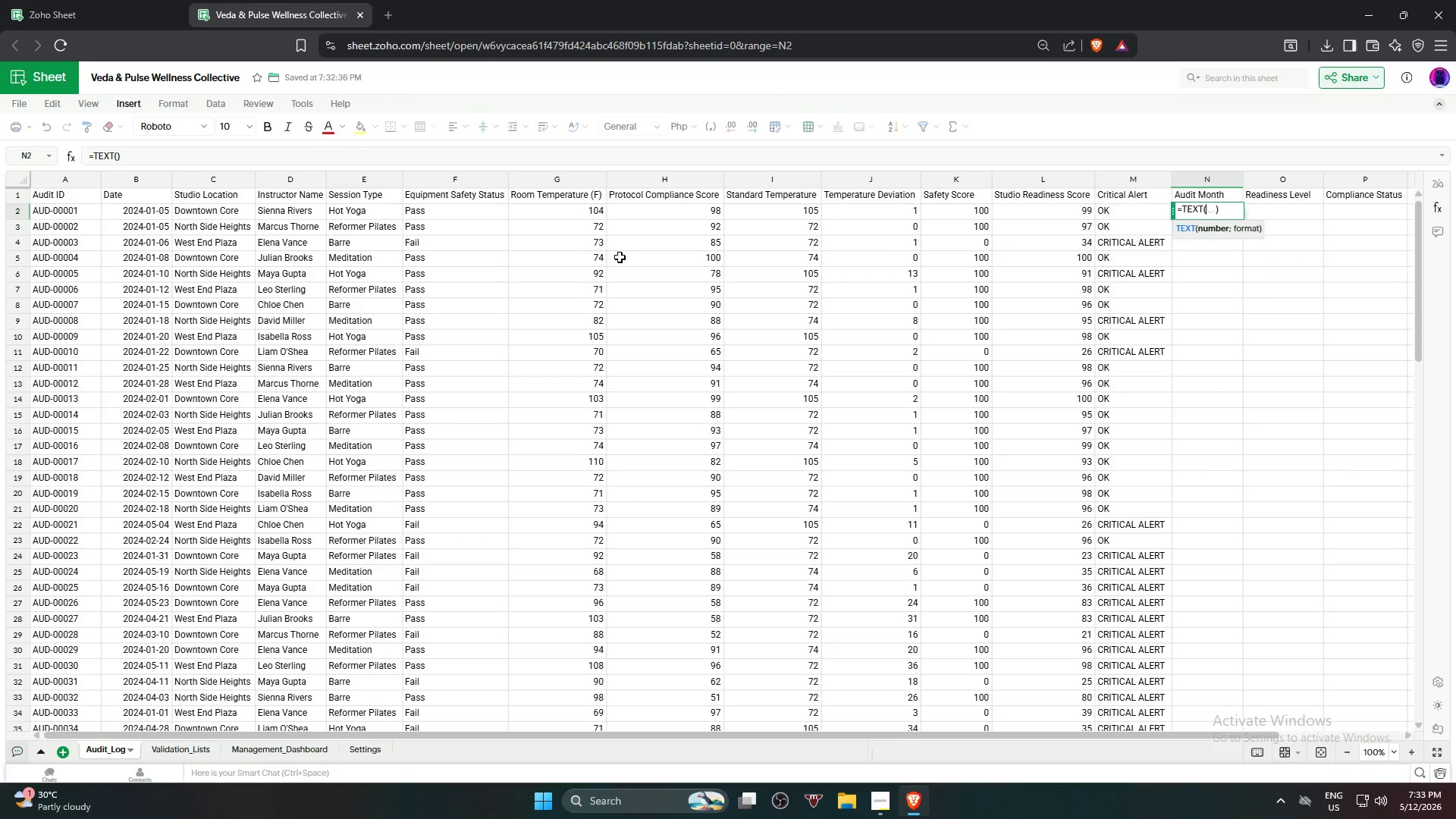 
left_click([135, 214])
 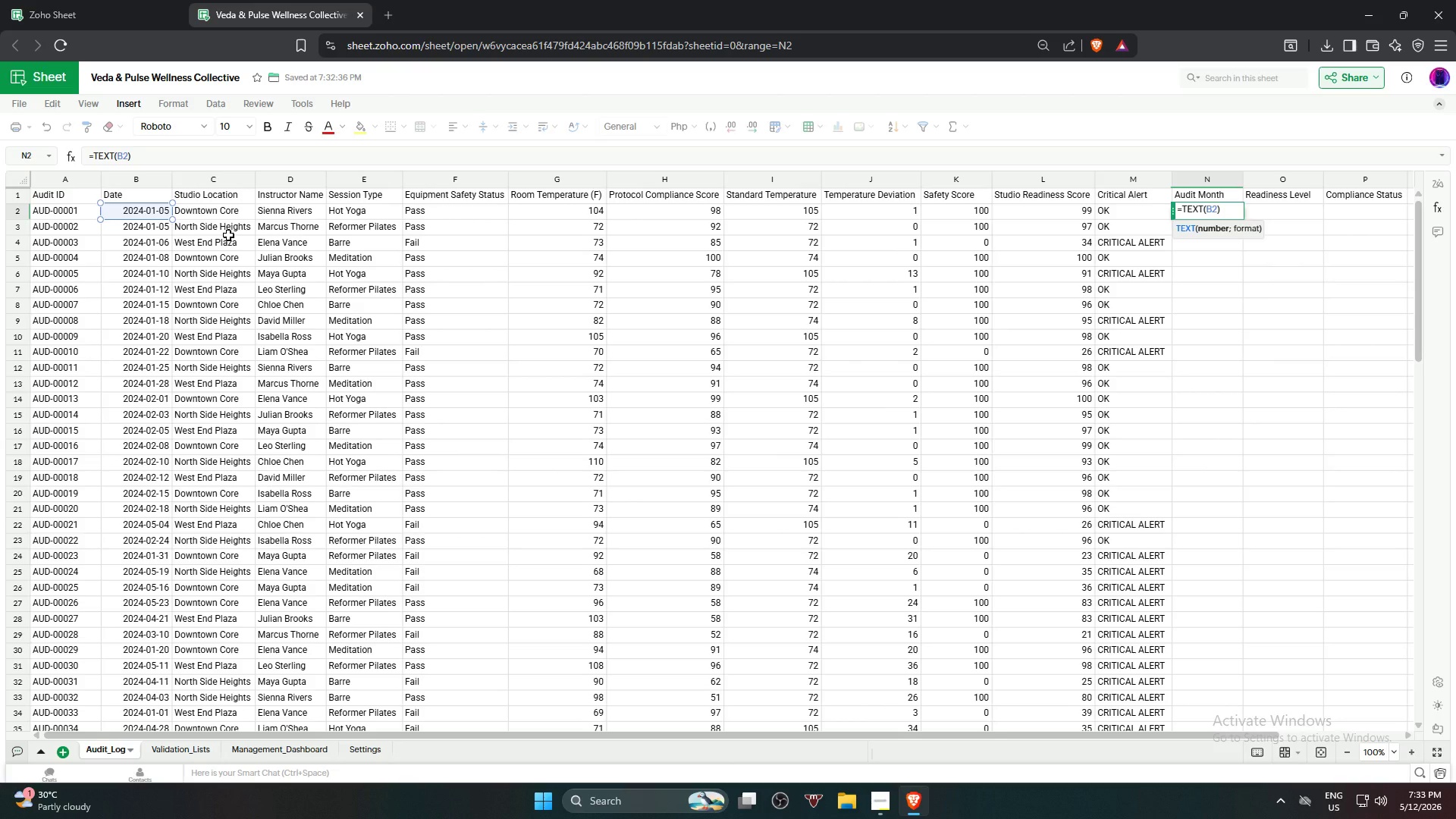 
type(,"MMM)
key(Backspace)
key(Backspace)
key(Backspace)
type(mmm")
 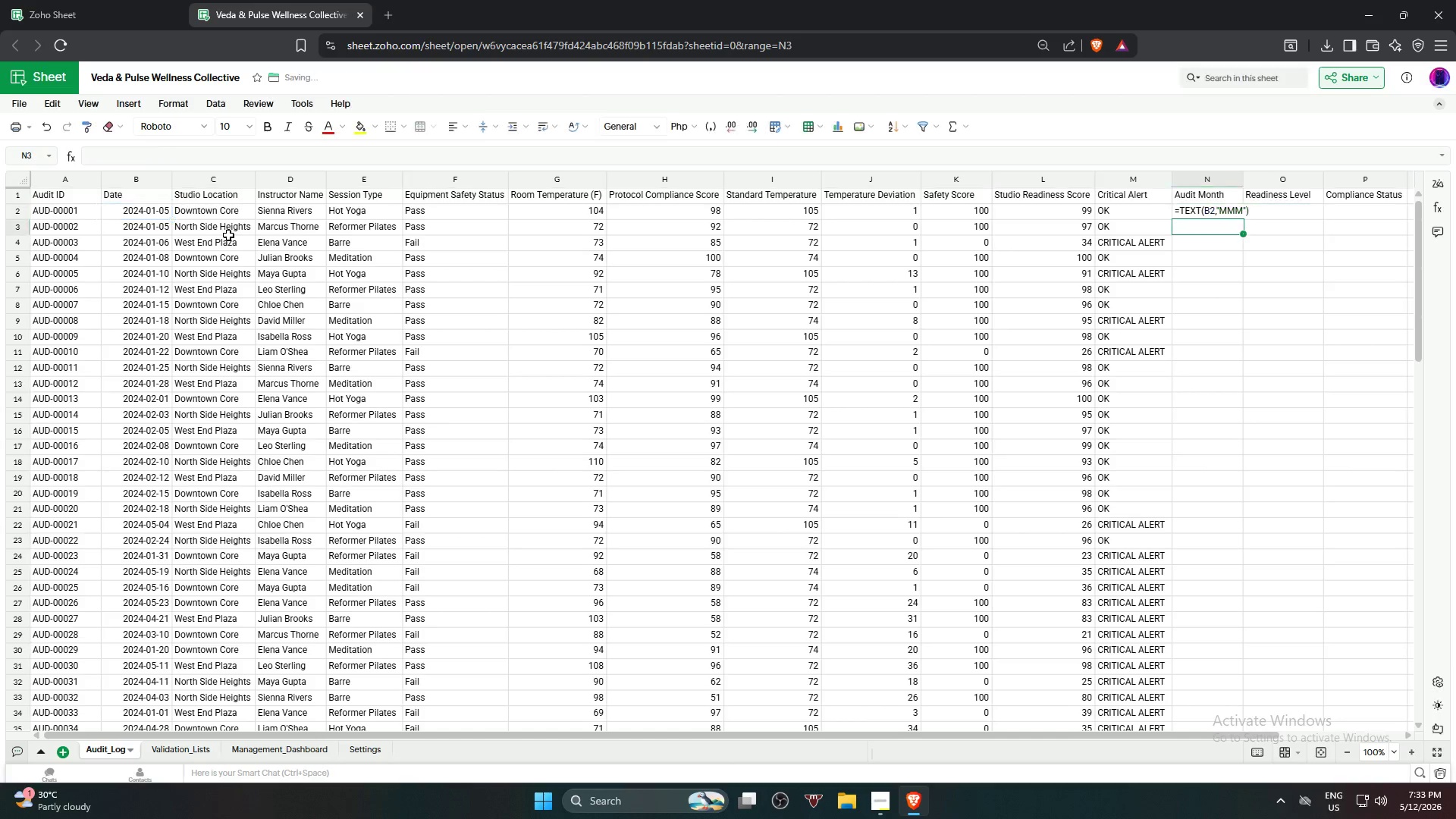 
 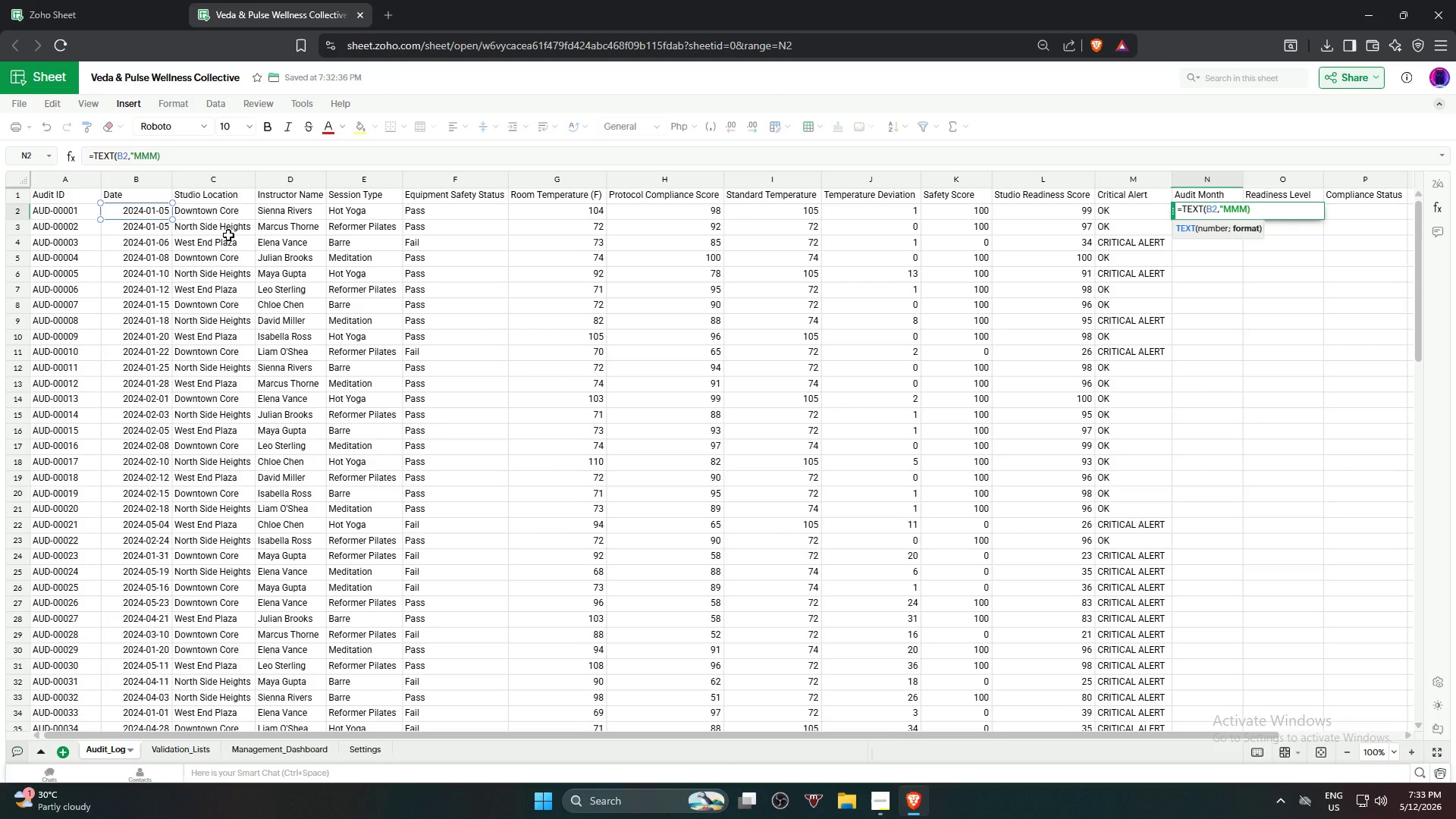 
key(Enter)
 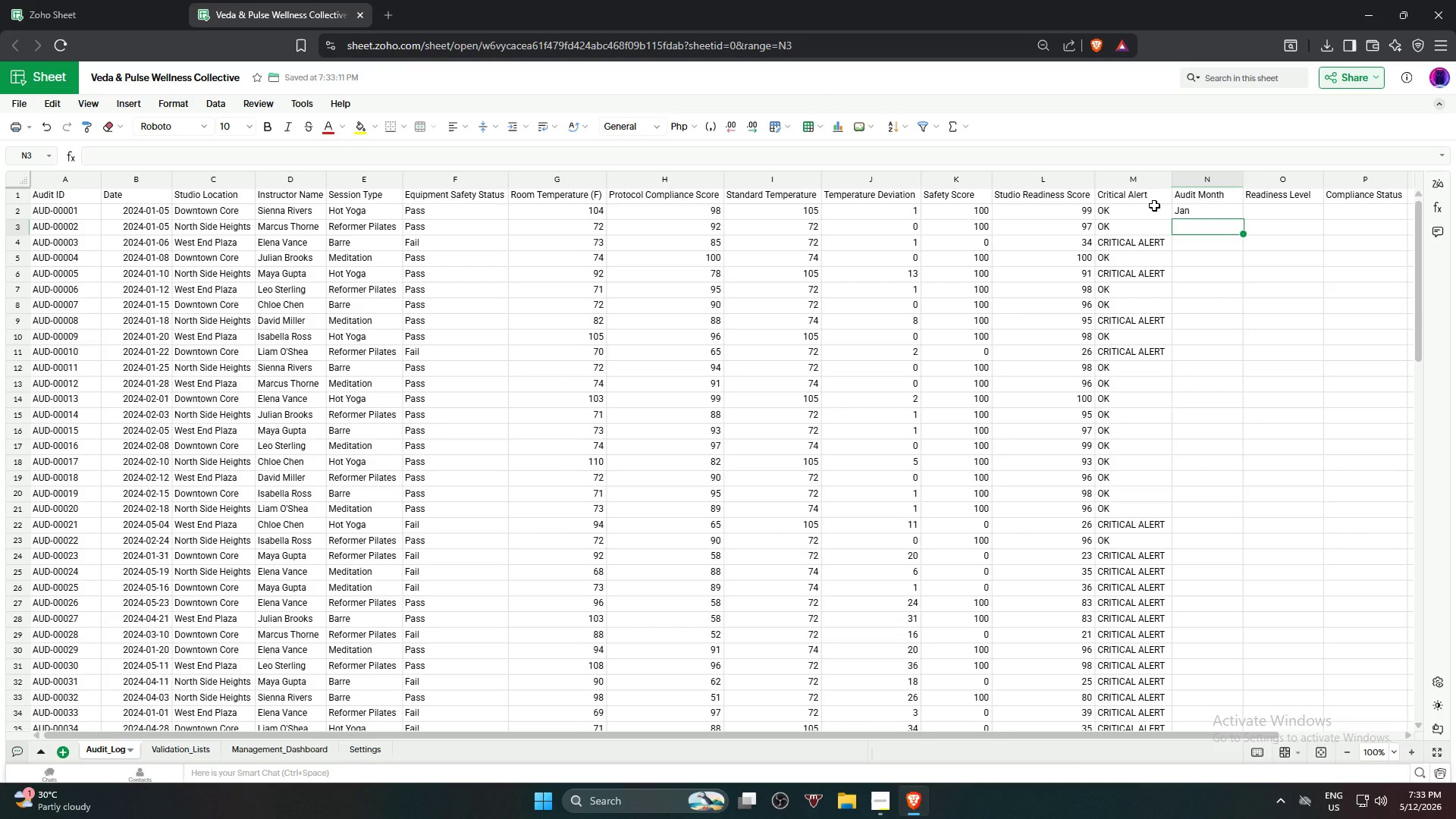 
left_click([1201, 210])
 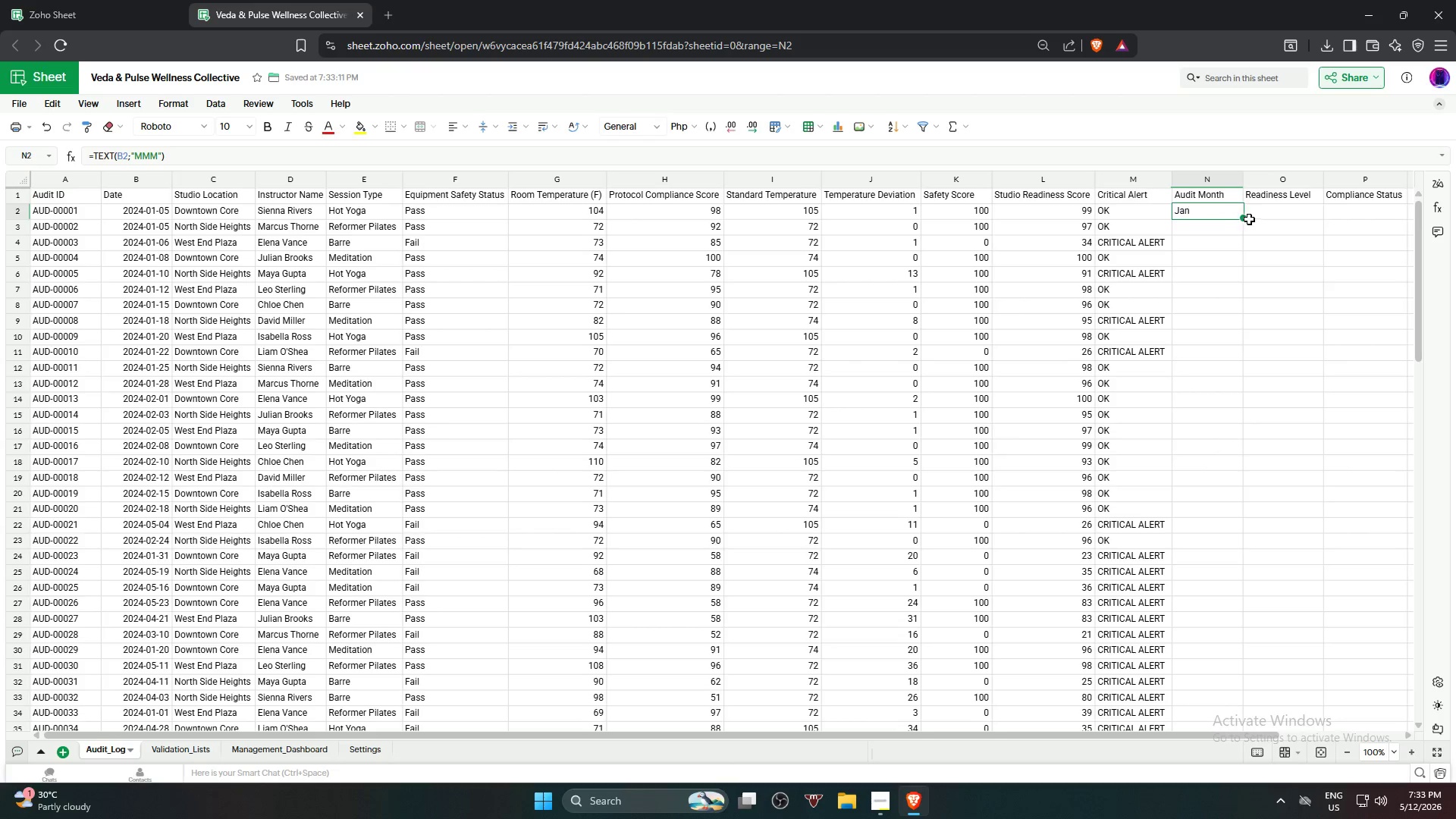 
left_click_drag(start_coordinate=[1243, 218], to_coordinate=[1173, 636])
 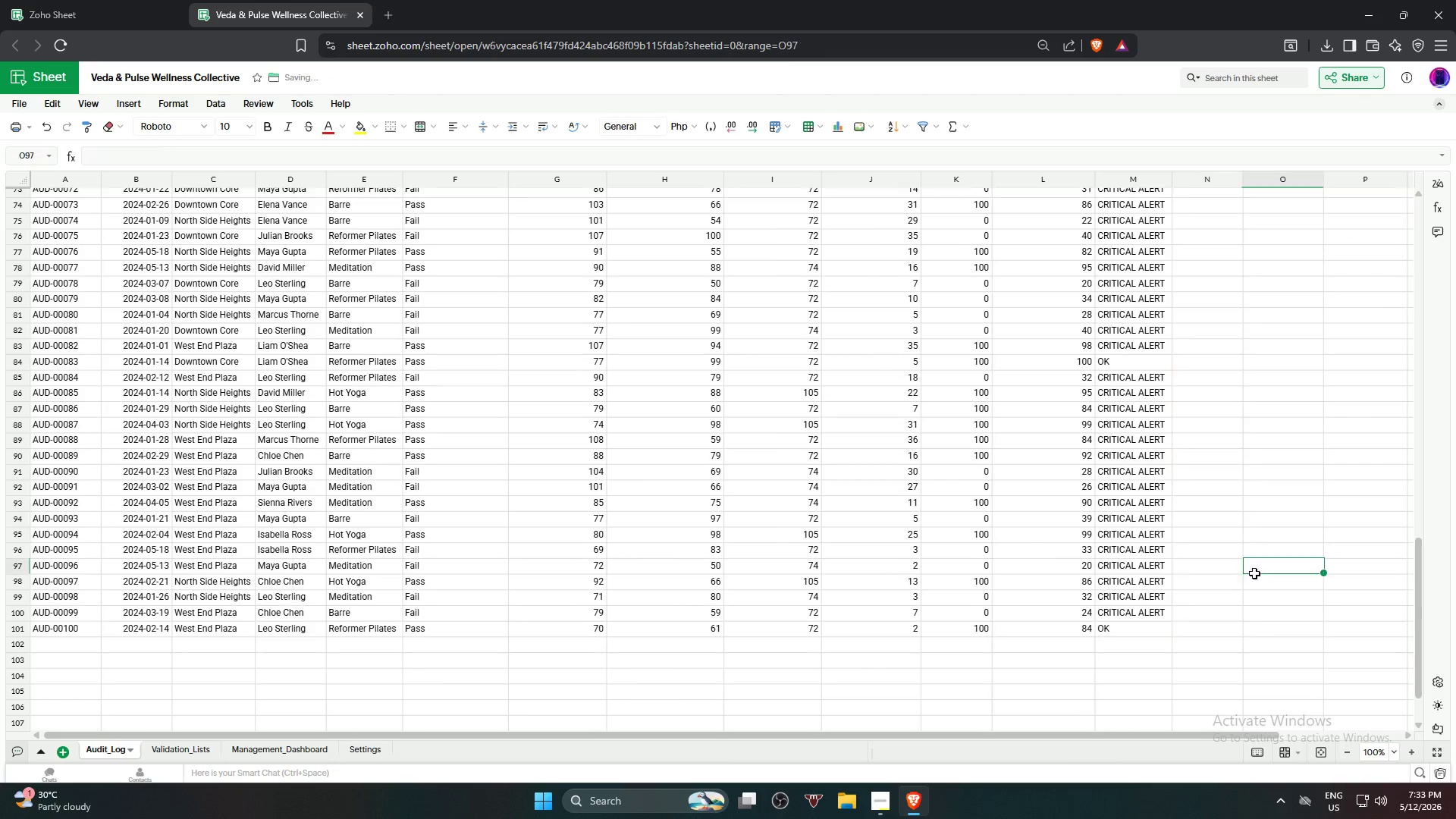 
scroll: coordinate [1205, 656], scroll_direction: down, amount: 15.0
 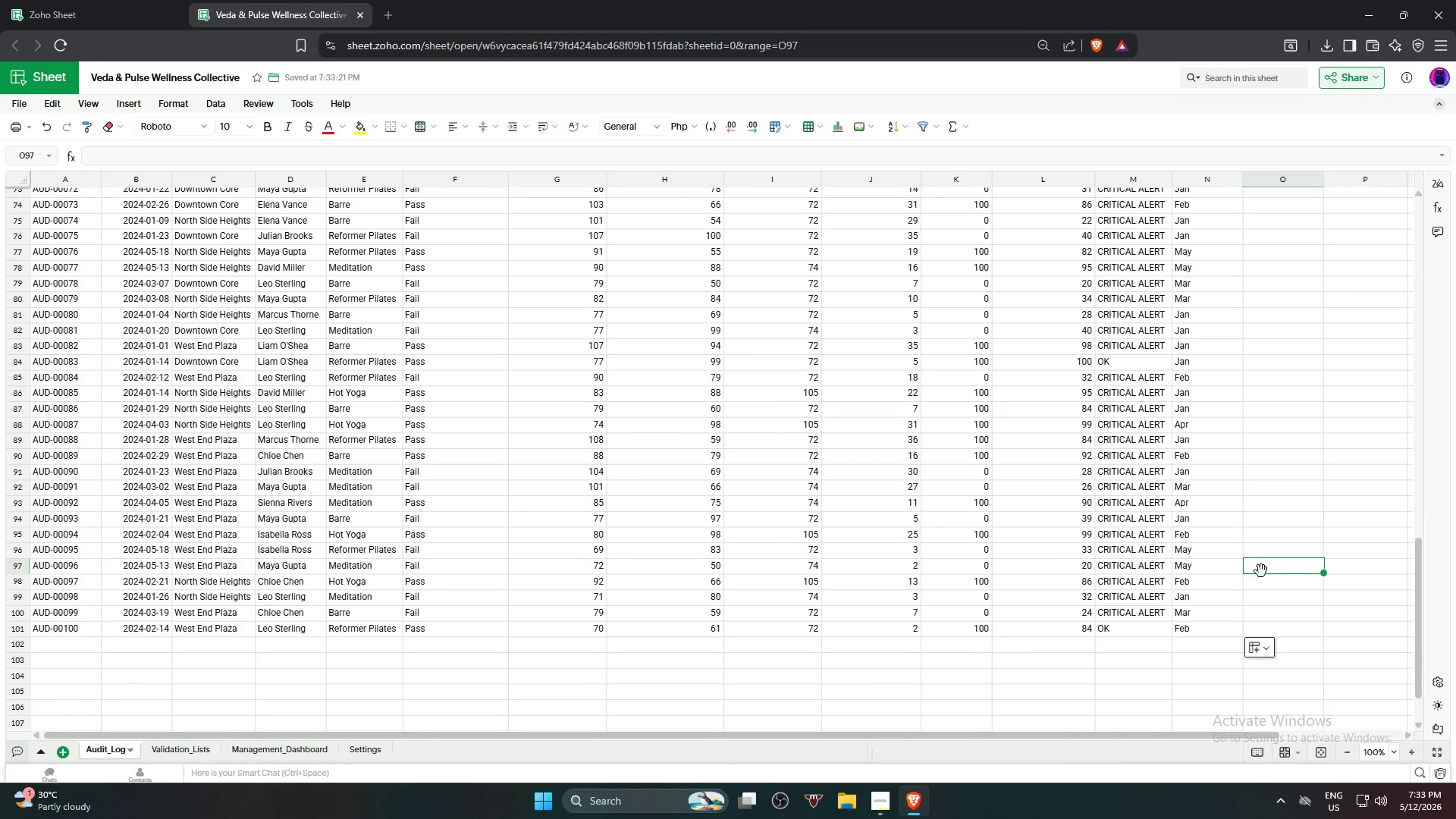 
scroll: coordinate [1271, 563], scroll_direction: up, amount: 16.0
 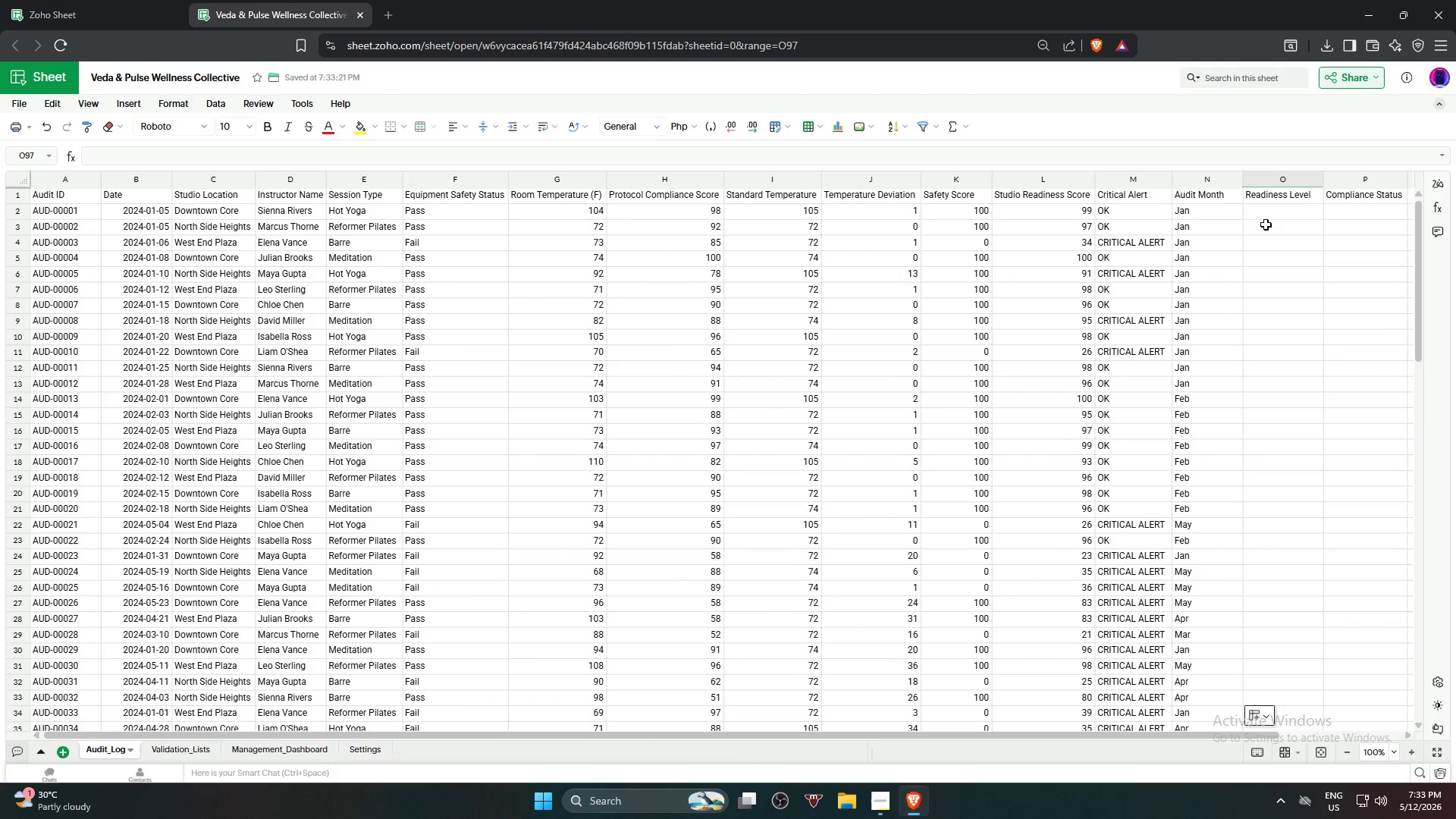 
left_click([1279, 212])
 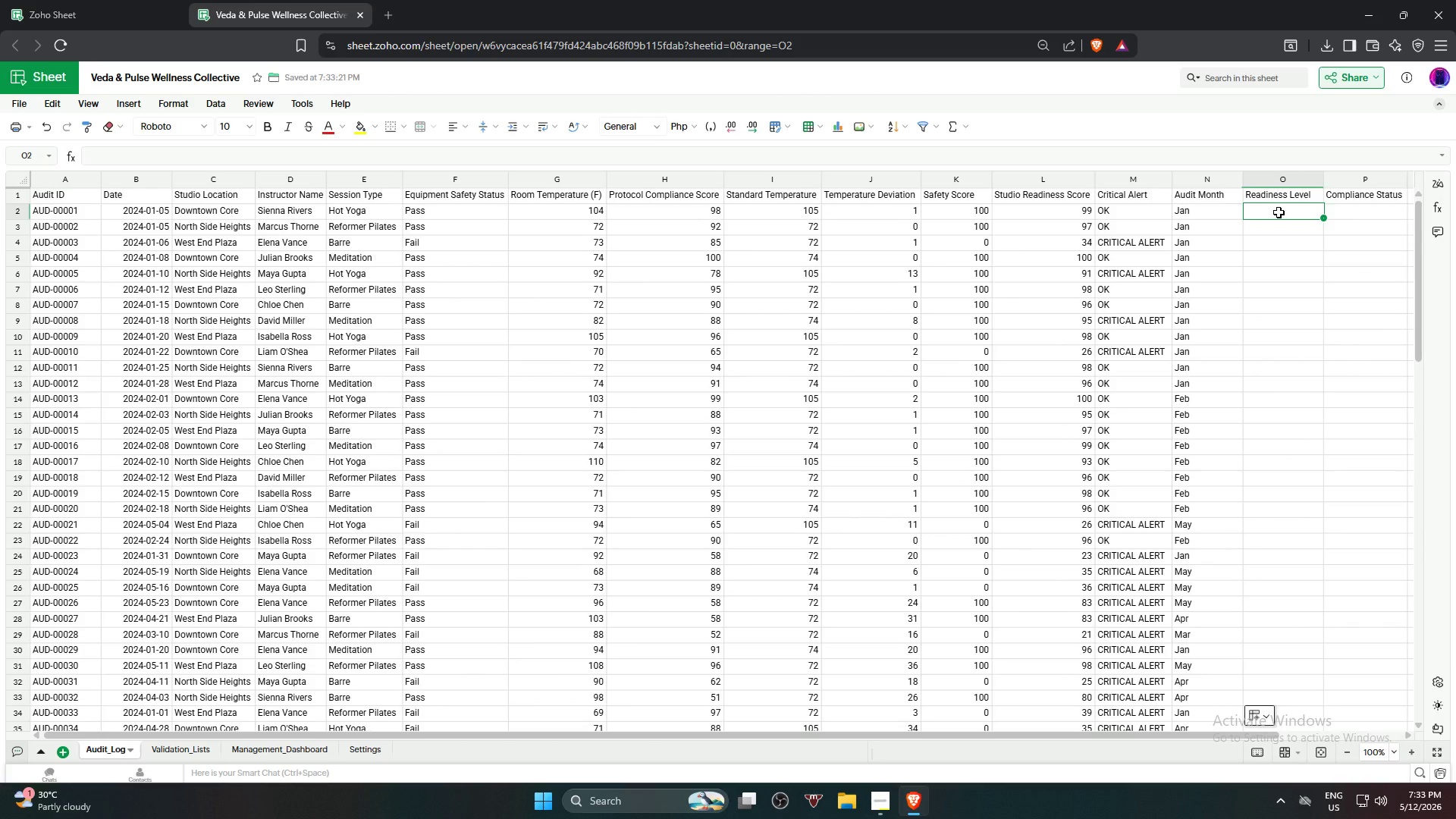 
key(Equal)
 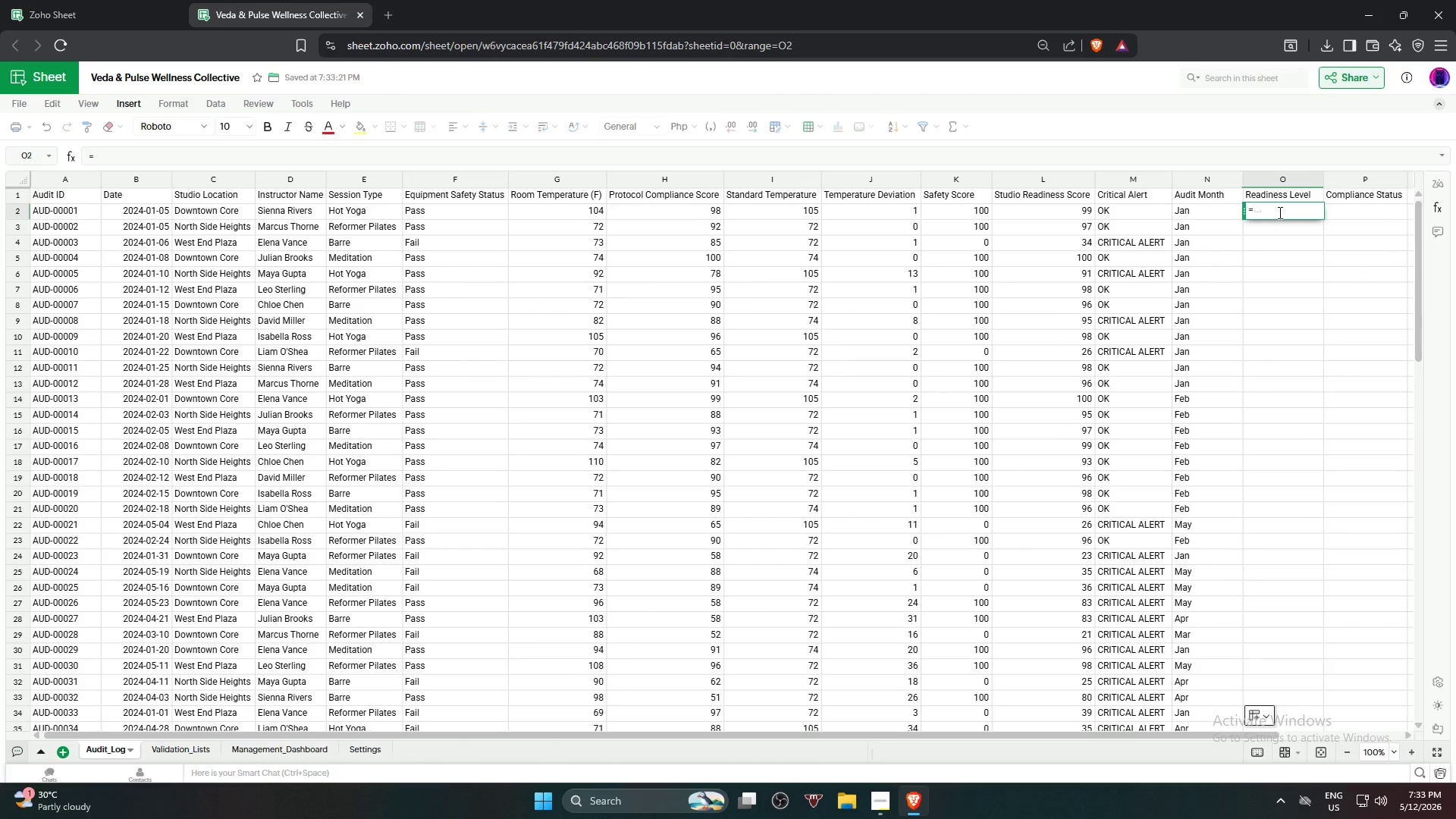 
wait(6.47)
 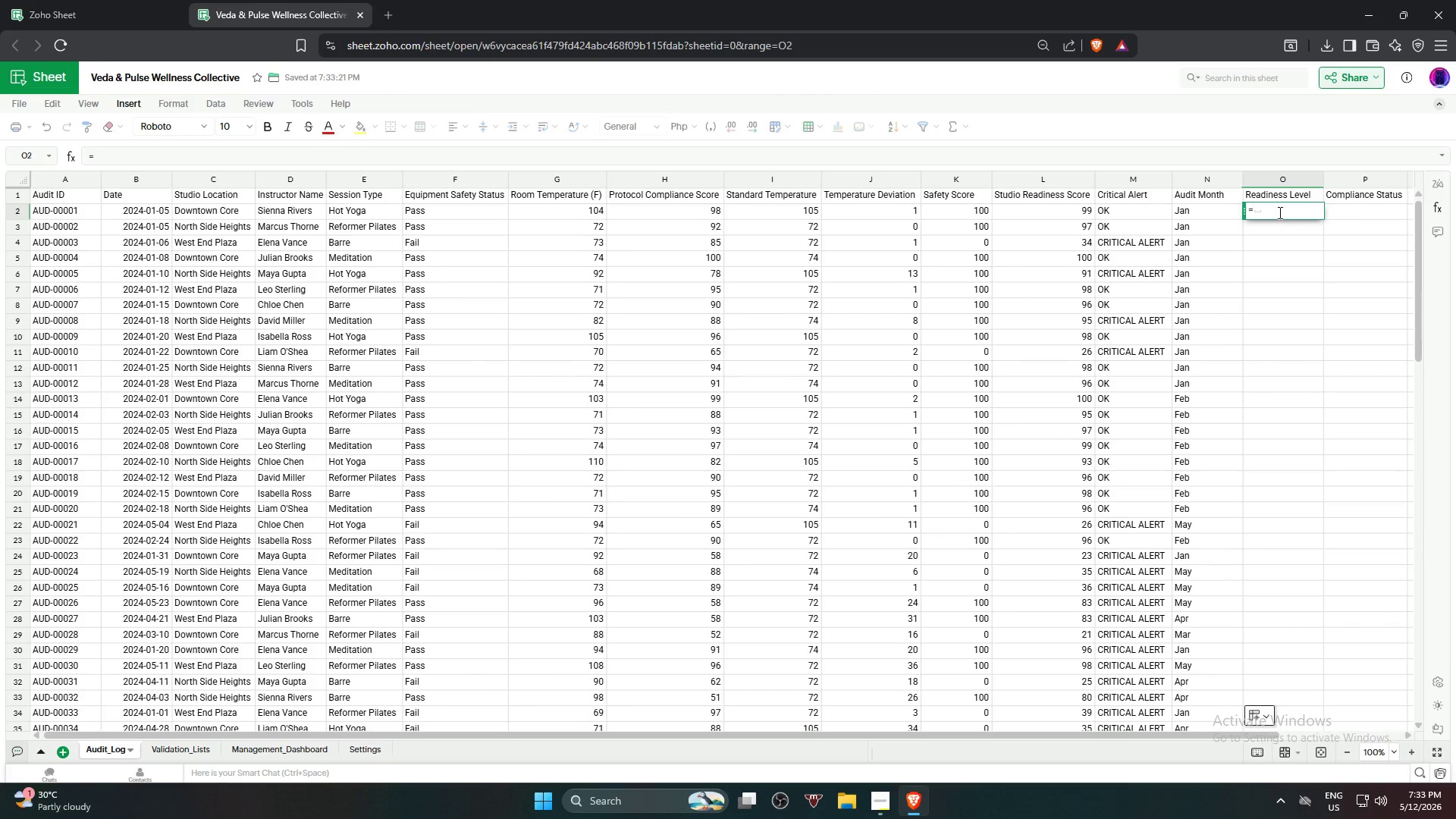 
type(IF)
 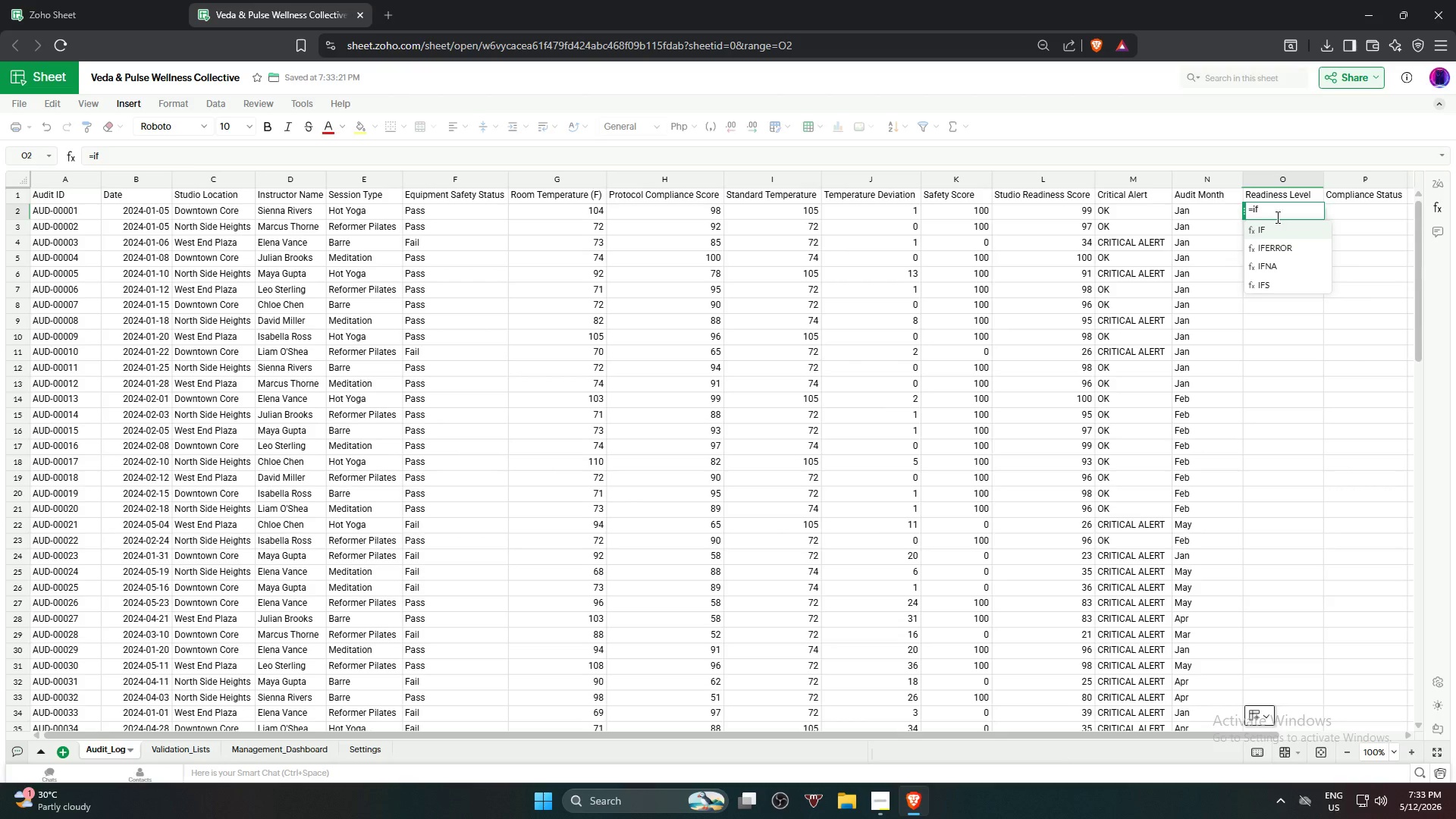 
left_click([1275, 224])
 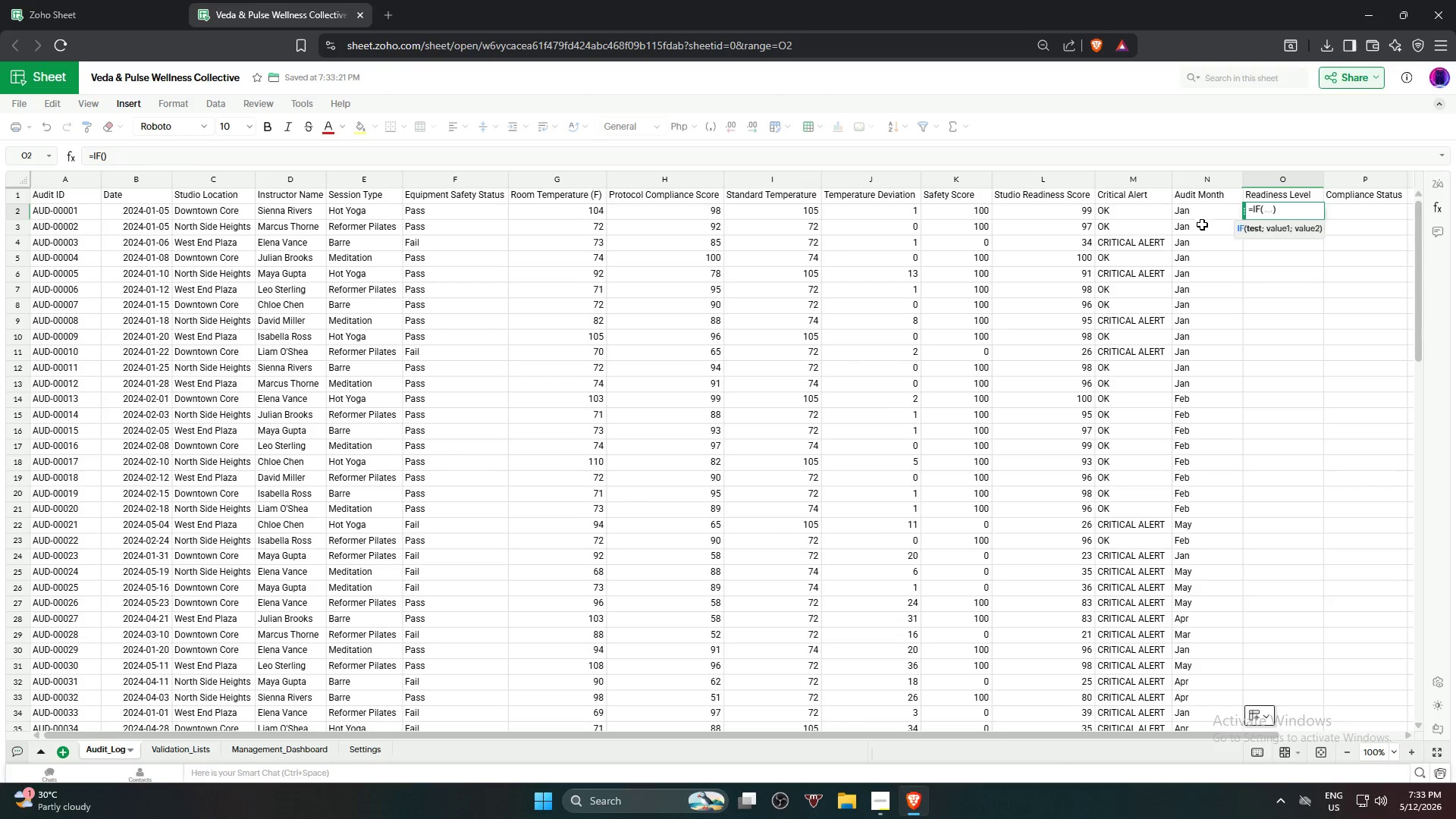 
left_click([1066, 212])
 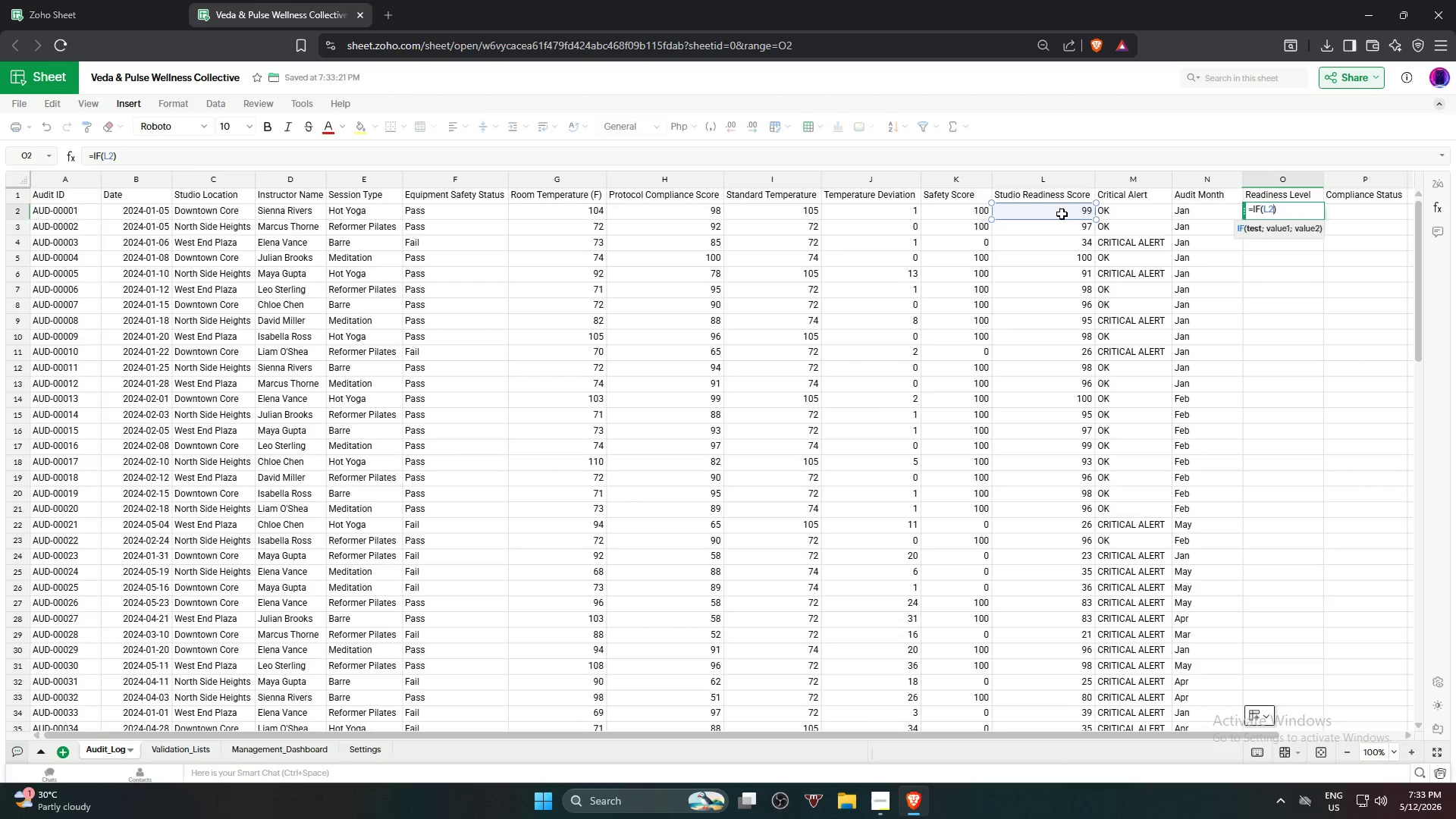 
type(>=90,"eC)
key(Backspace)
key(Backspace)
type(Excellent,)
key(Backspace)
type(",)
 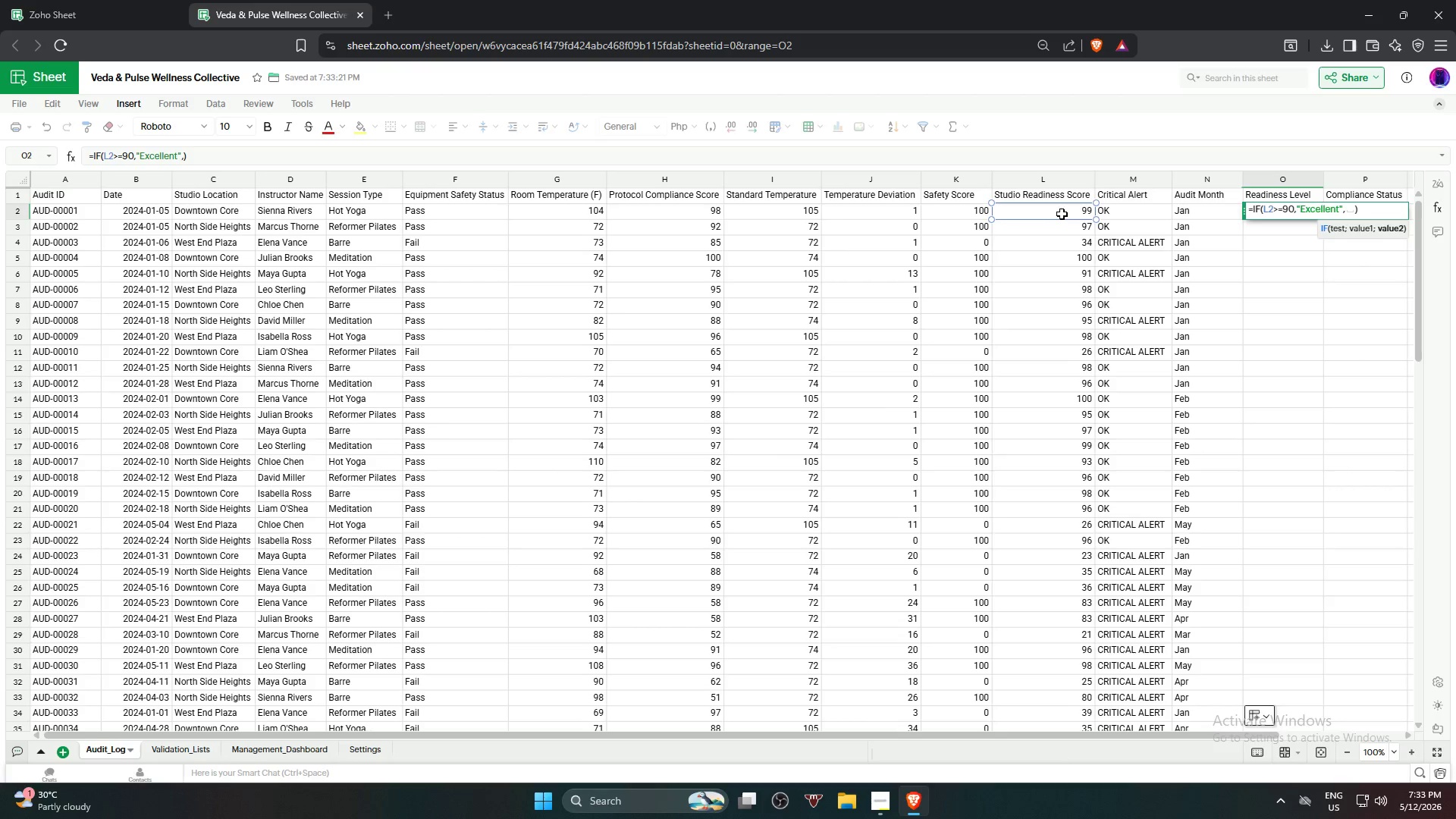 
key(Shift+I)
 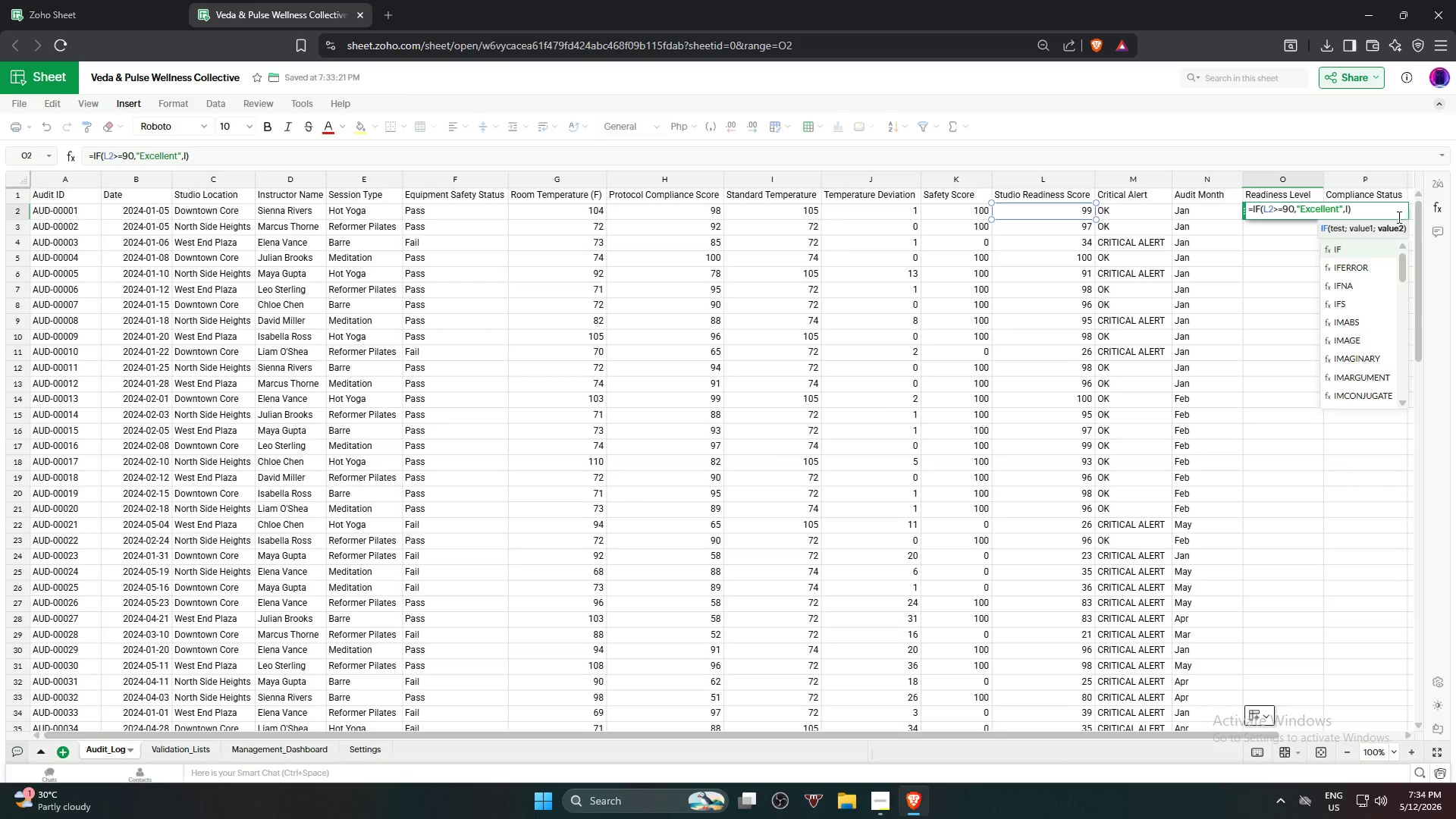 
left_click([1360, 240])
 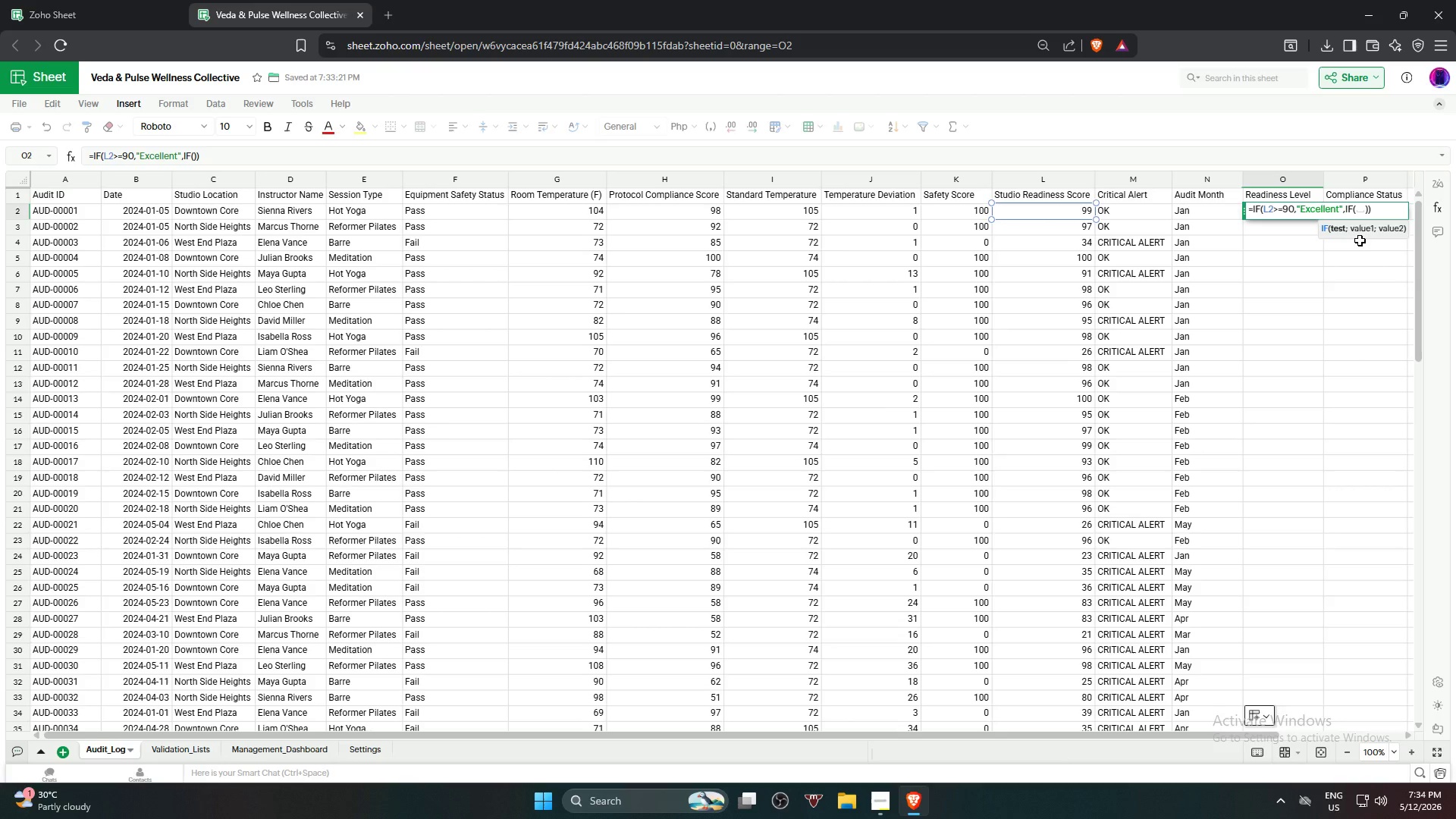 
wait(25.72)
 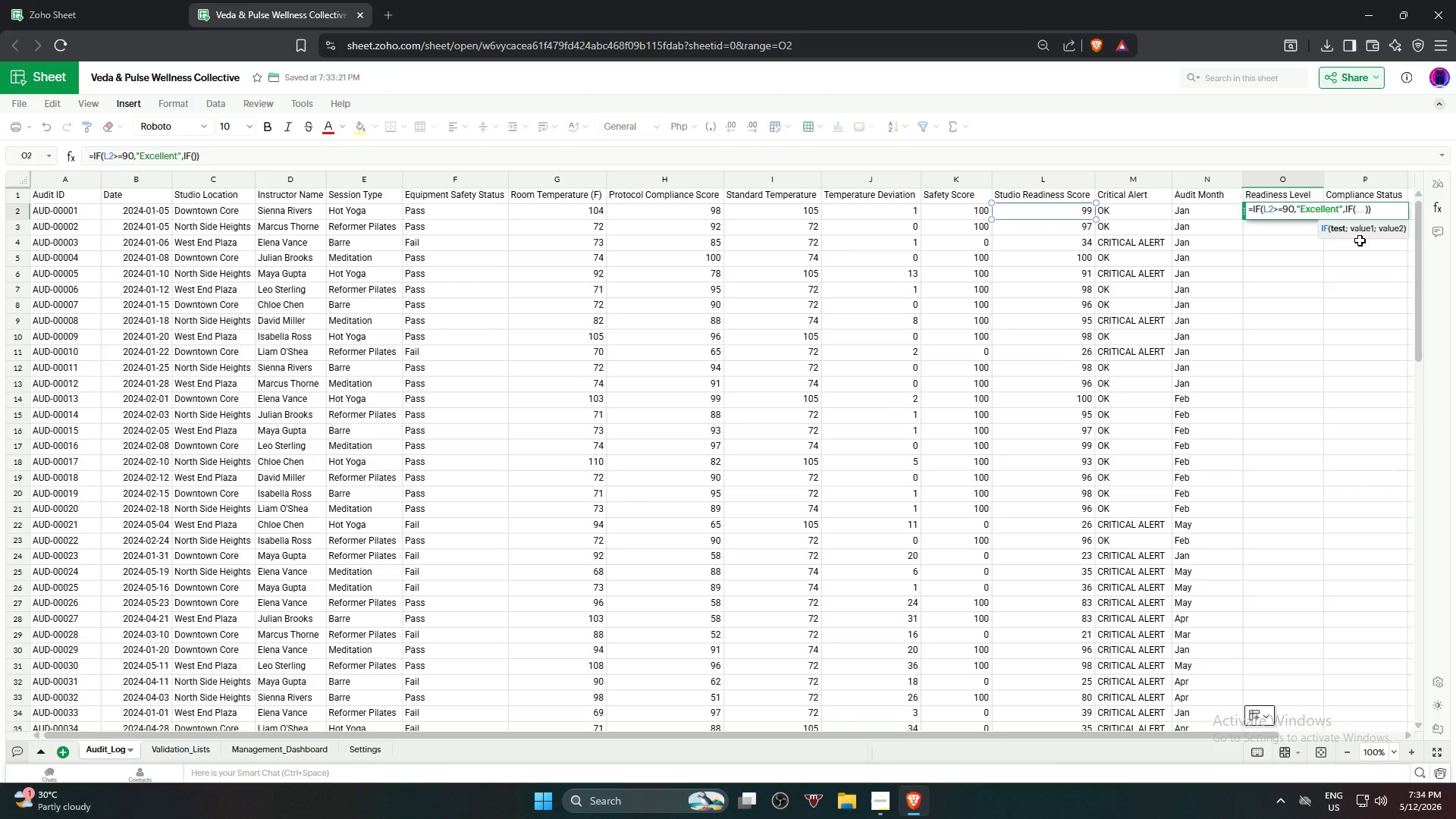 
left_click([1065, 215])
 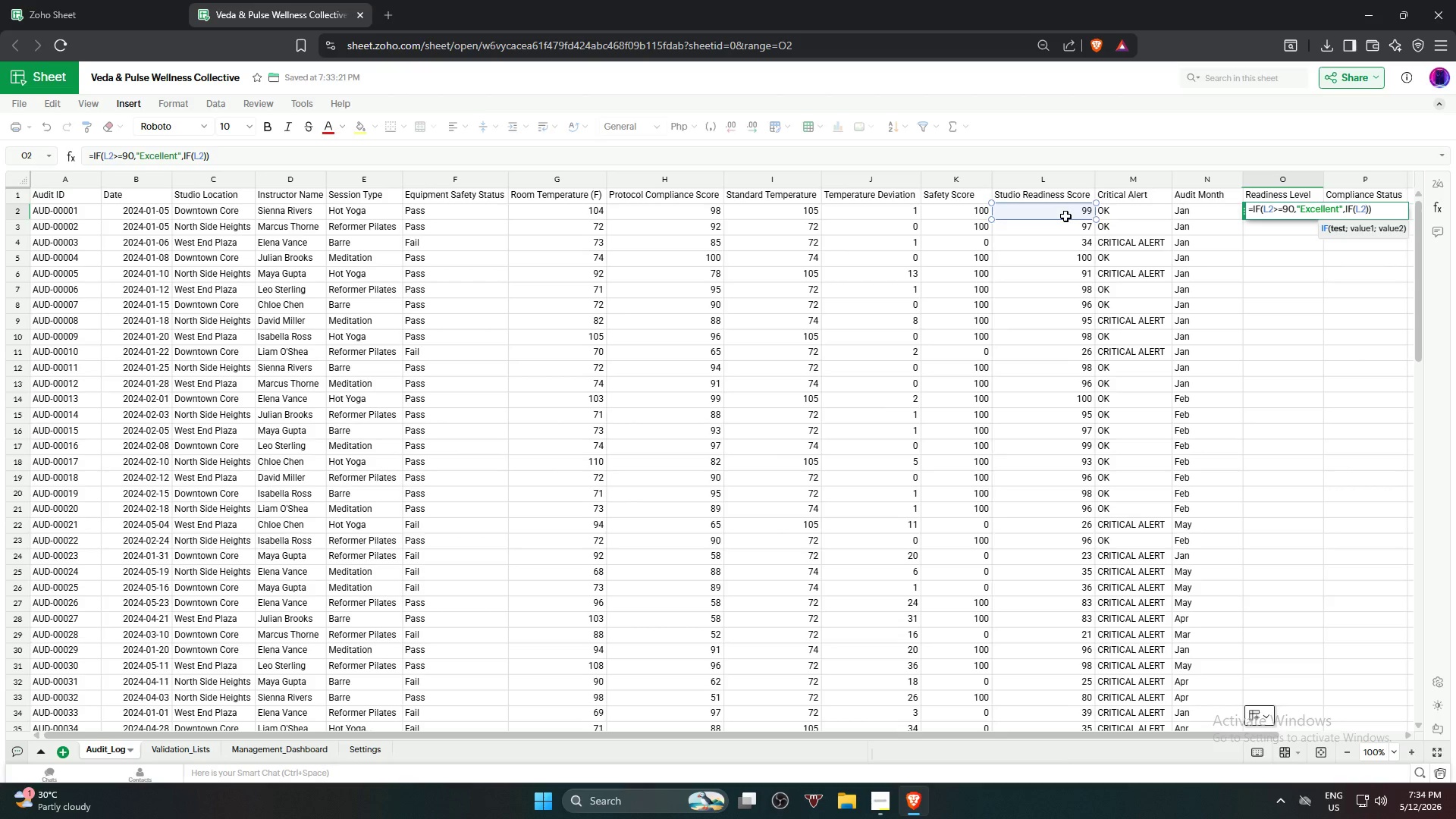 
type(>=75,"GOOF)
key(Backspace)
key(Backspace)
key(Backspace)
type(ood",I)
 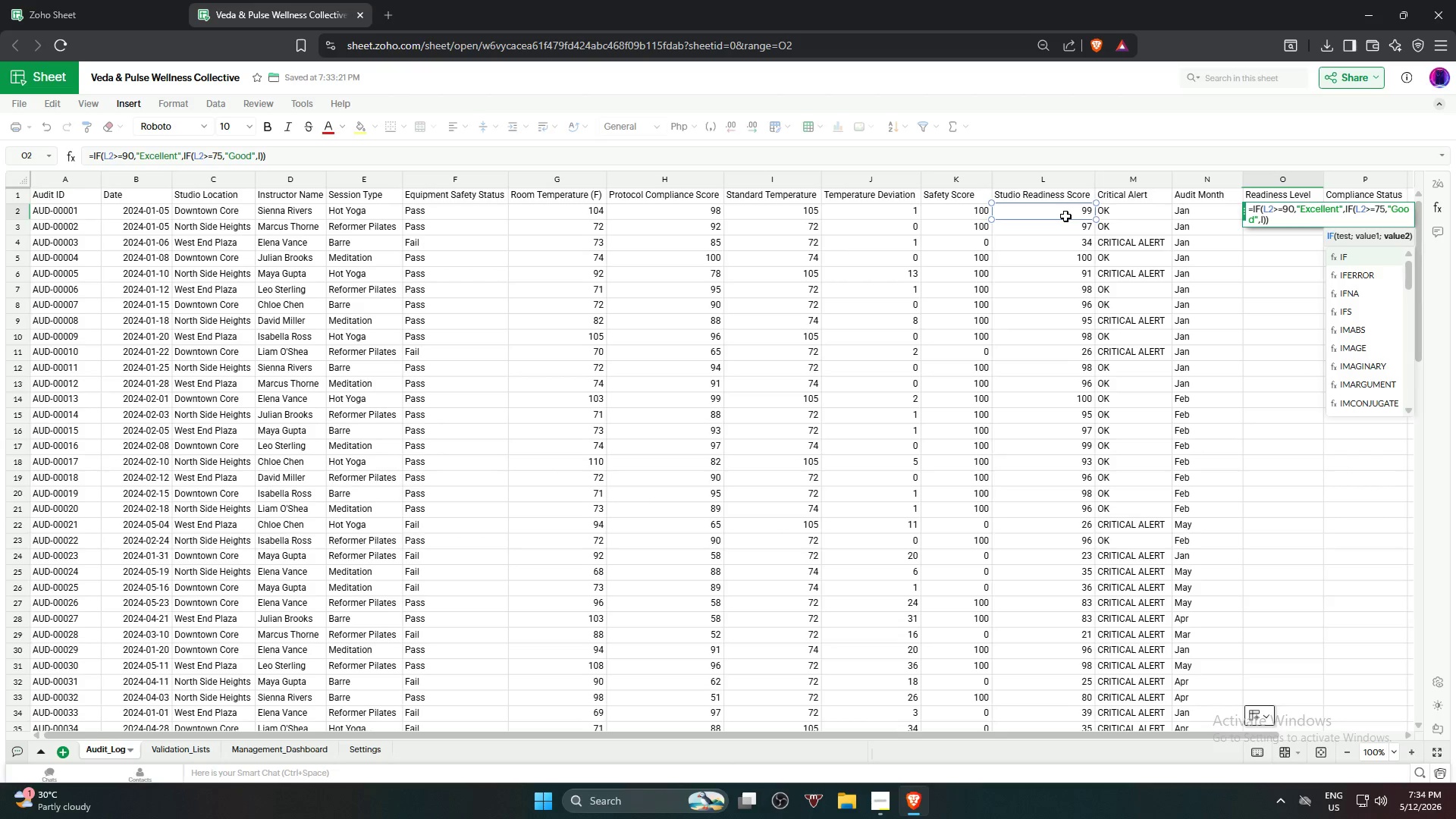 
left_click([1363, 246])
 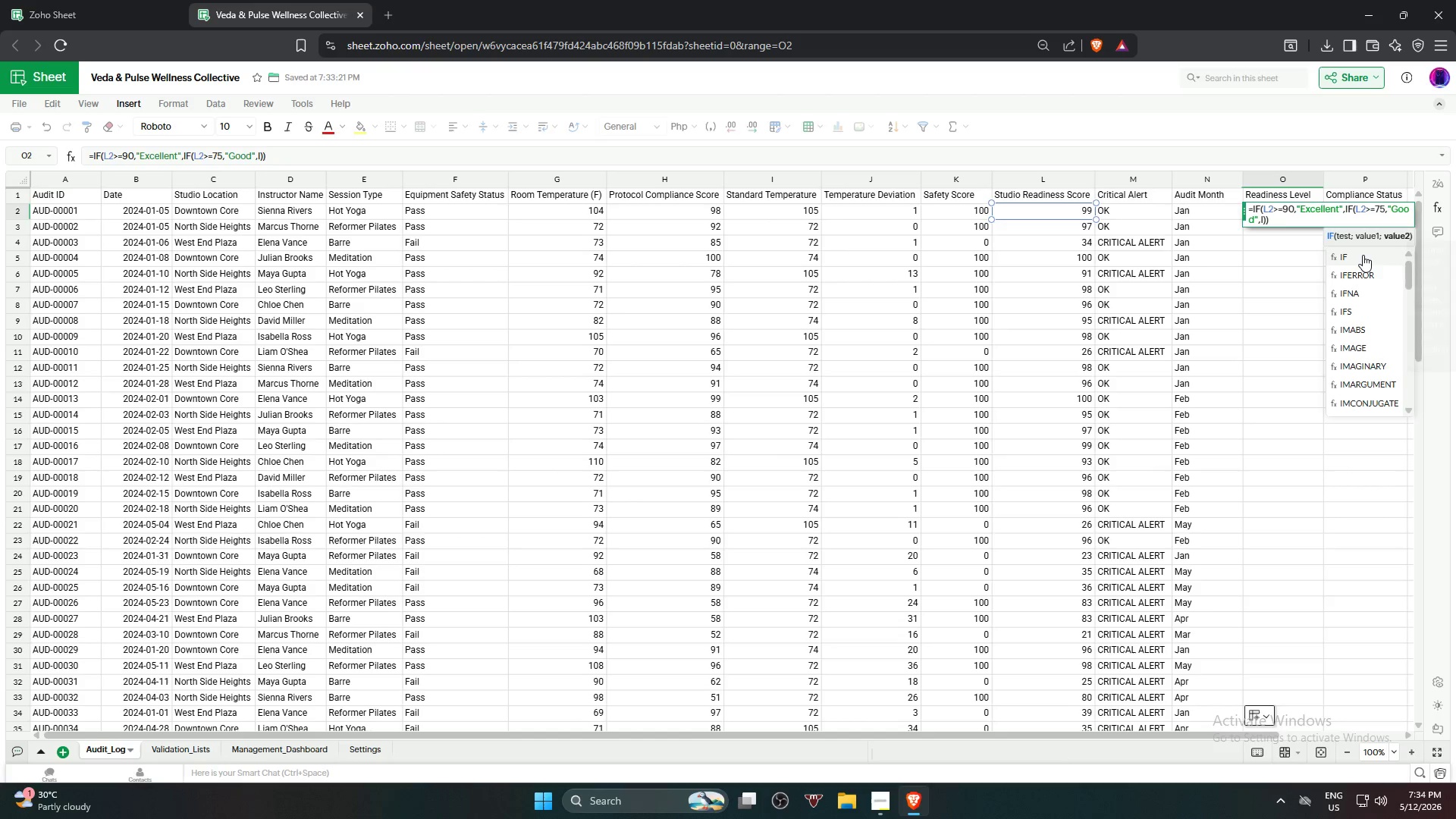 
left_click([1363, 255])
 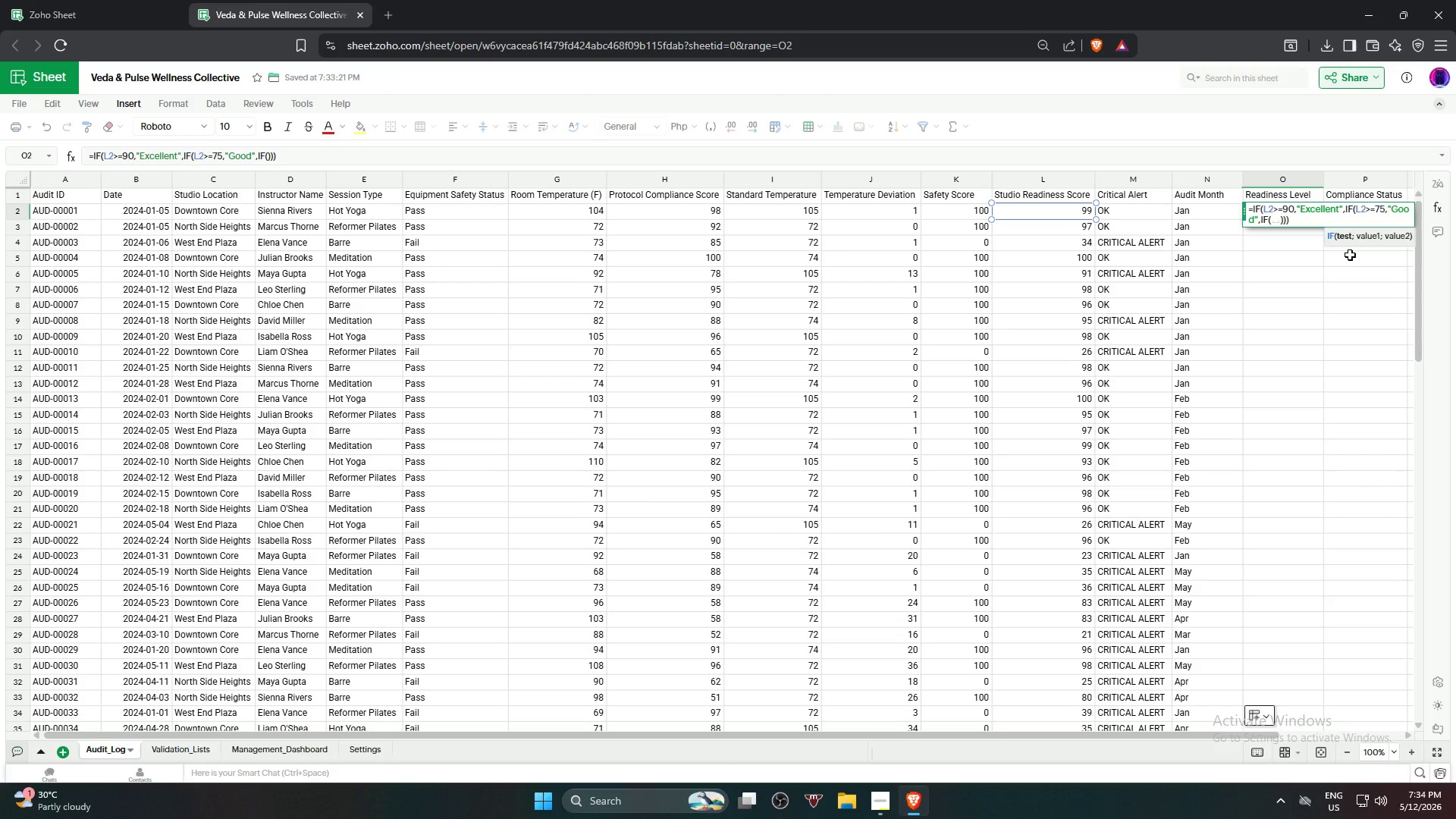 
left_click([1059, 216])
 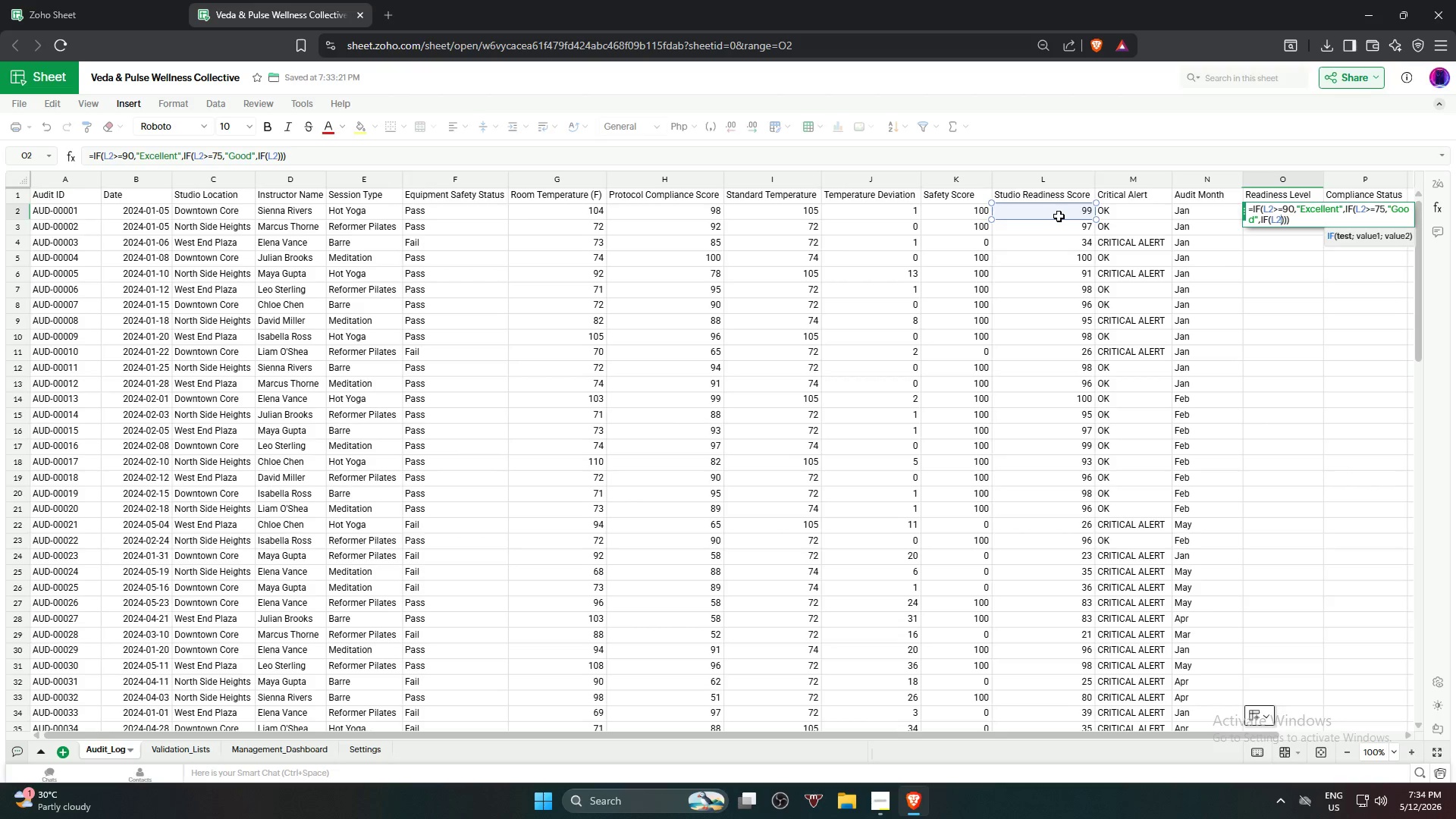 
type(>=60,"Needs Attem)
key(Backspace)
type(ntionm)
key(Backspace)
type(","High Risk")
 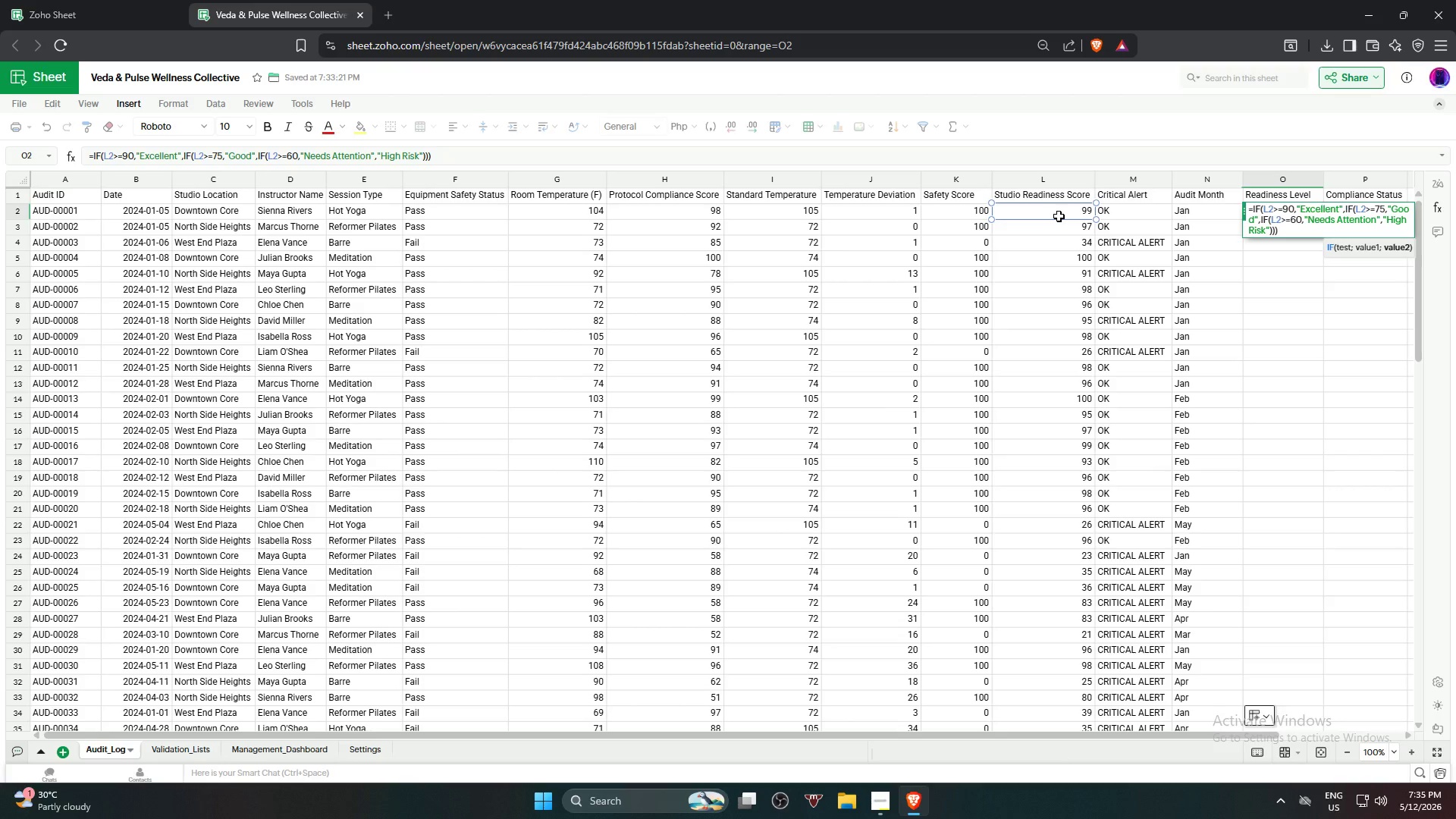 
key(Enter)
 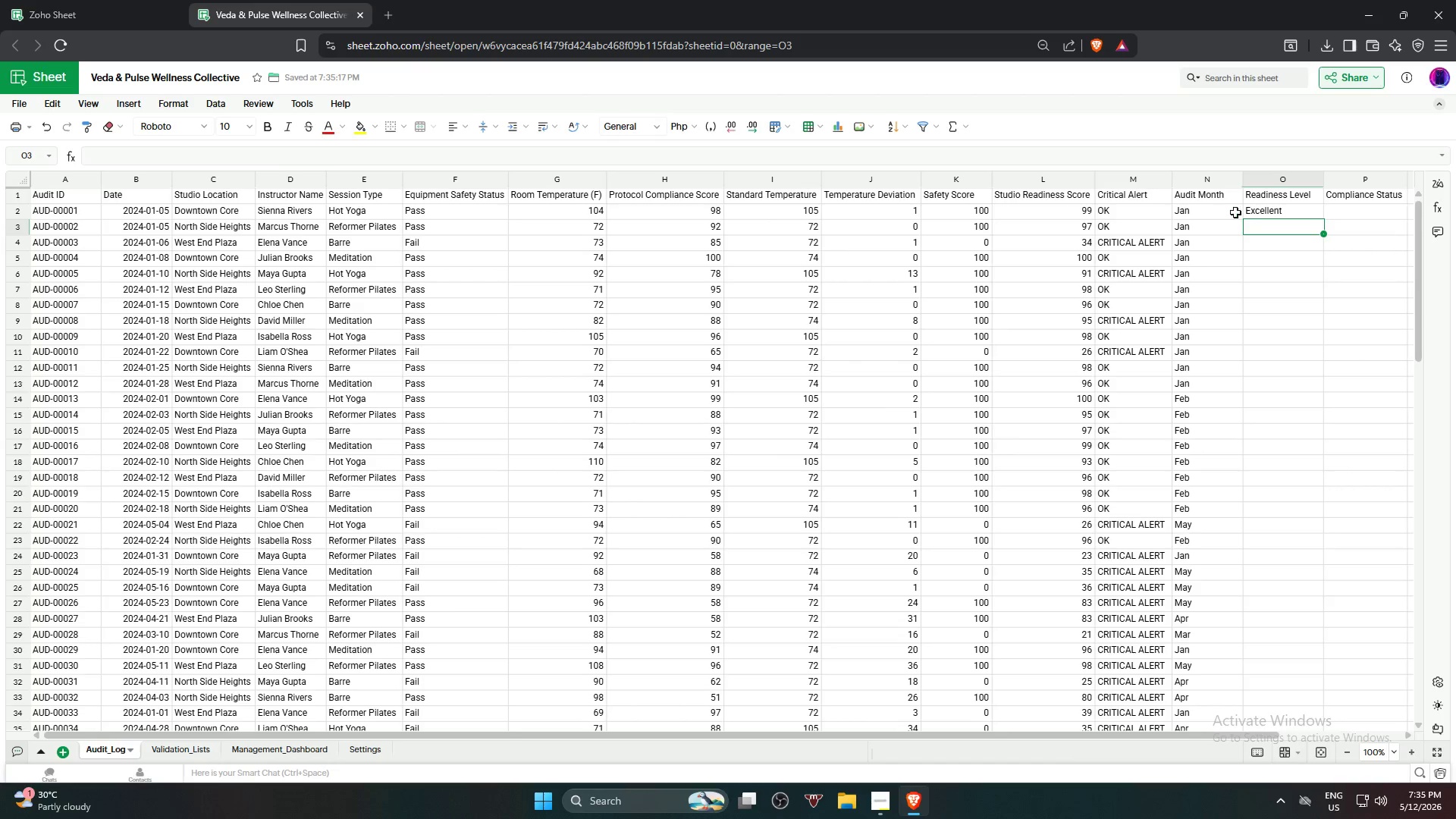 
left_click([1254, 210])
 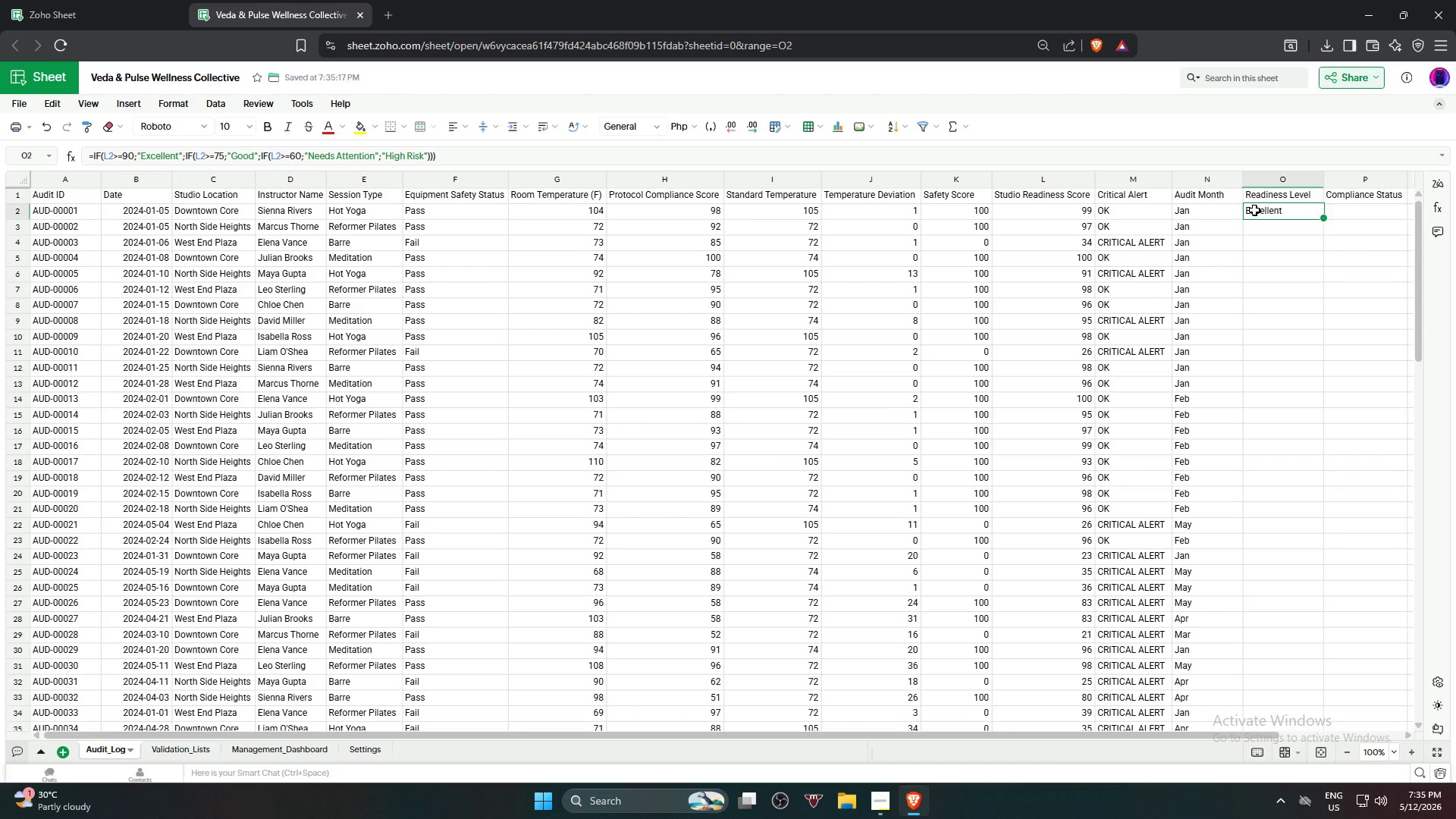 
wait(10.7)
 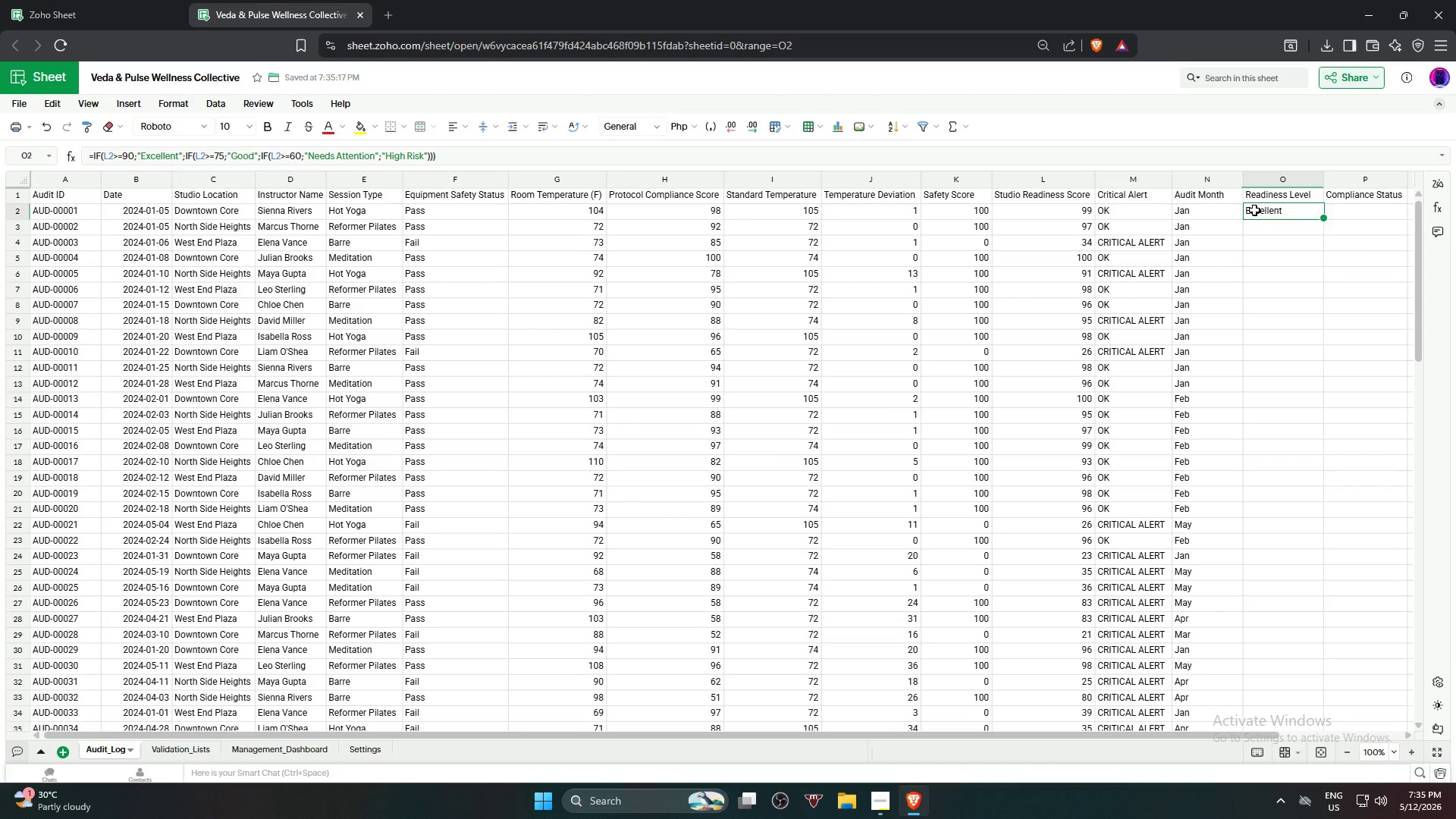 
left_click_drag(start_coordinate=[1324, 219], to_coordinate=[1298, 632])
 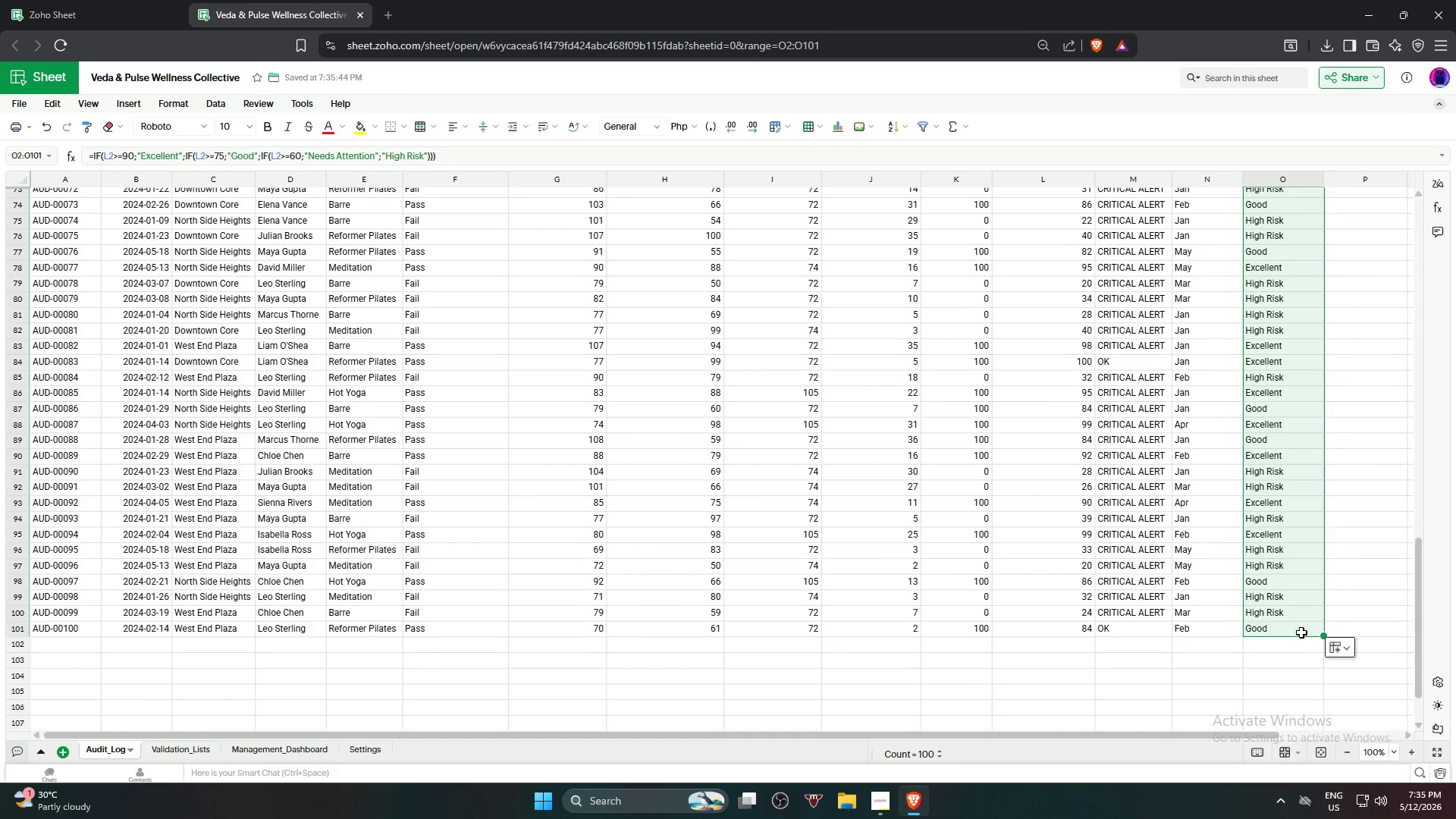 
scroll: coordinate [1291, 550], scroll_direction: down, amount: 15.0
 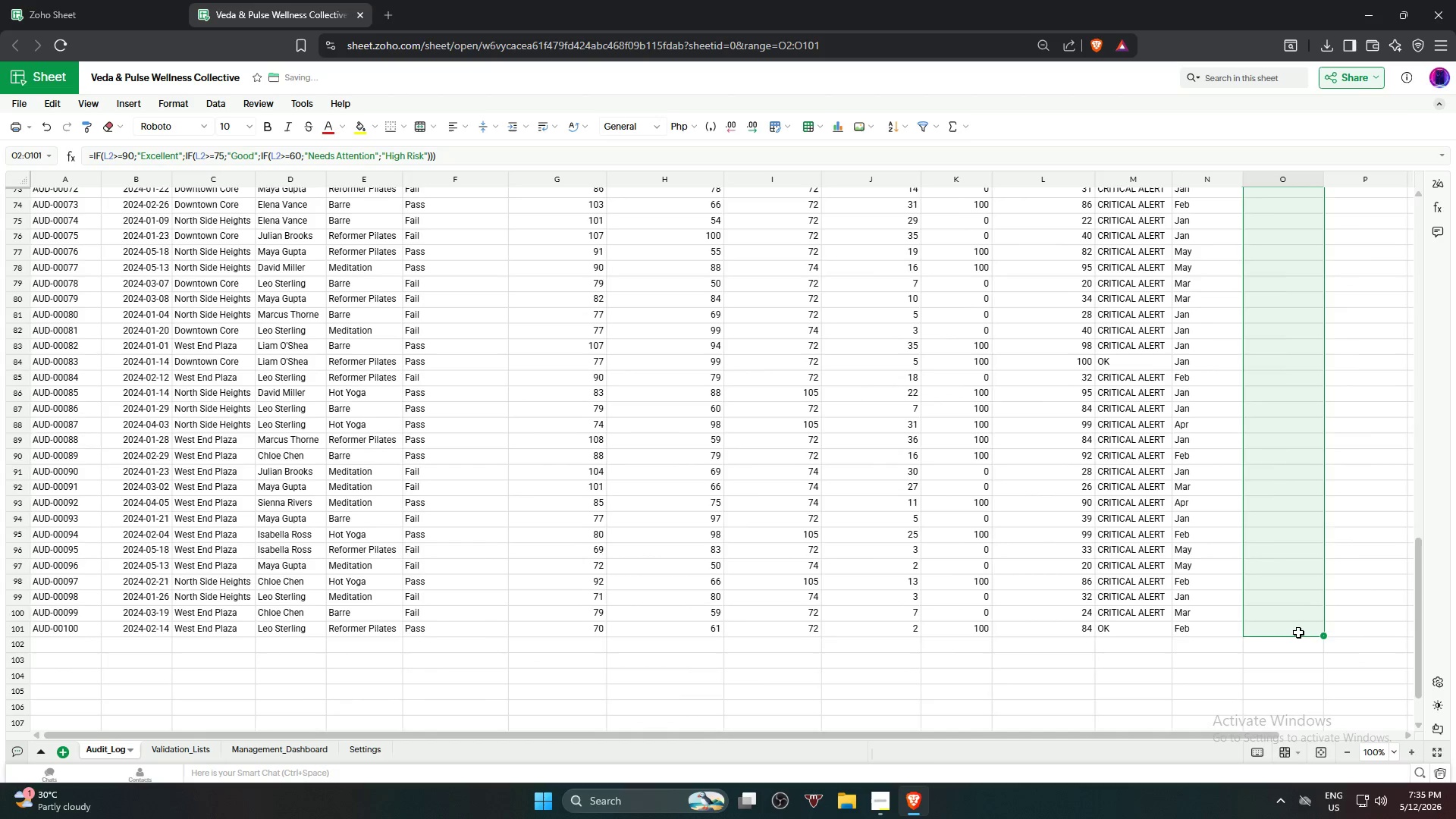 
left_click([1380, 494])
 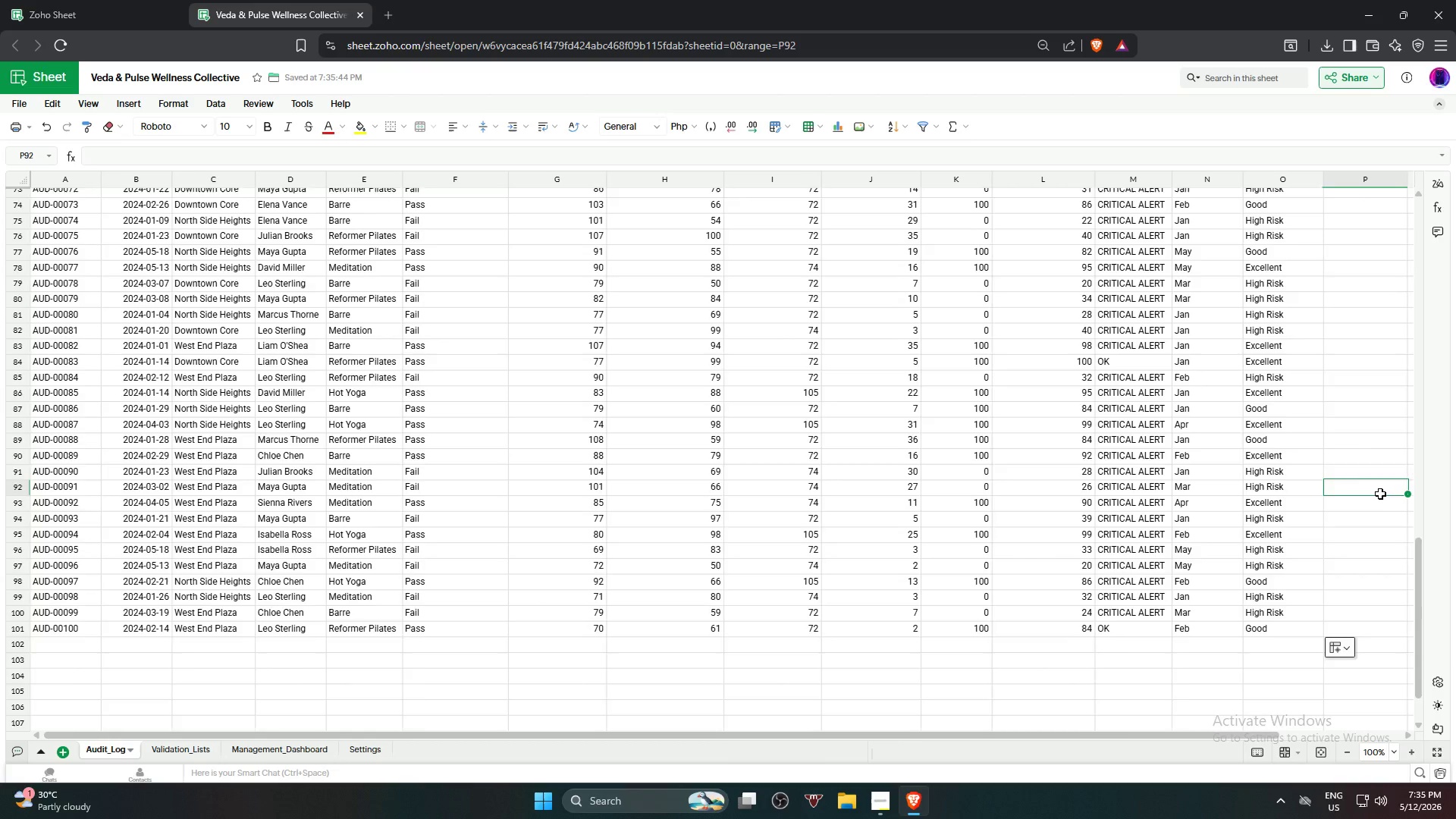 
scroll: coordinate [1401, 494], scroll_direction: up, amount: 21.0
 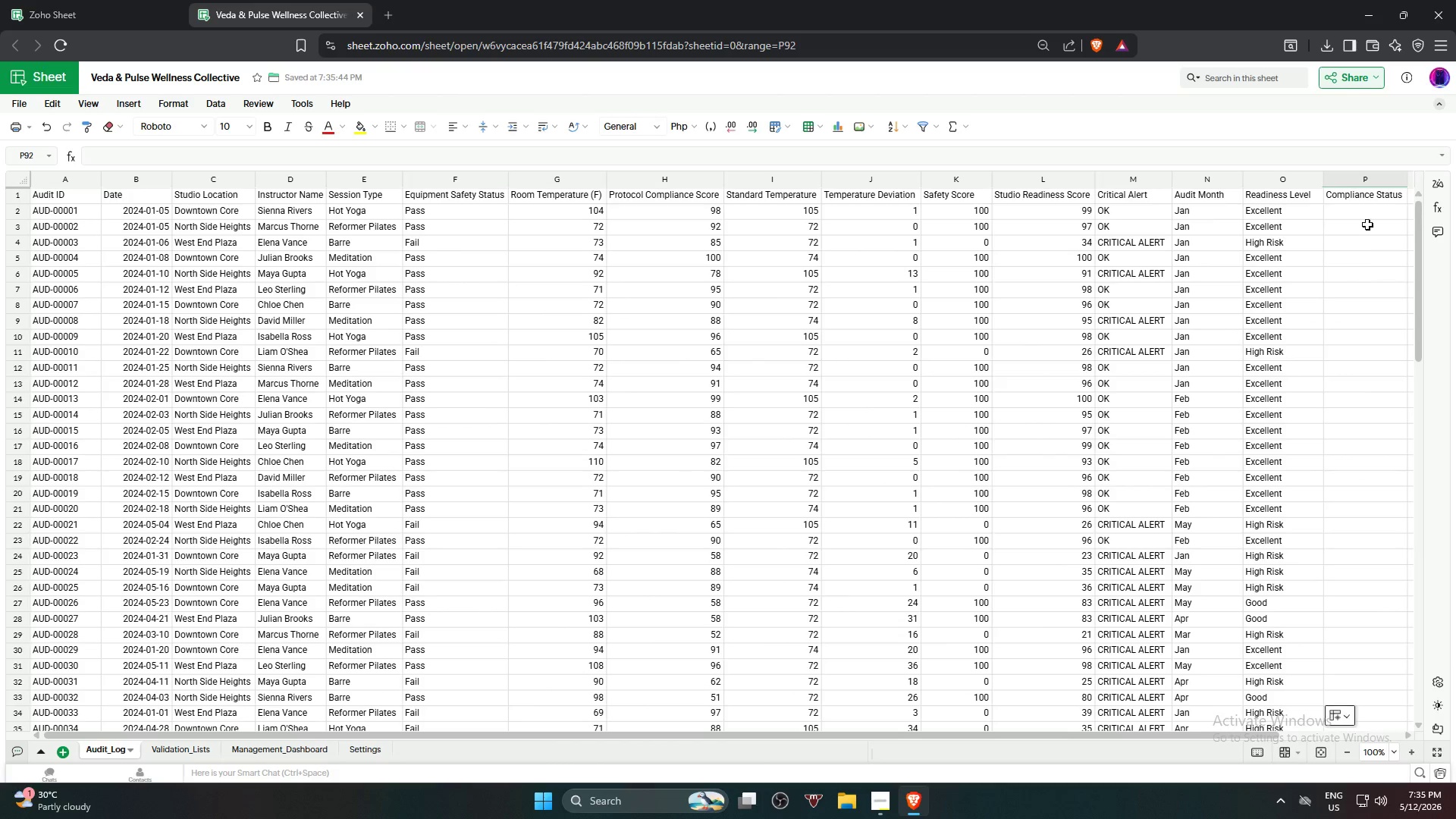 
left_click([1368, 221])
 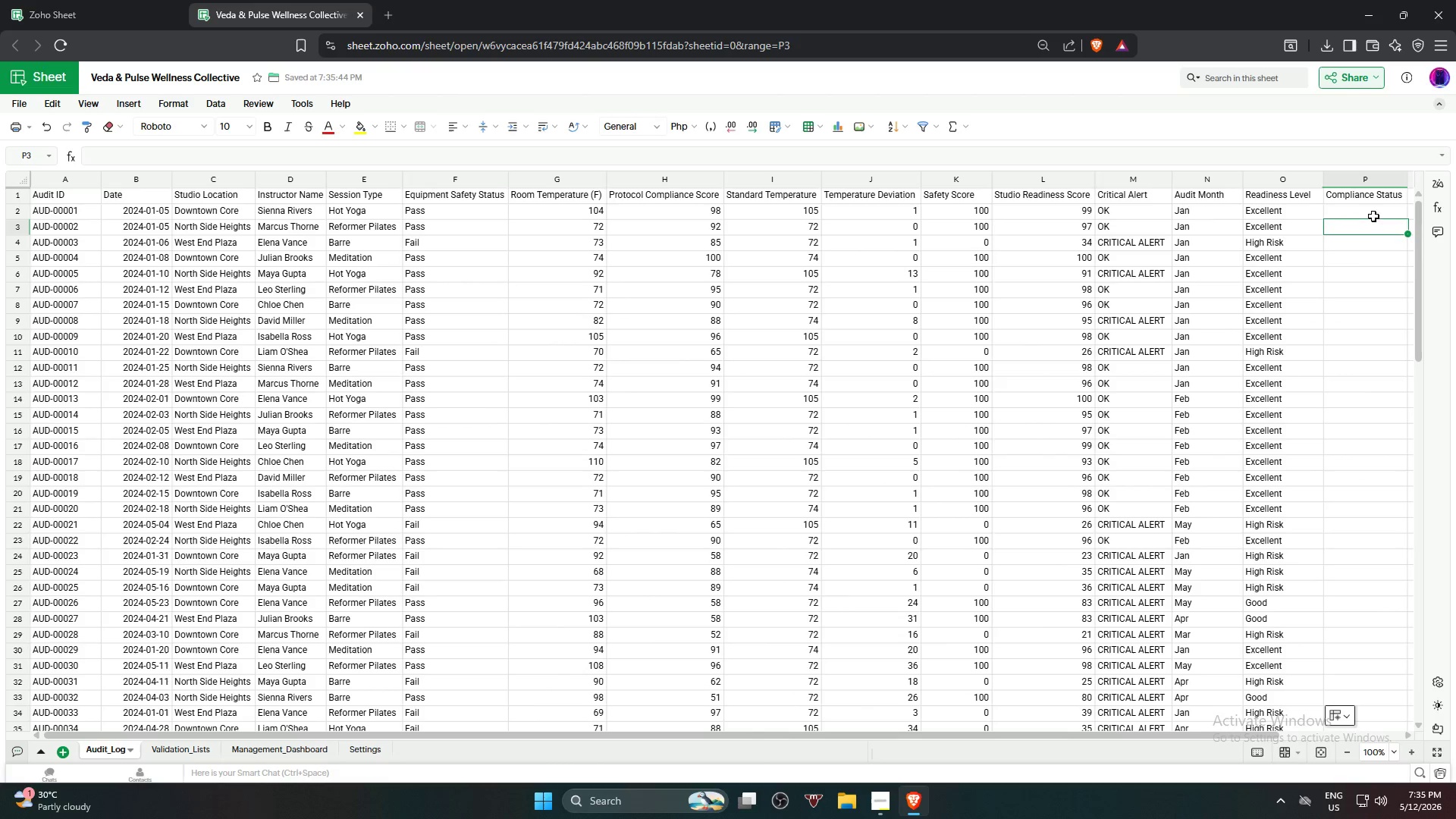 
left_click([1373, 216])
 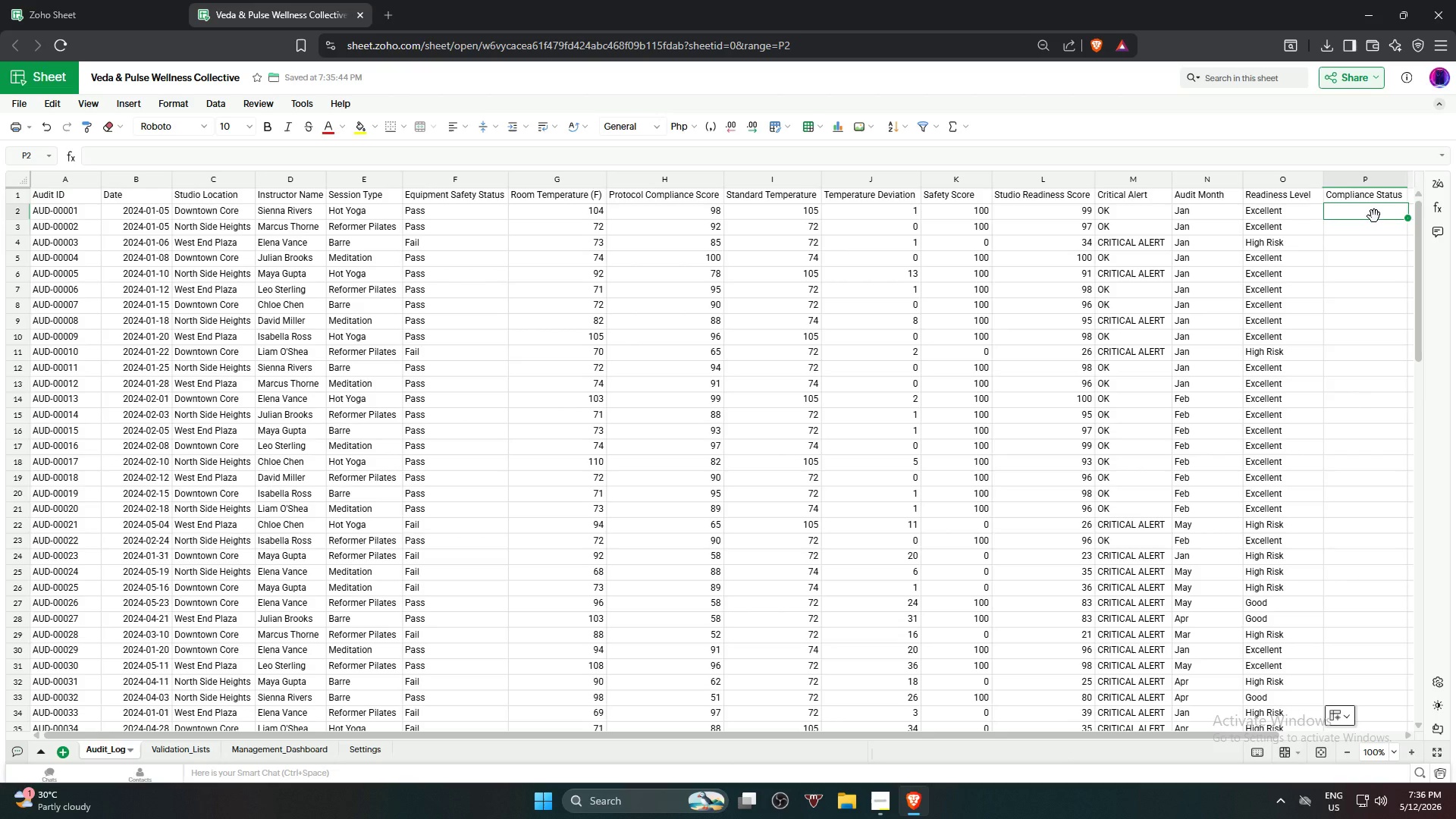 
wait(28.03)
 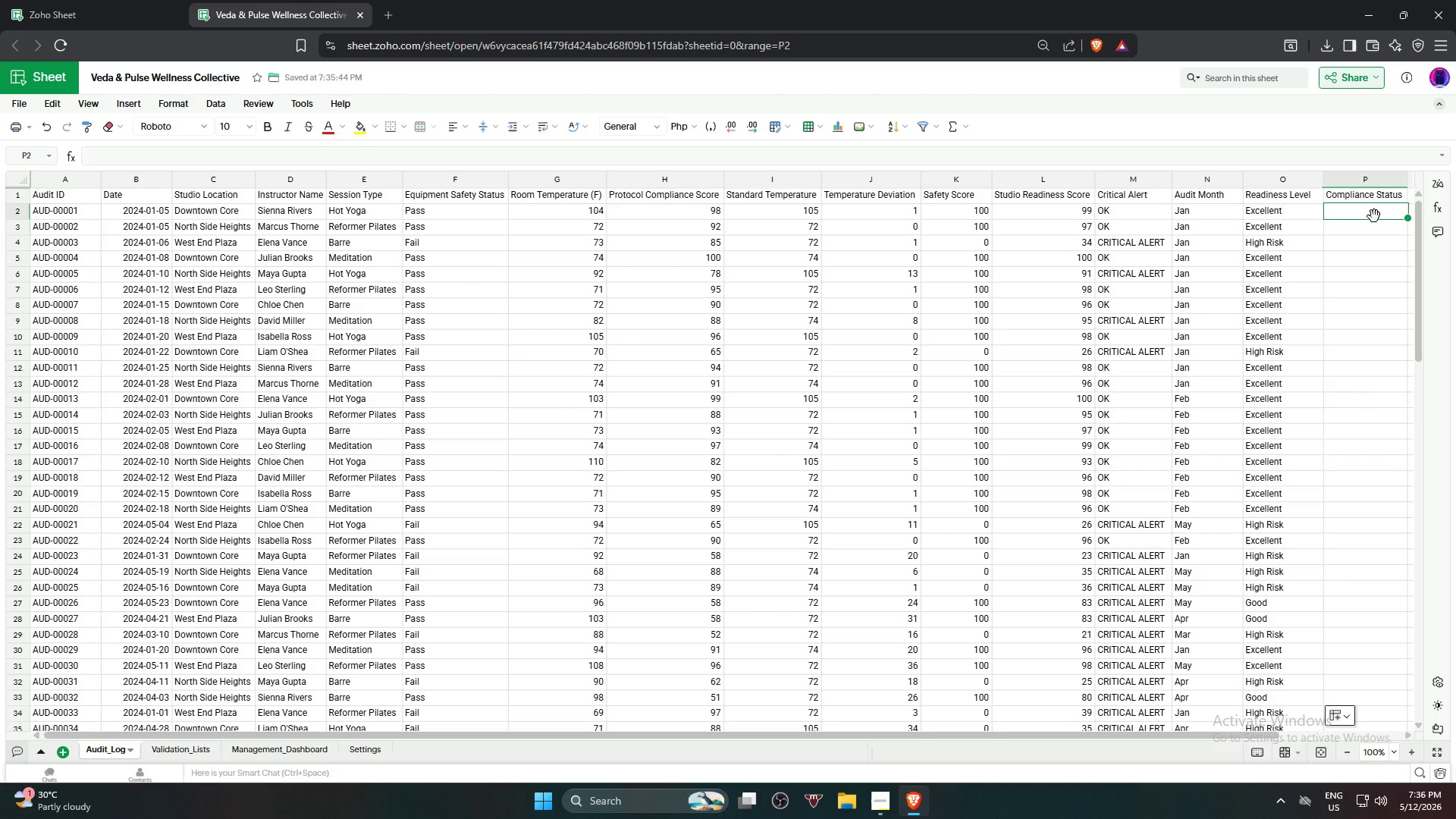 
key(Equal)
 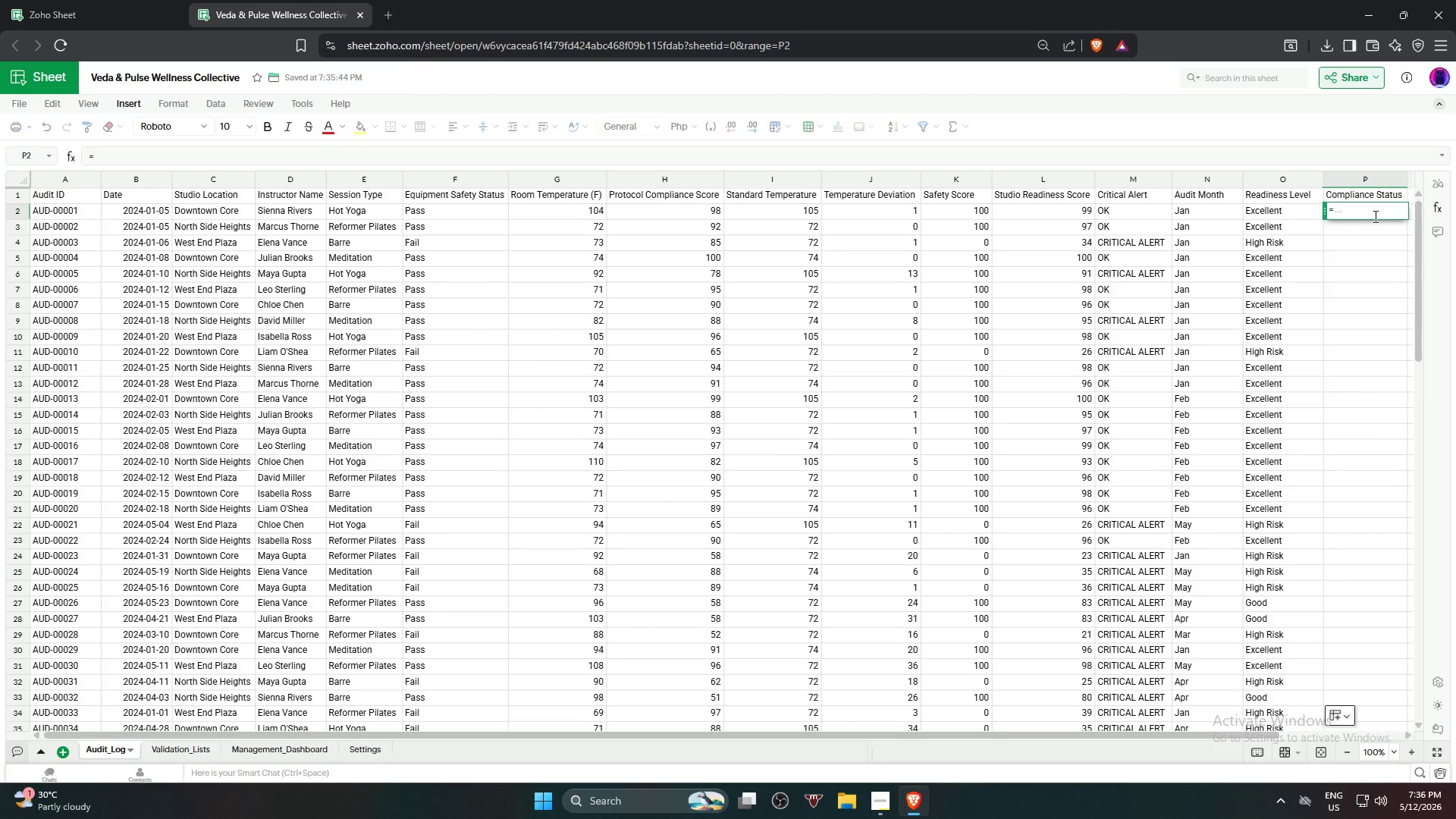 
key(Shift+I)
 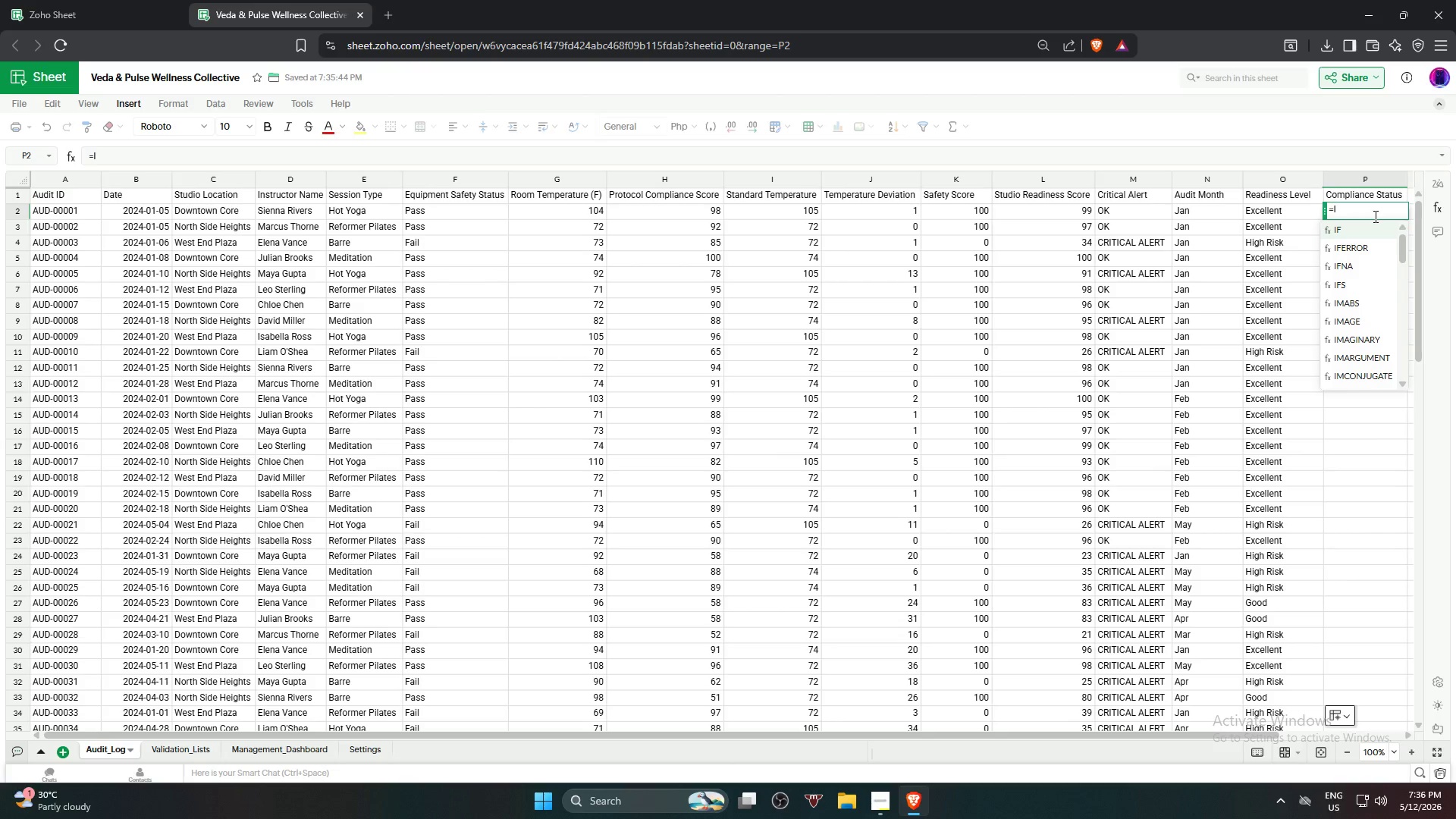 
left_click([1367, 225])
 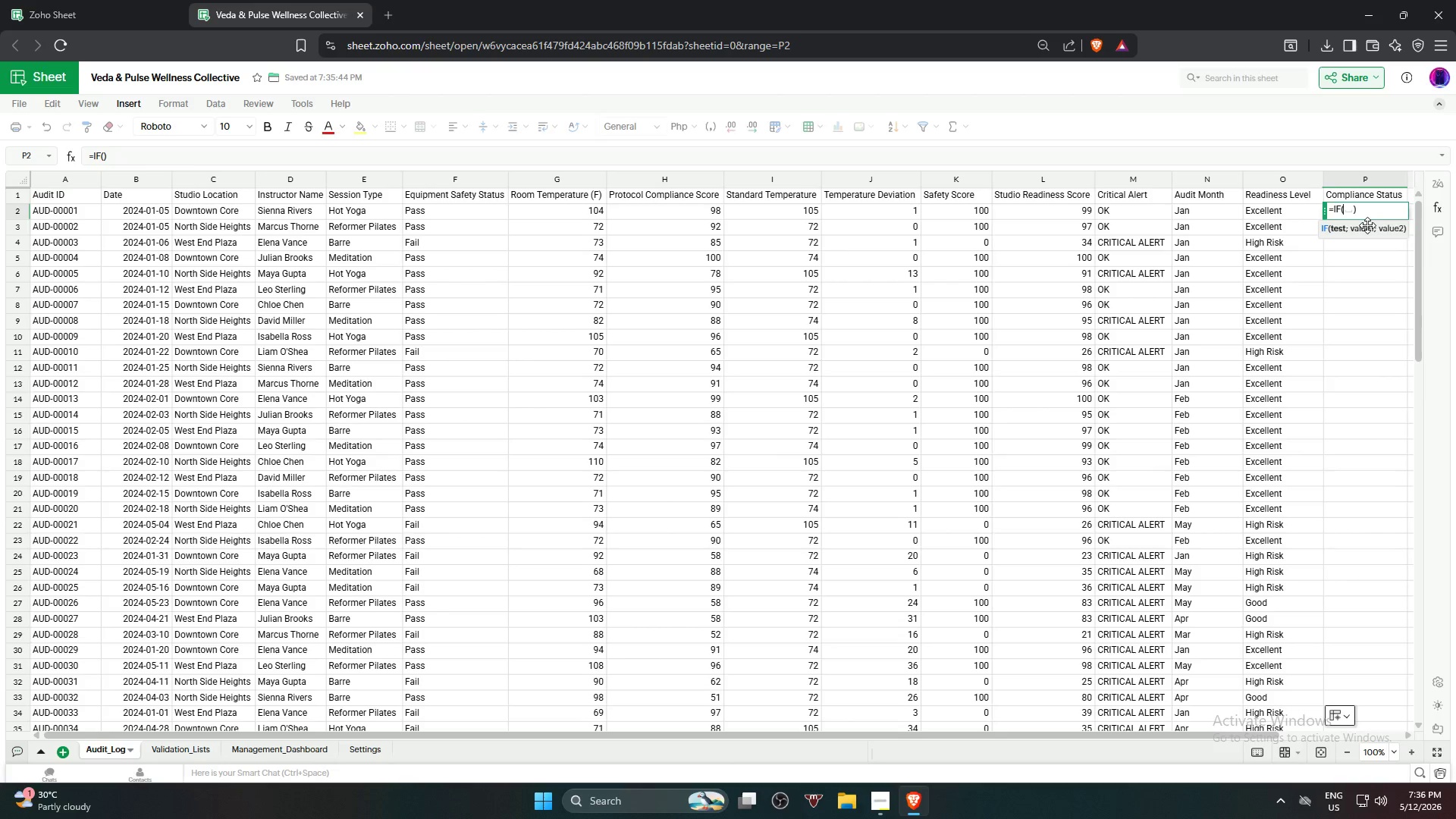 
type(An)
 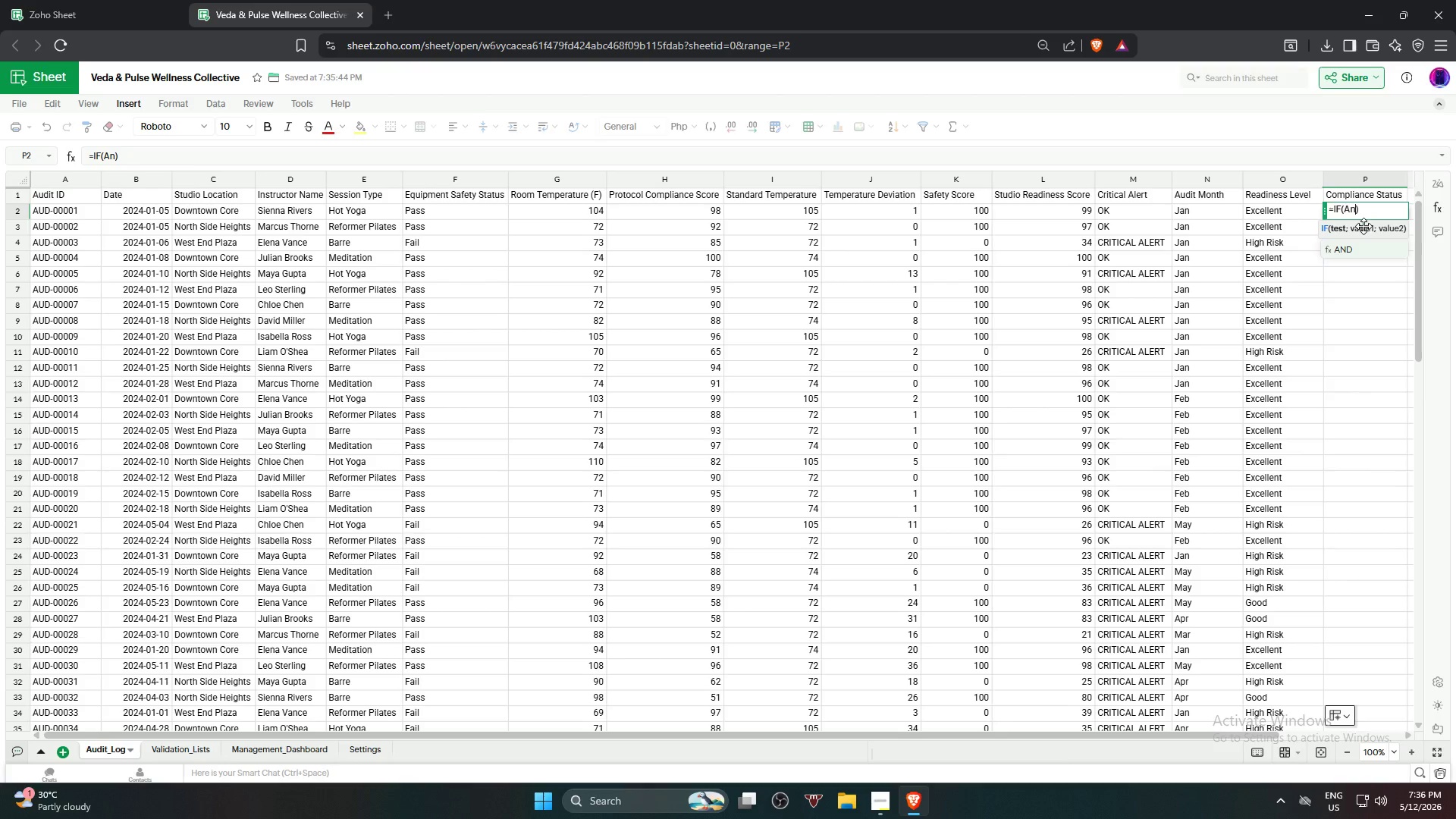 
left_click([1369, 249])
 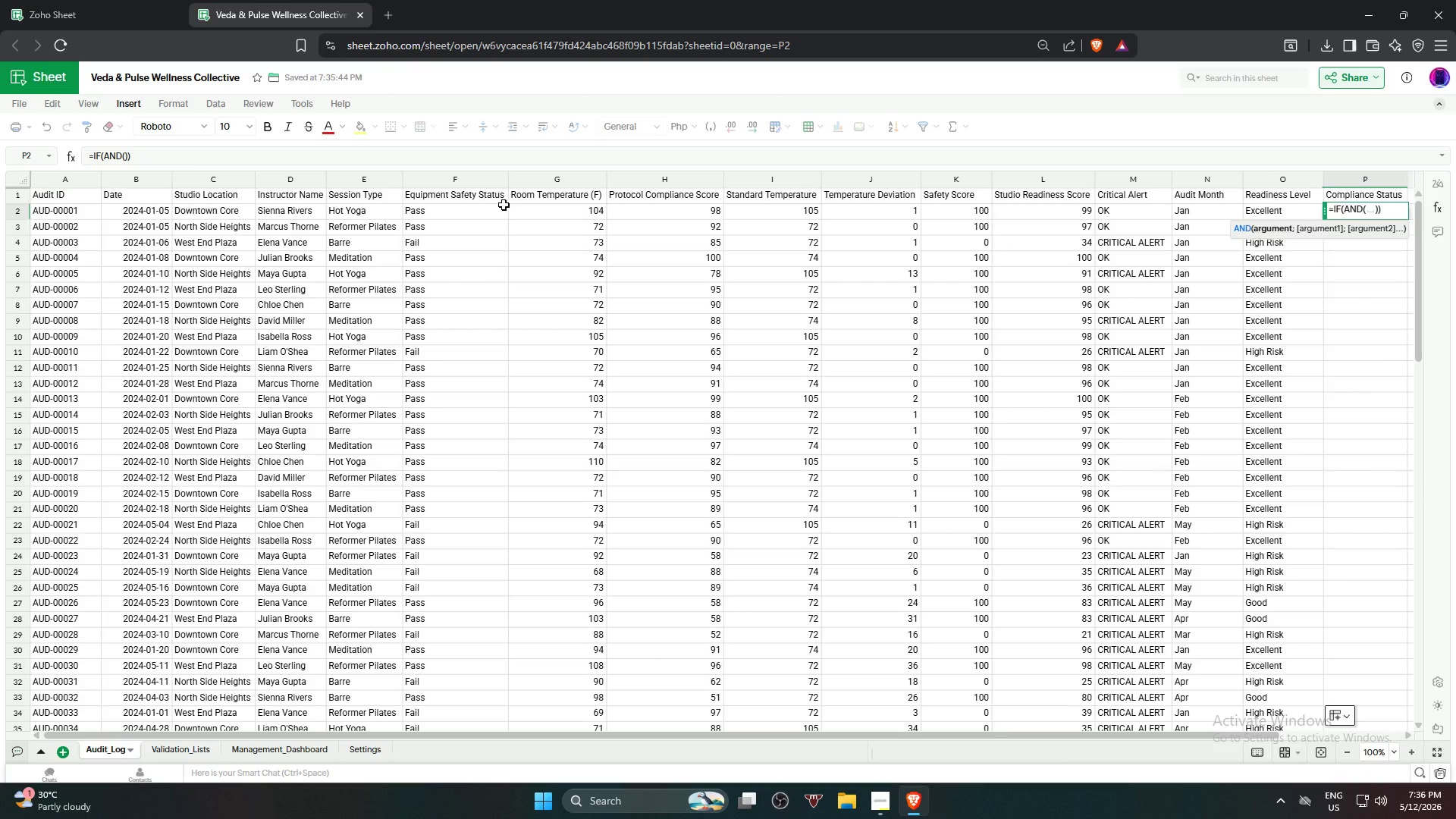 
left_click([503, 211])
 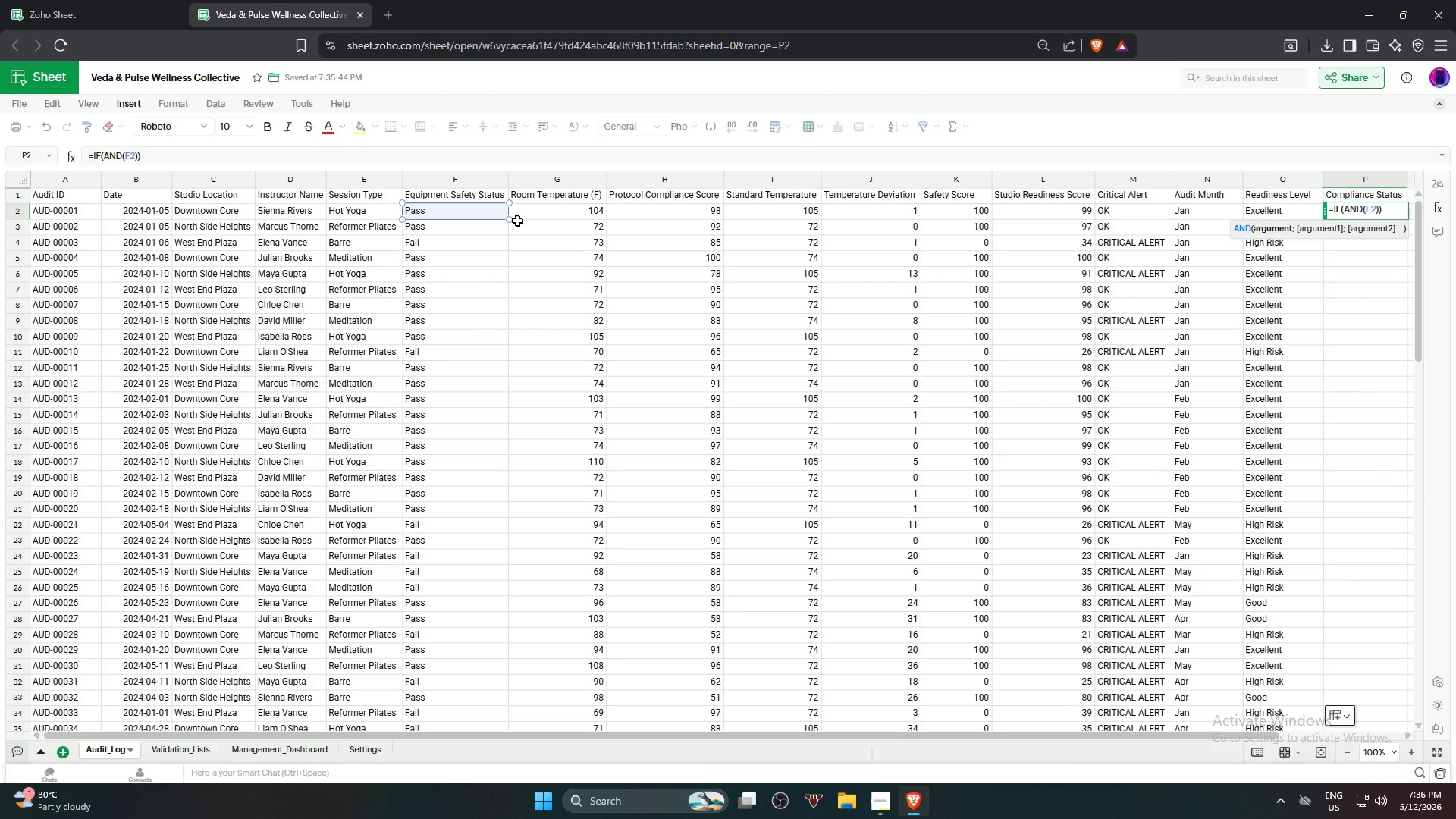 
type(="Pass")
 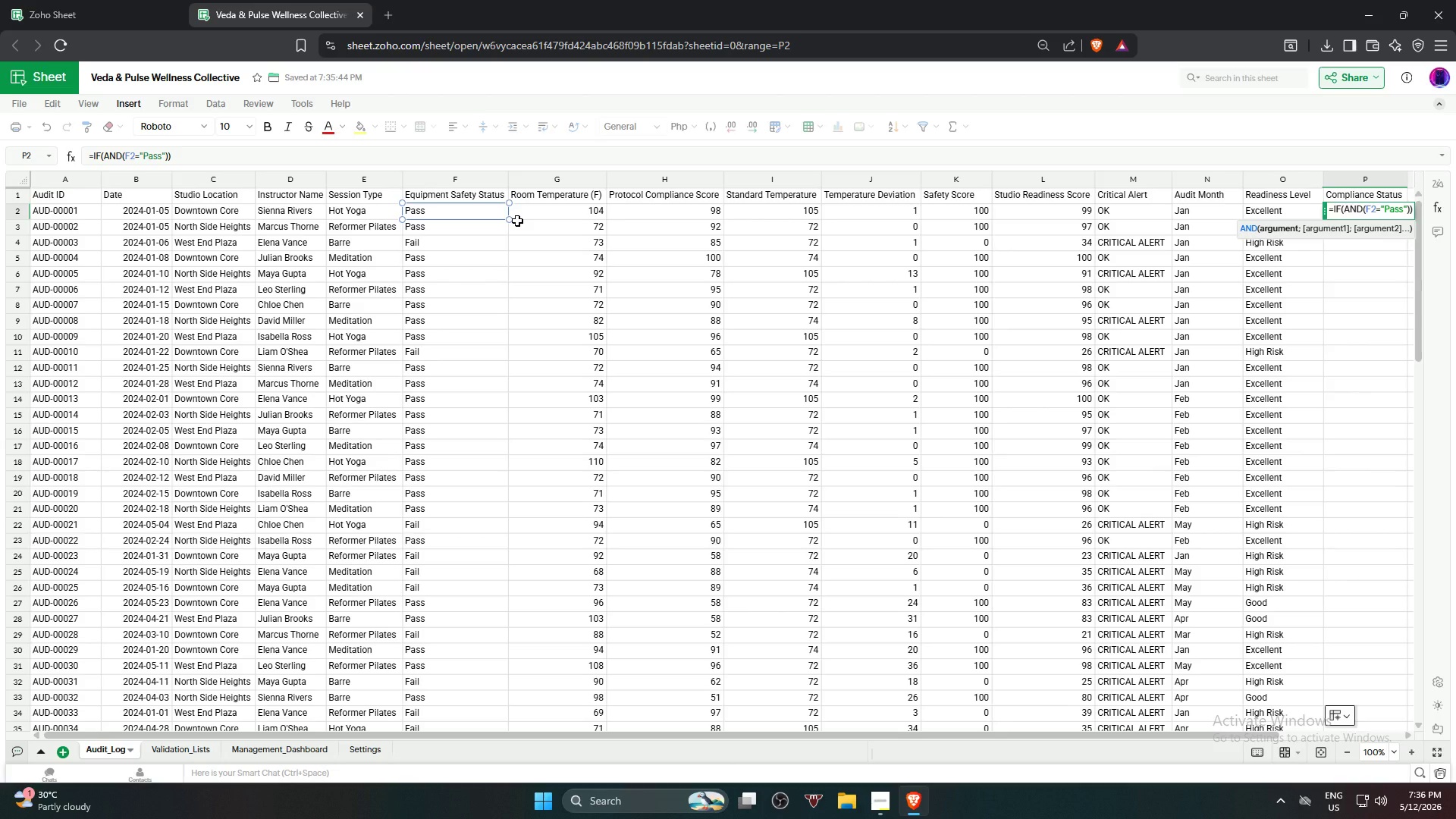 
key(Comma)
 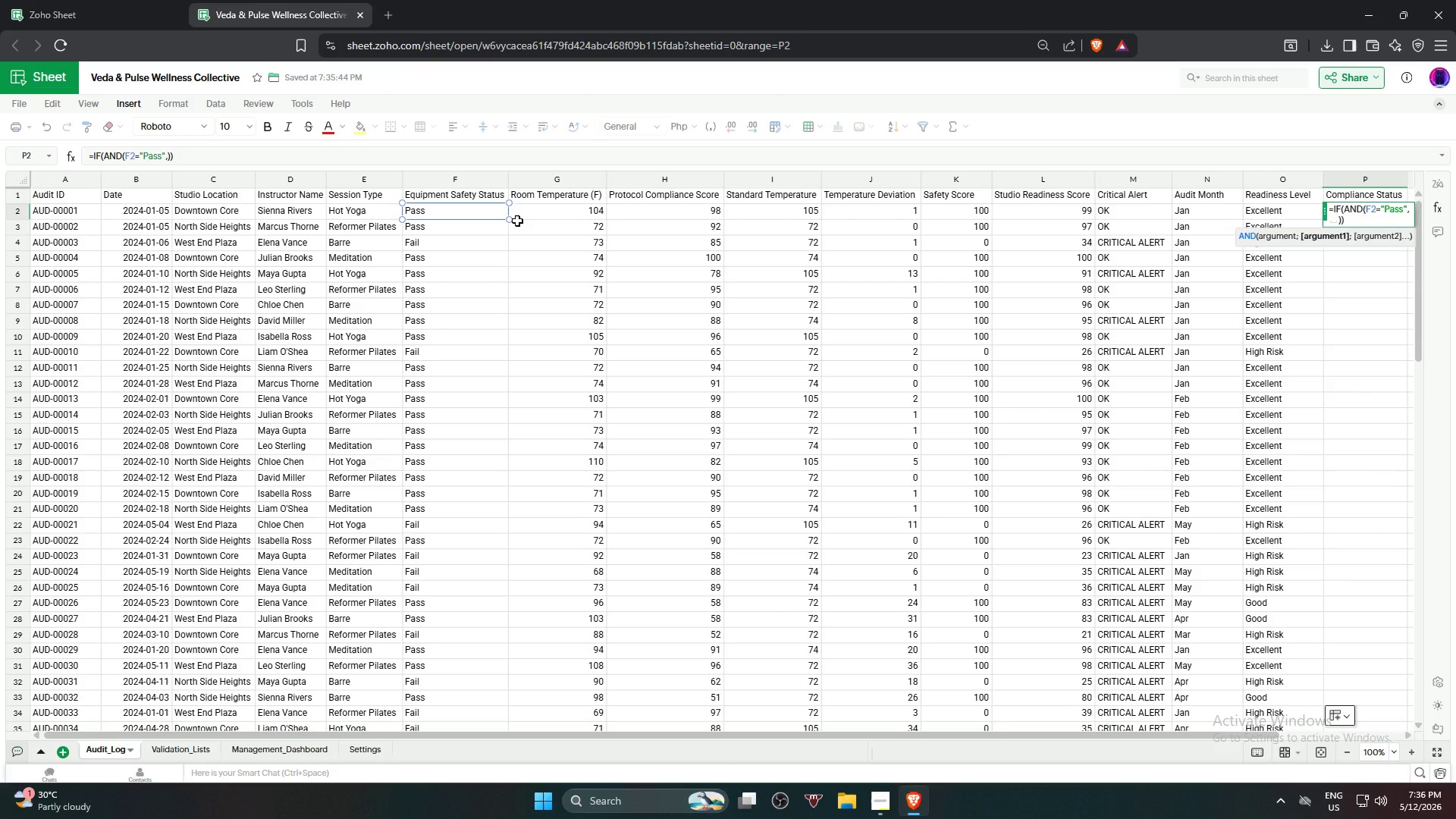 
wait(6.45)
 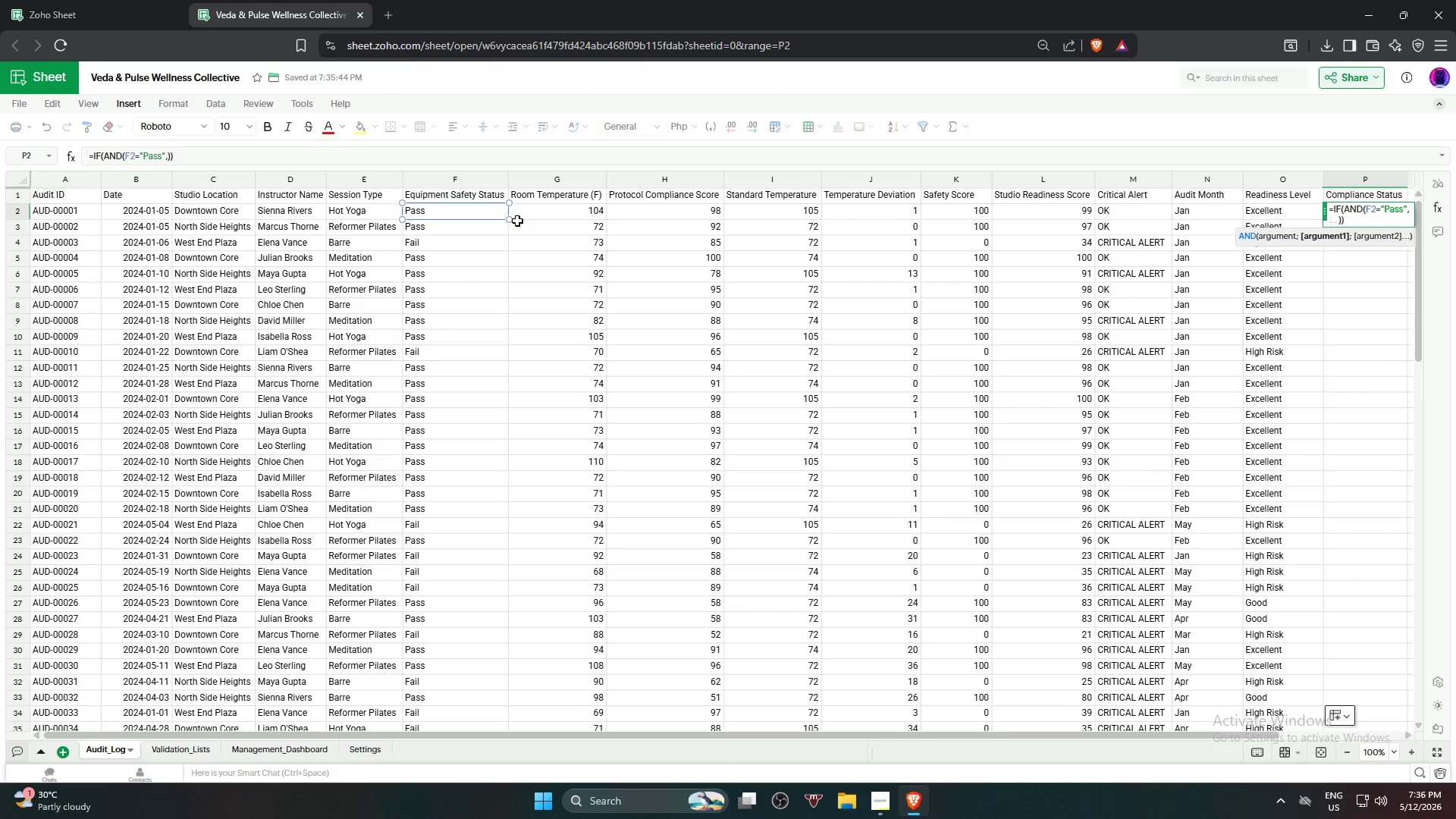 
left_click([902, 222])
 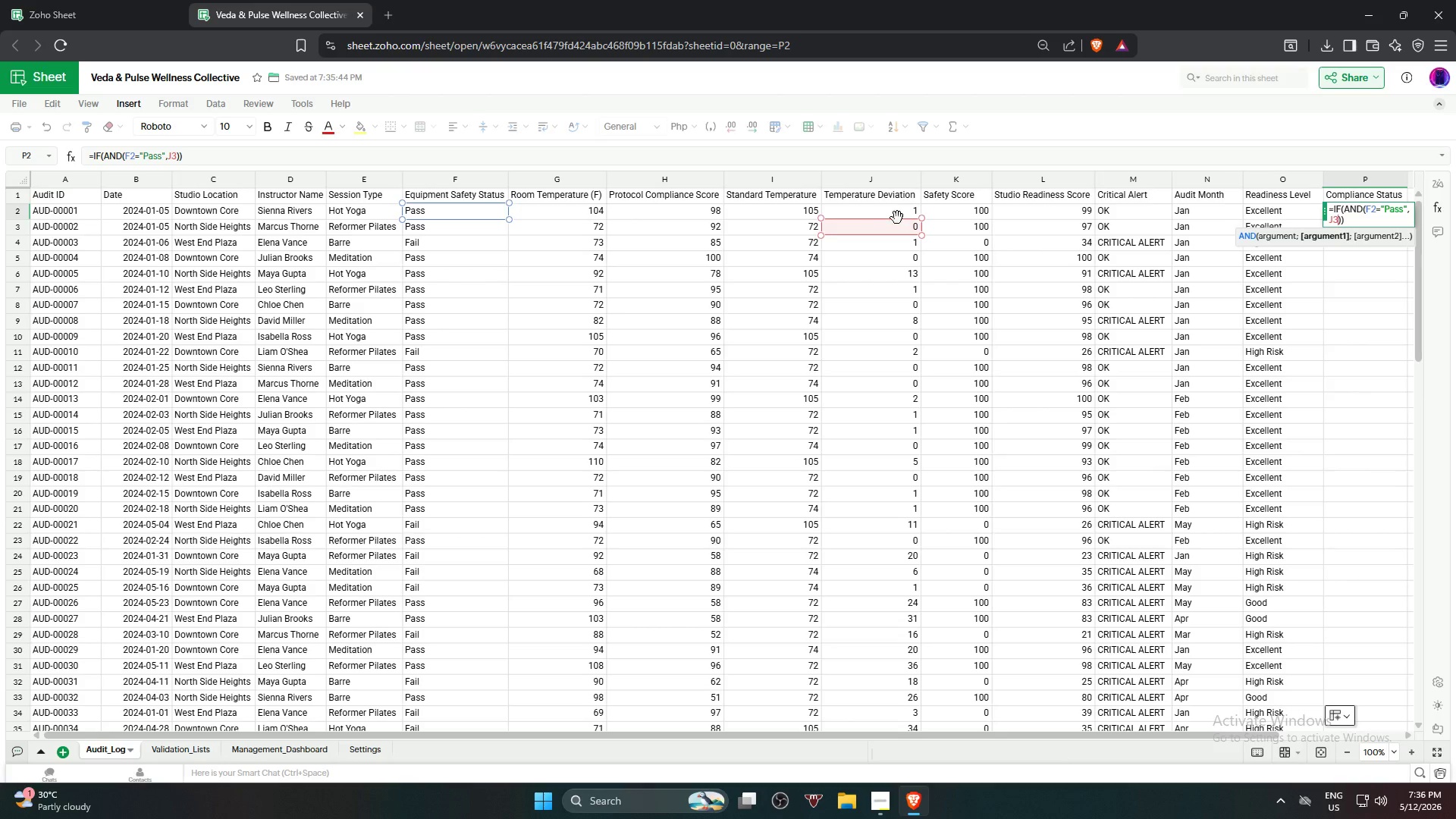 
left_click([893, 212])
 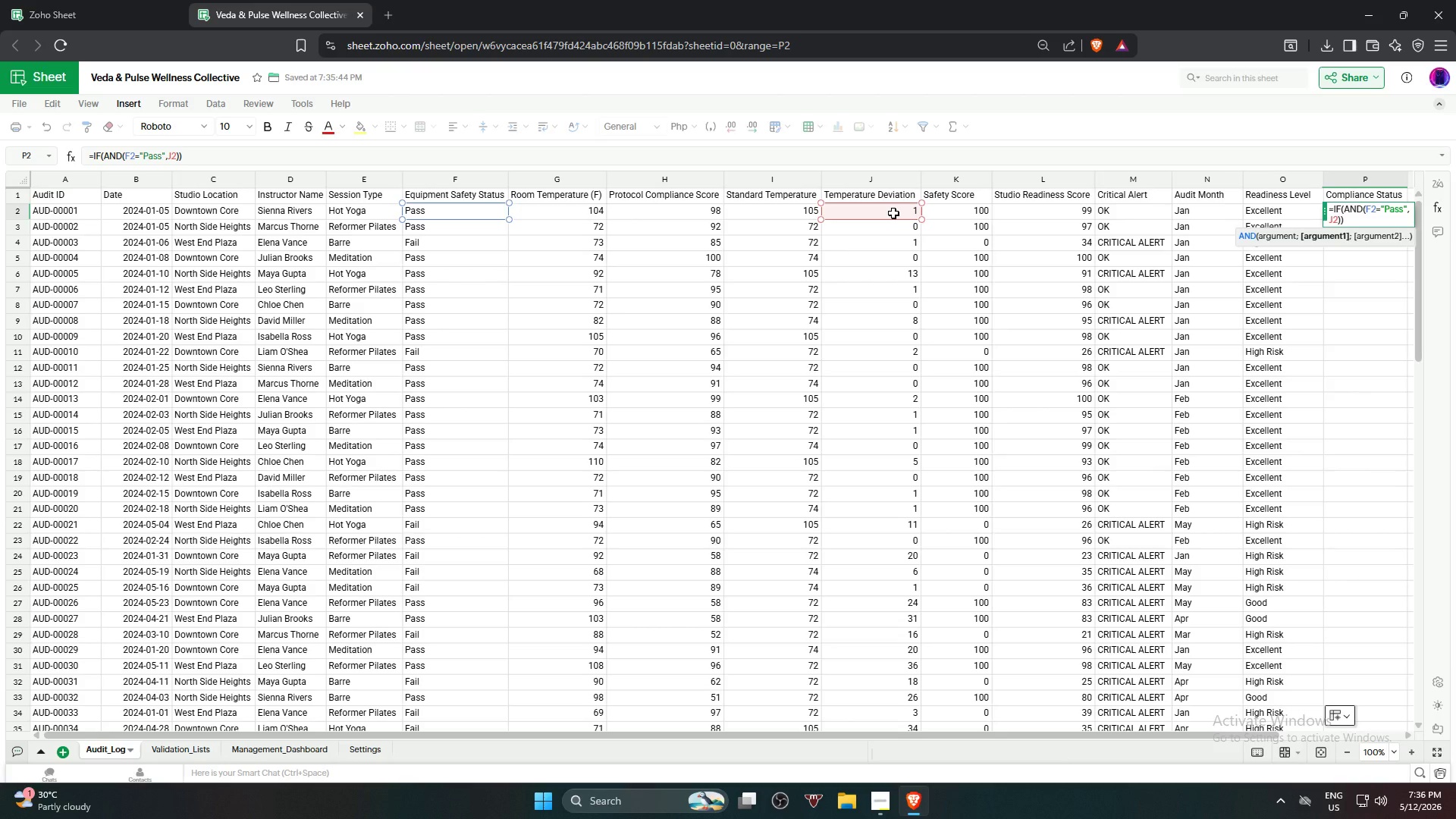 
key(Shift+Comma)
 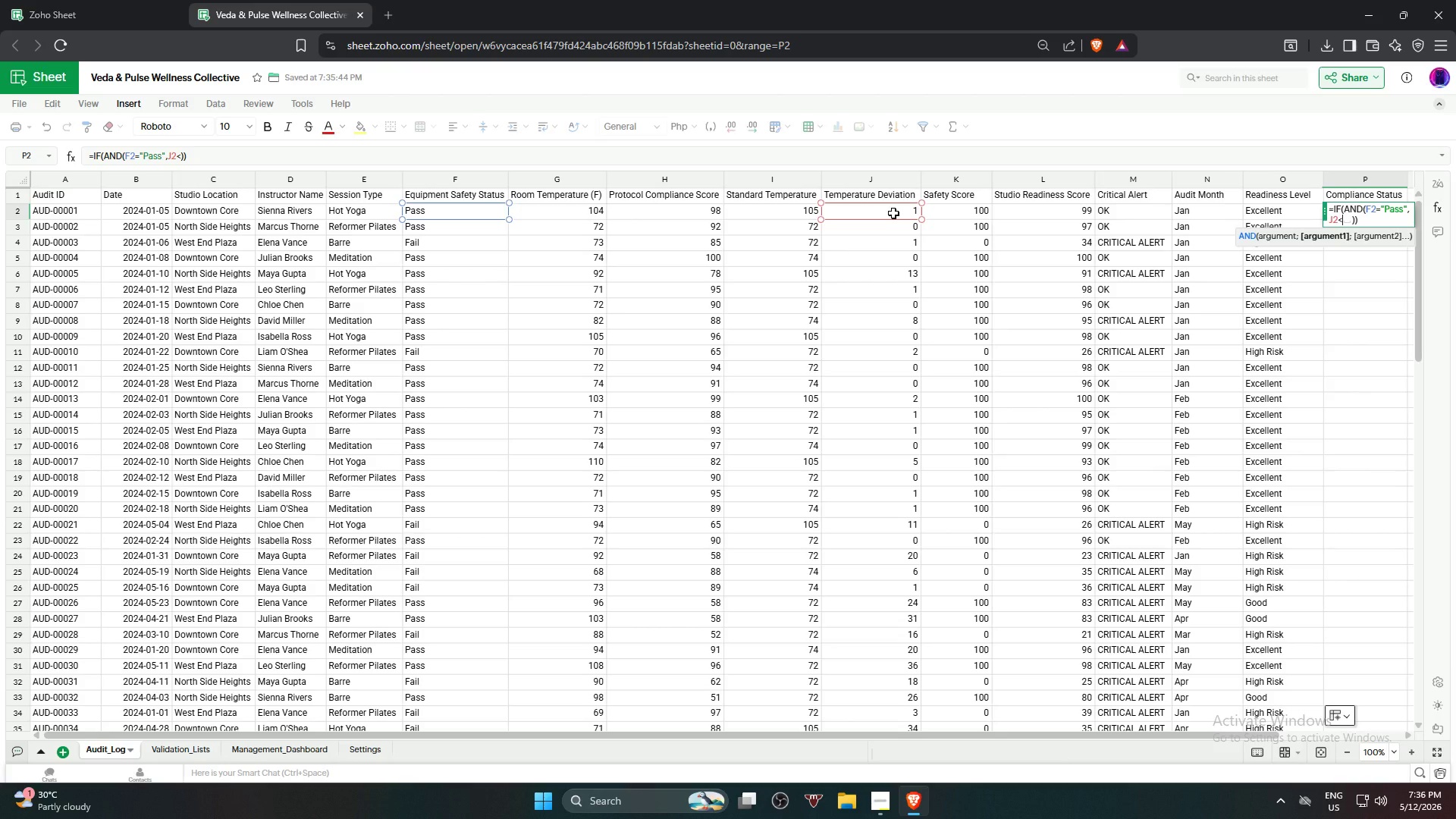 
key(Equal)
 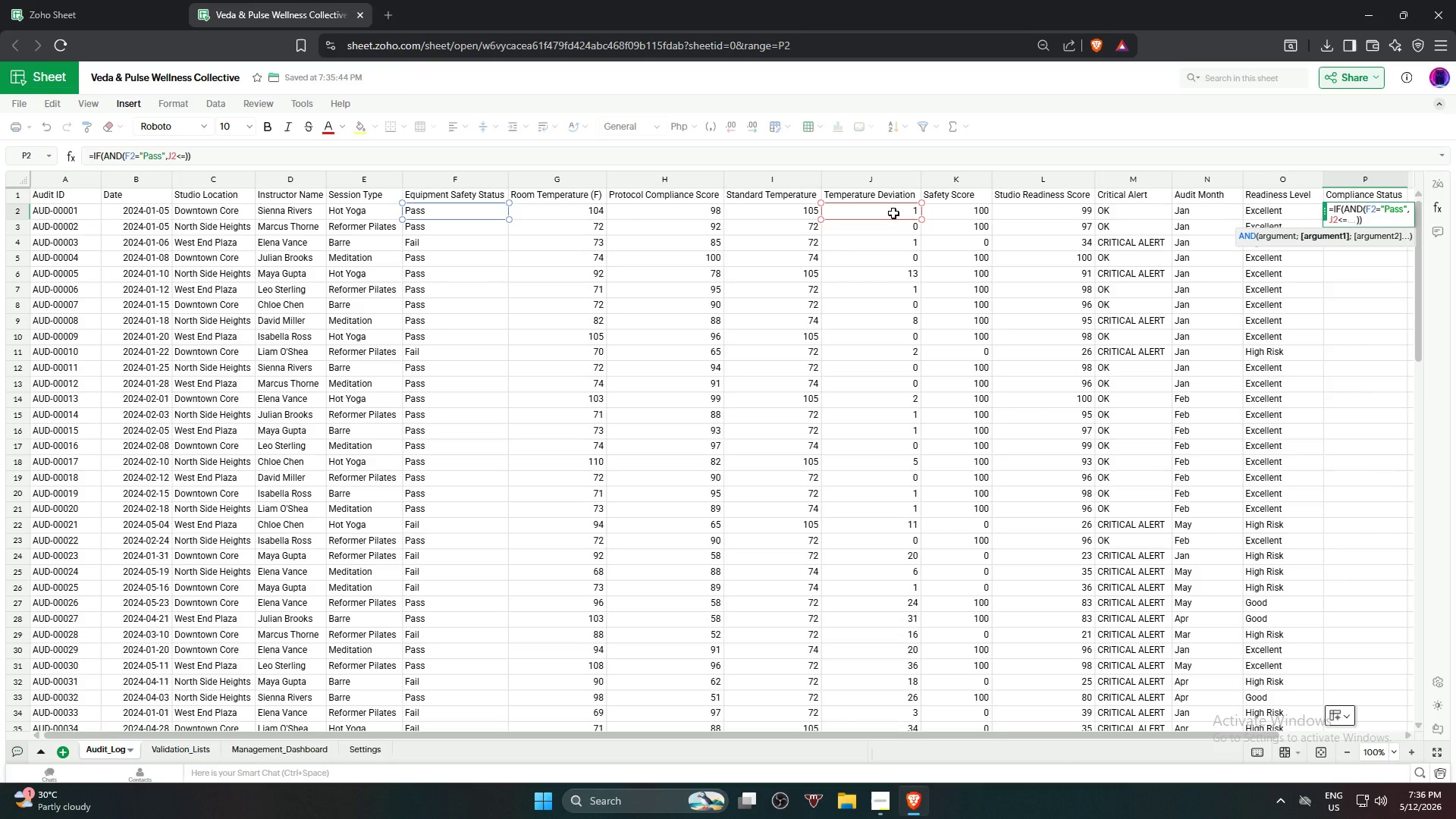 
key(5)
 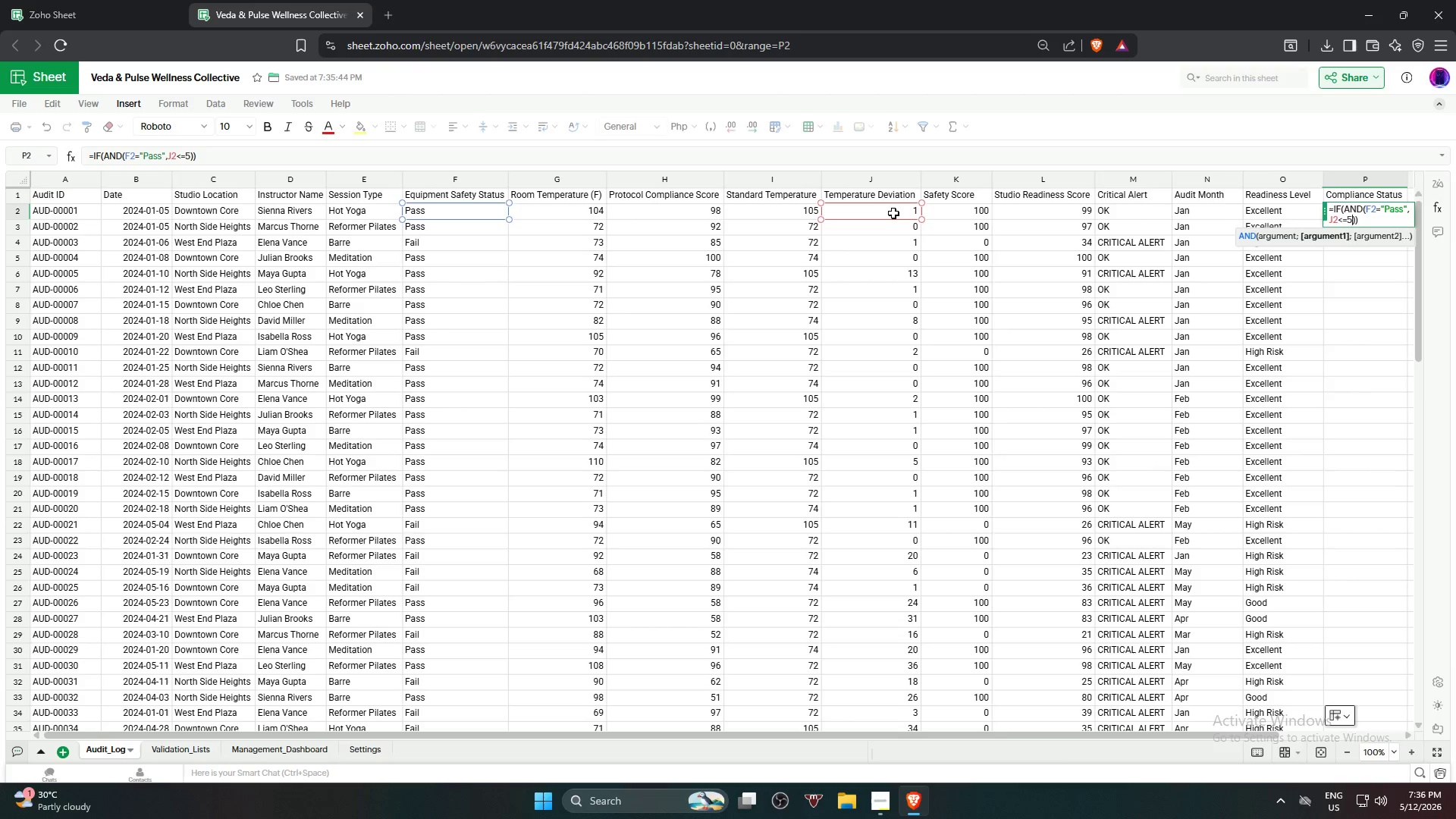 
key(Comma)
 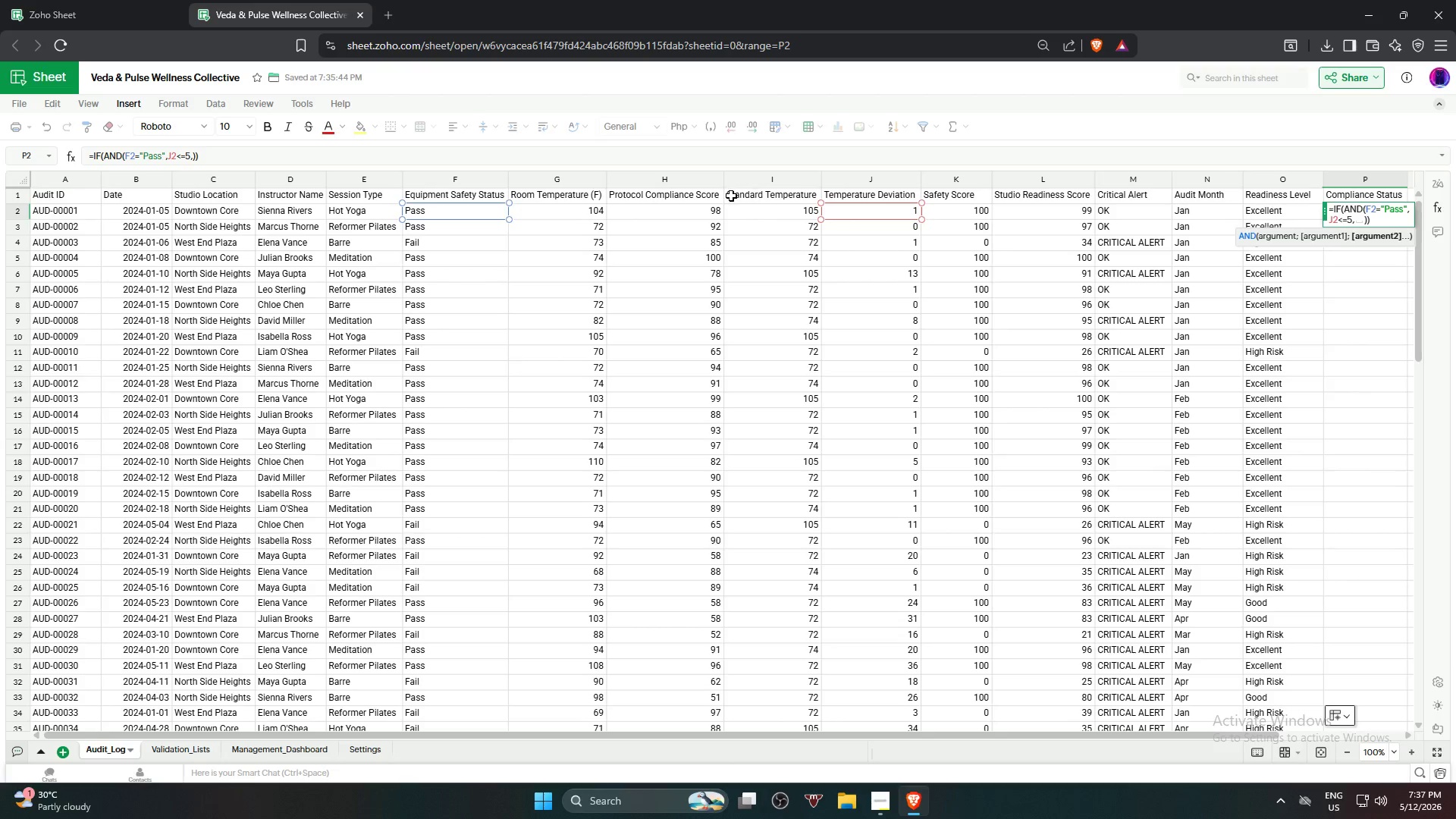 
left_click([708, 214])
 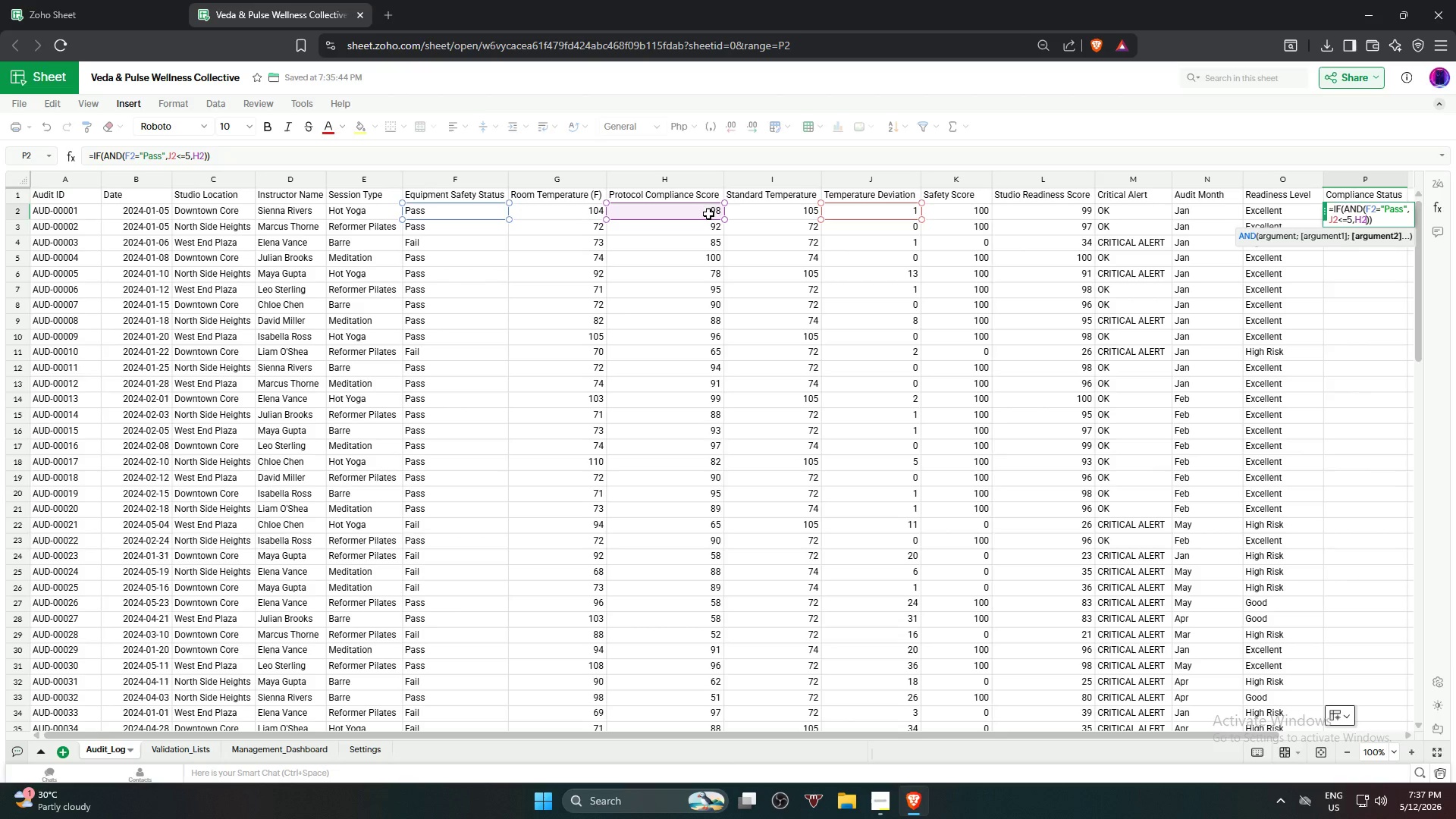 
type(>=90),"Fully S)
key(Backspace)
type(Compl)
 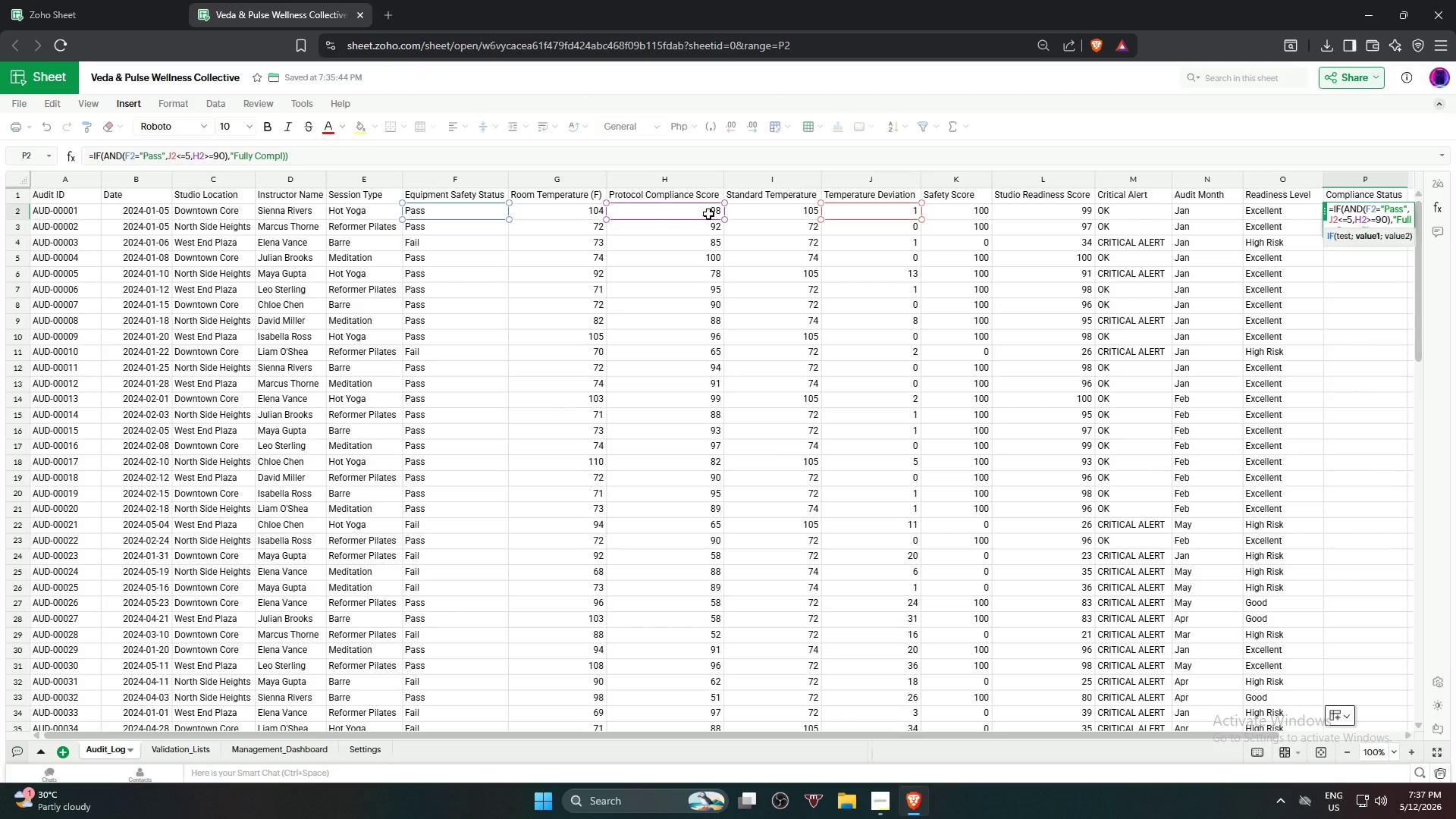 
type(iant","Review Needed")
 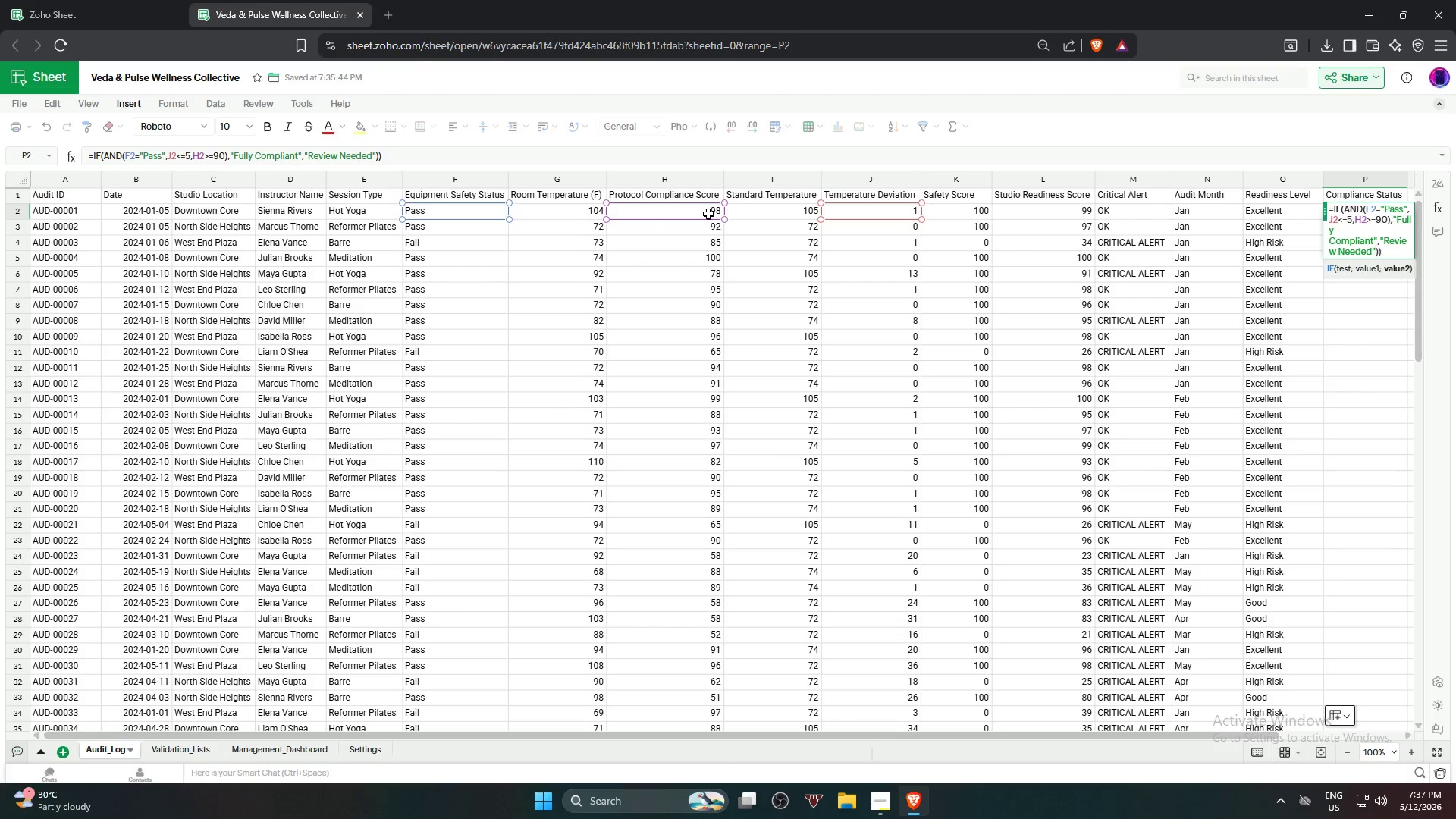 
key(Enter)
 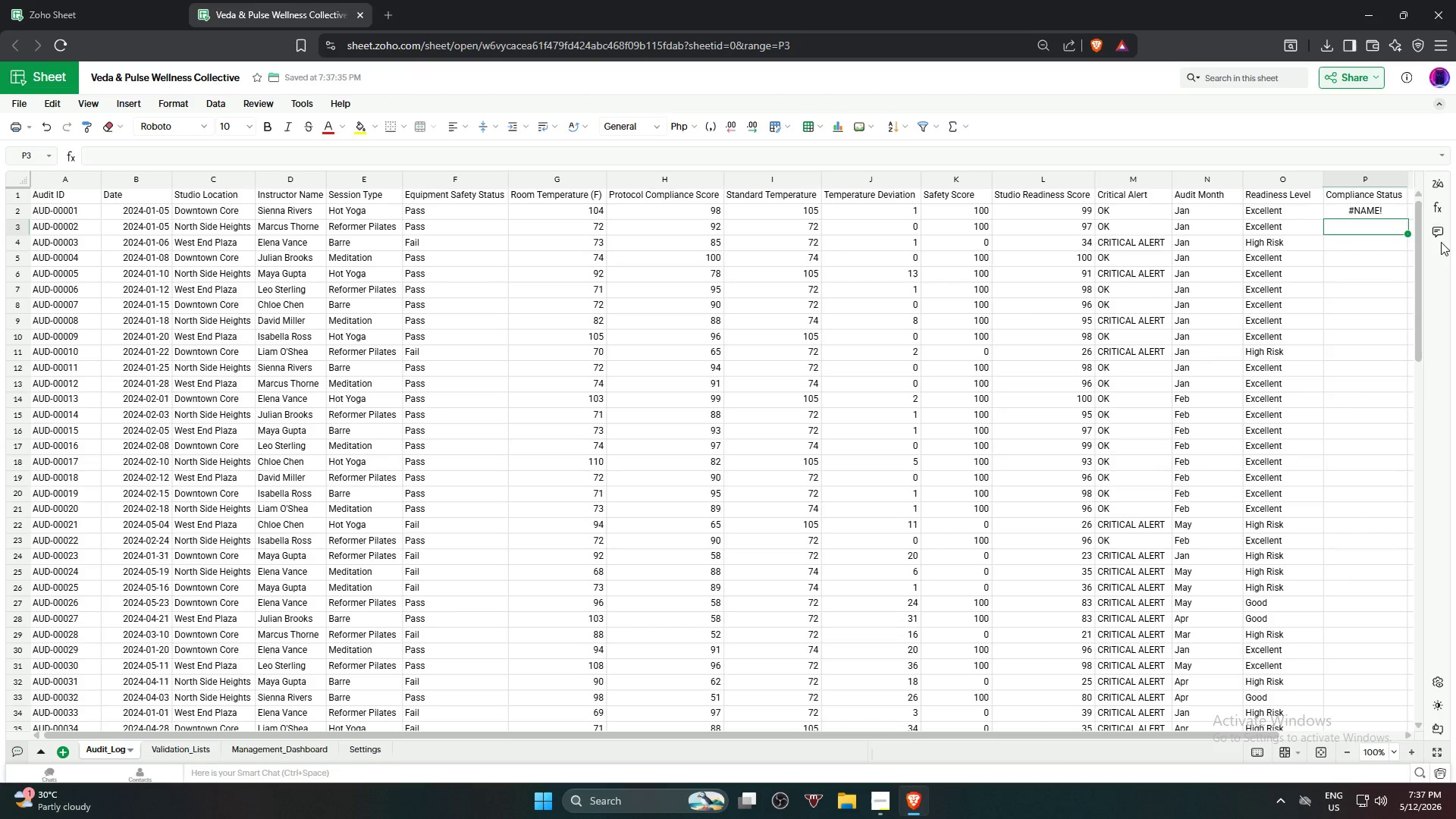 
left_click([1399, 210])
 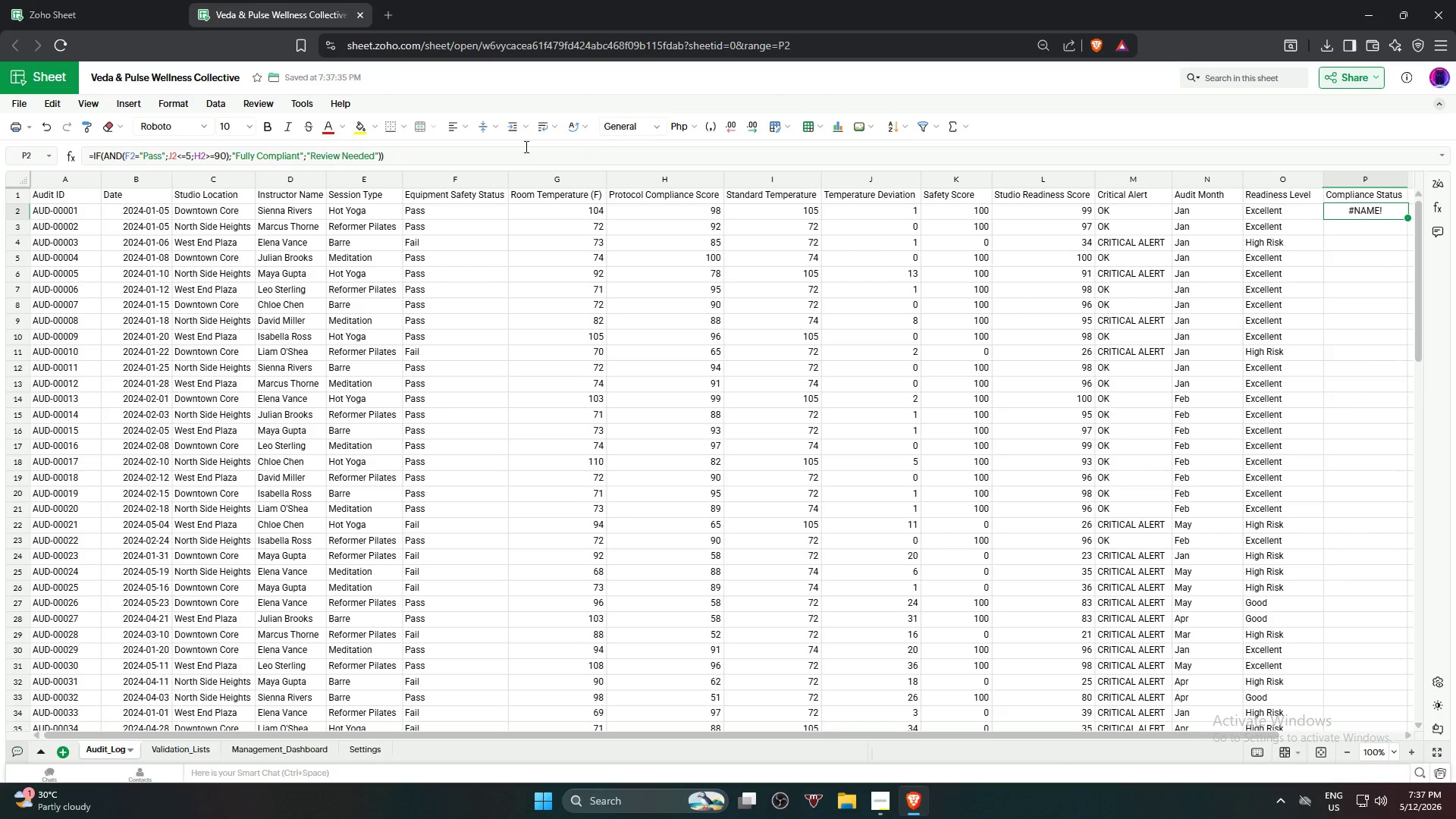 
left_click([451, 156])
 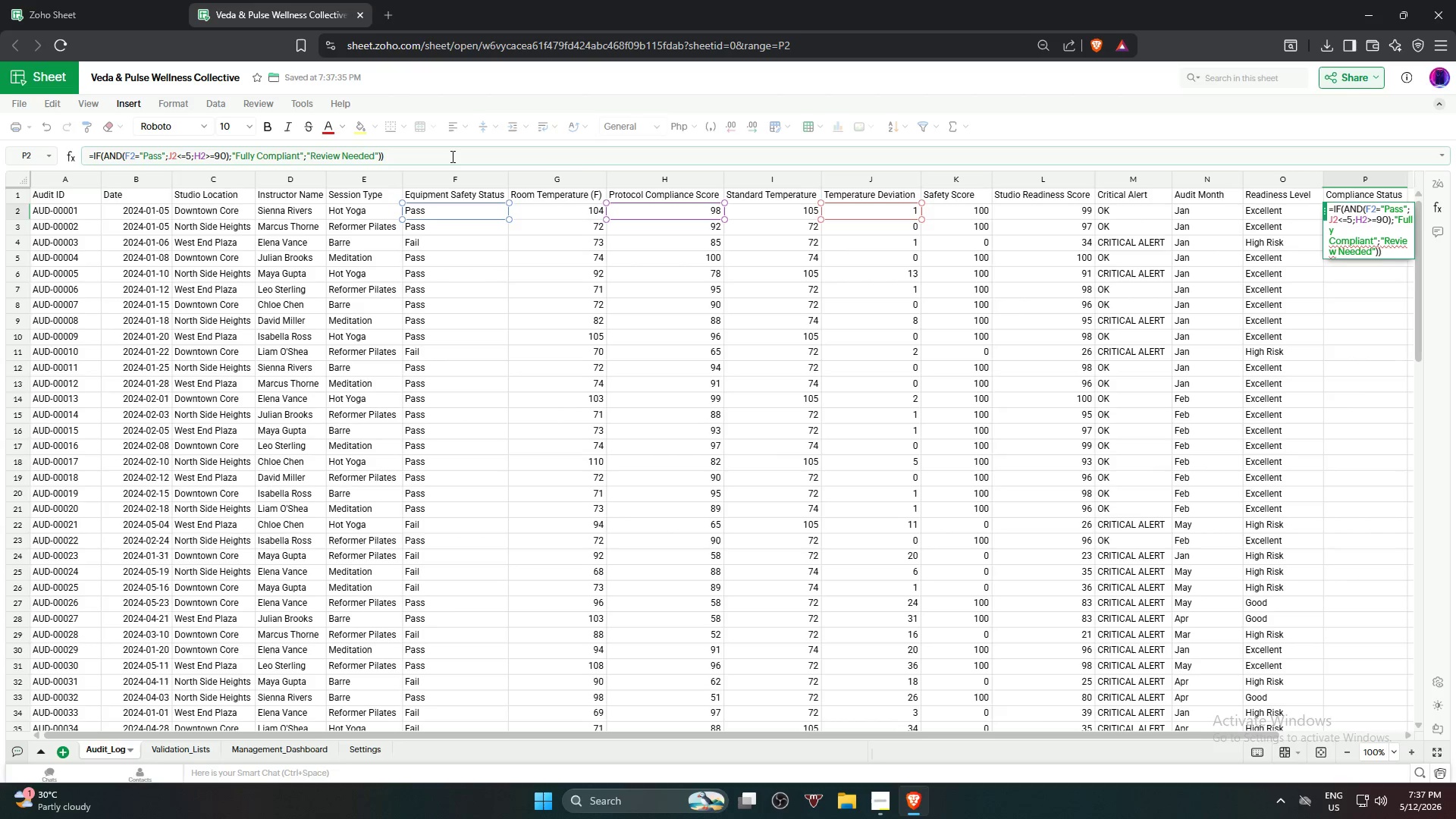 
key(Backspace)
 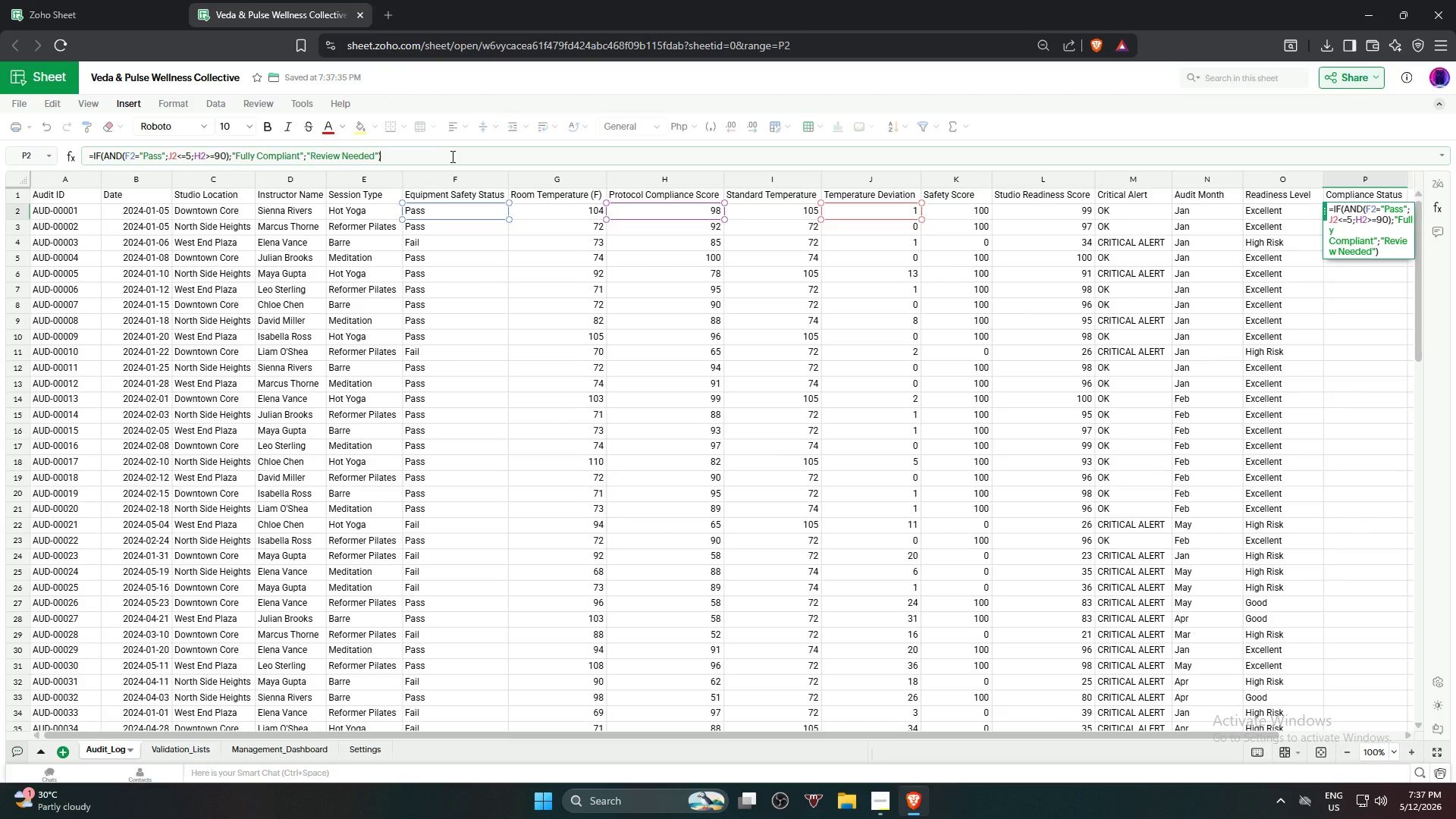 
key(Enter)
 